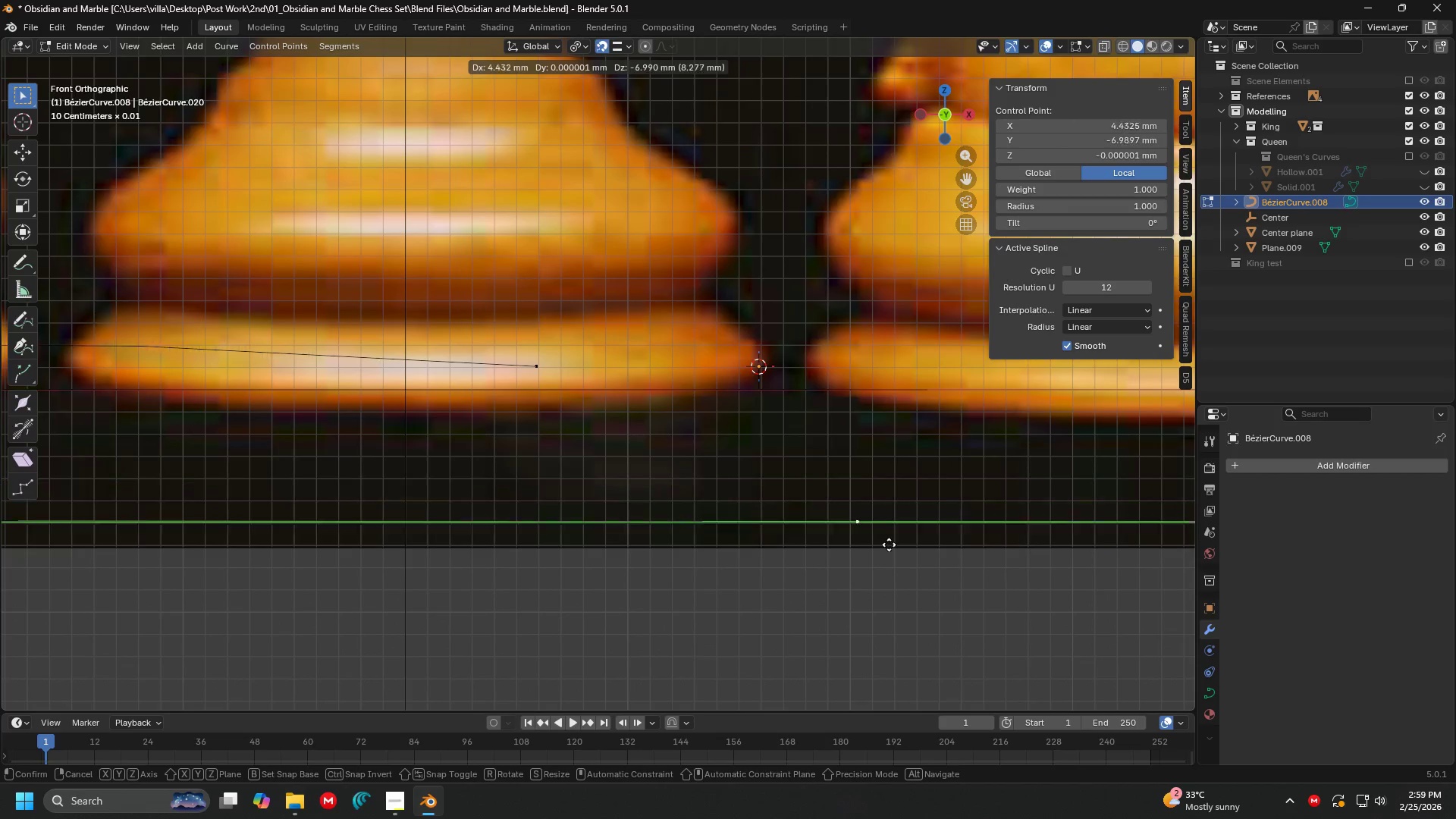 
key(Escape)
 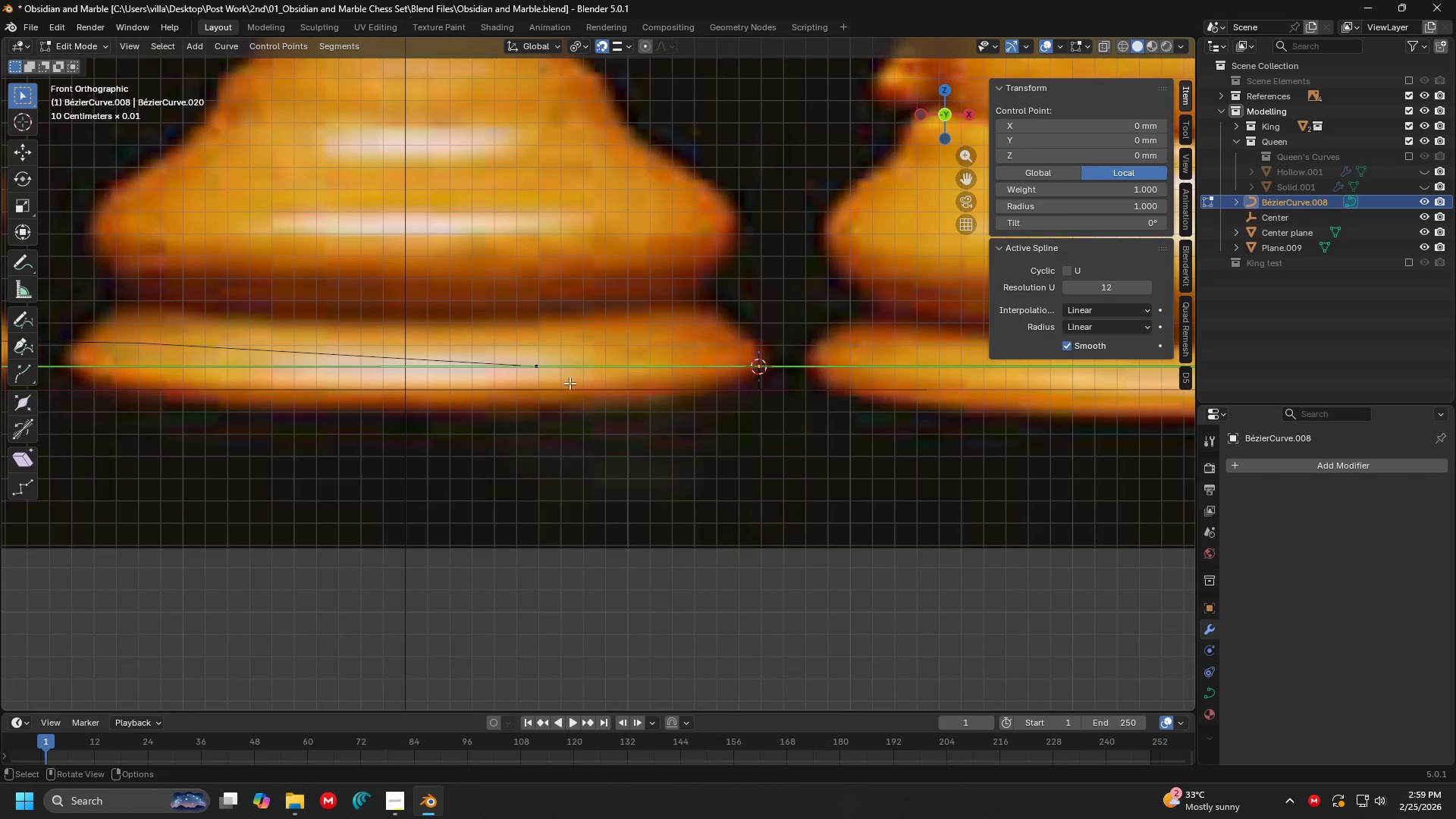 
left_click([529, 355])
 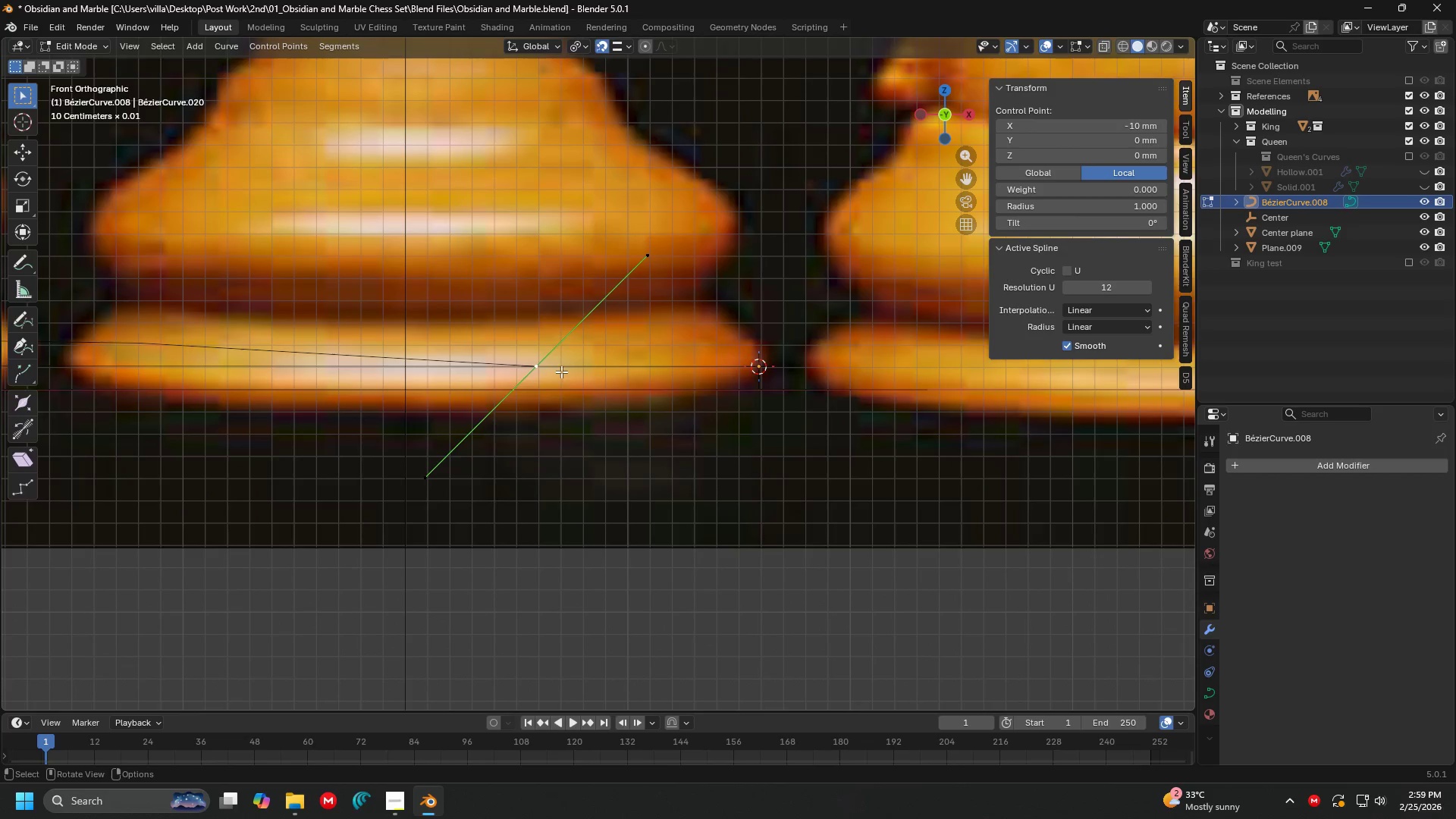 
key(G)
 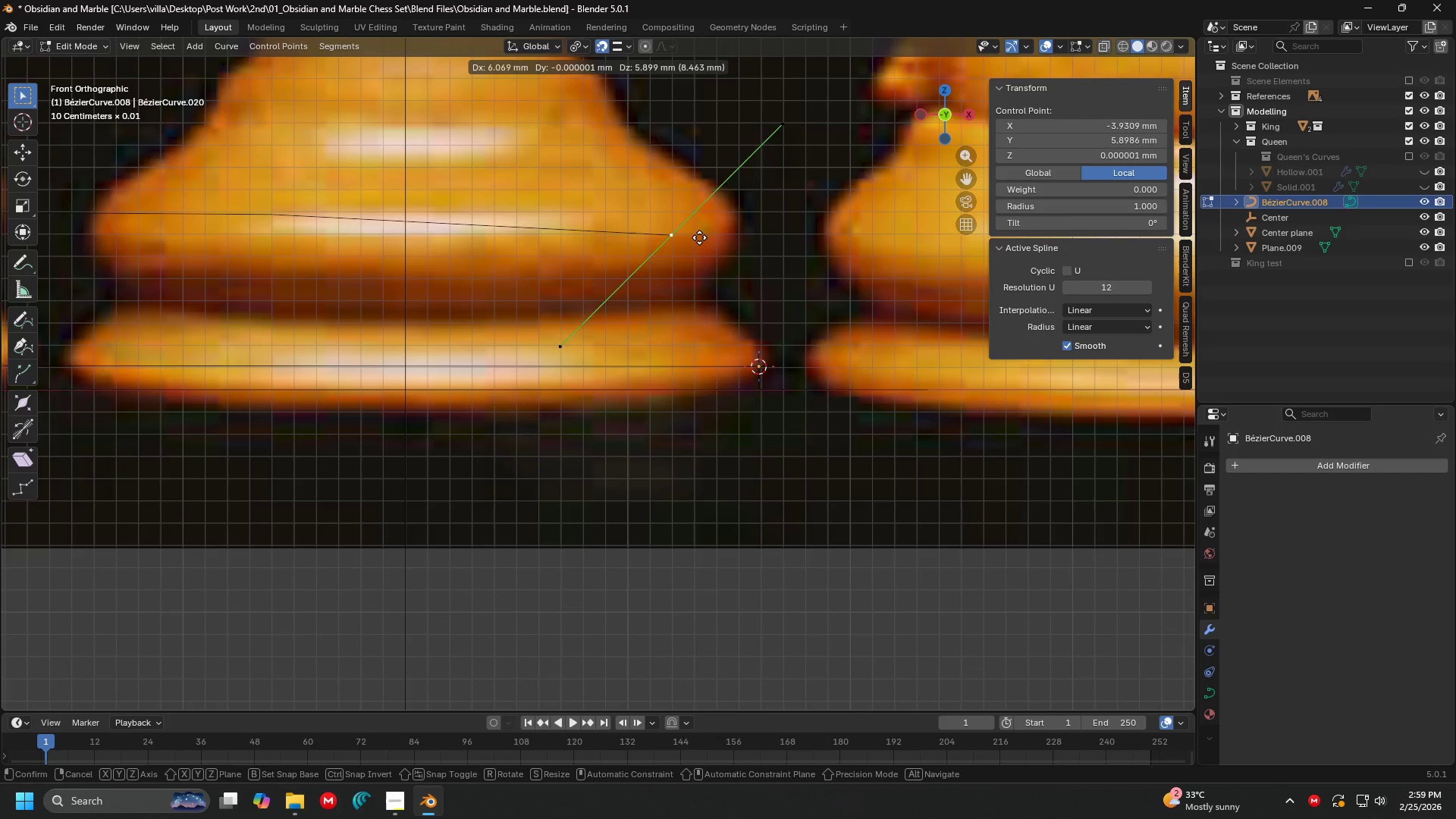 
left_click([722, 230])
 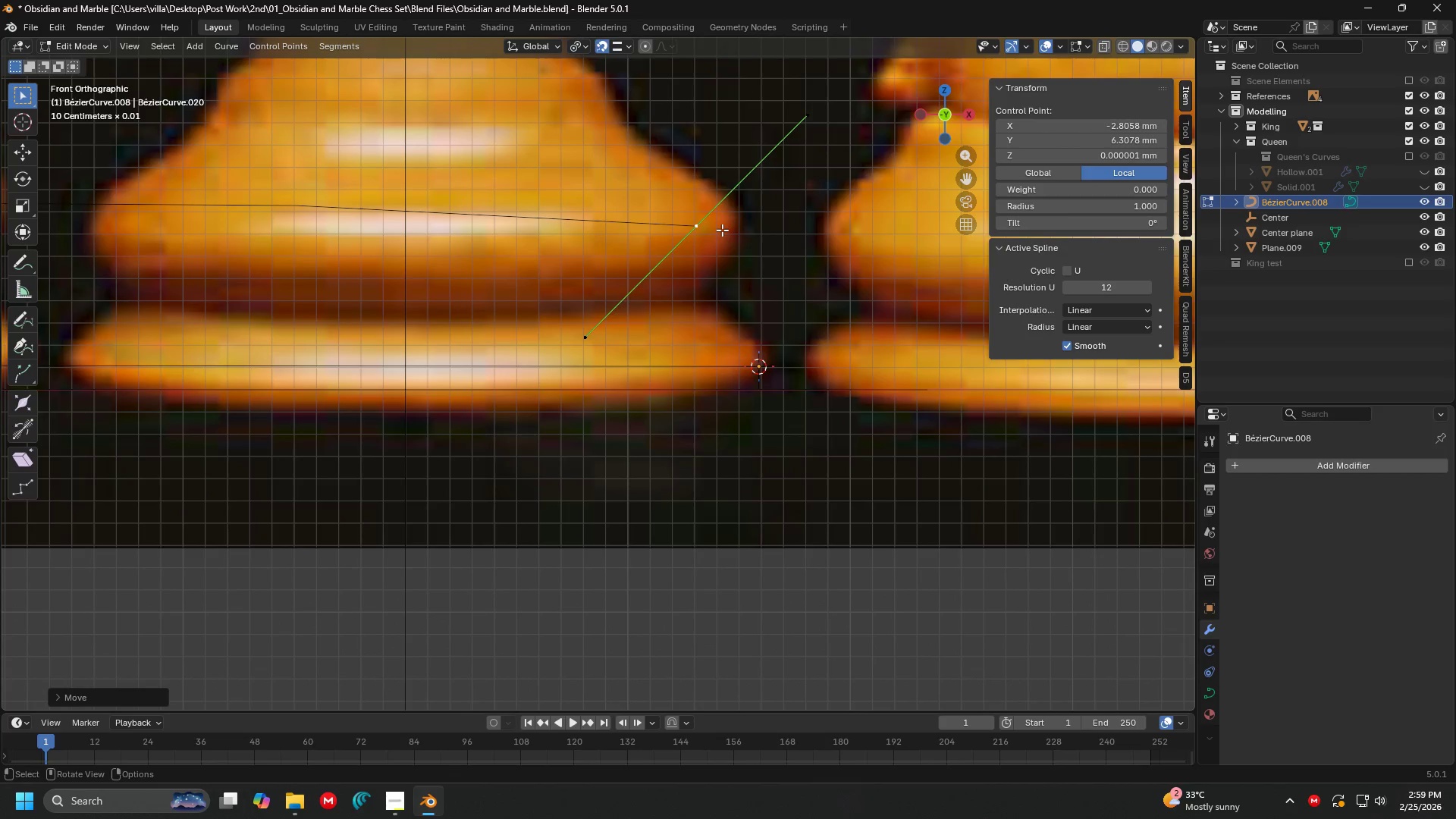 
scroll: coordinate [613, 290], scroll_direction: down, amount: 19.0
 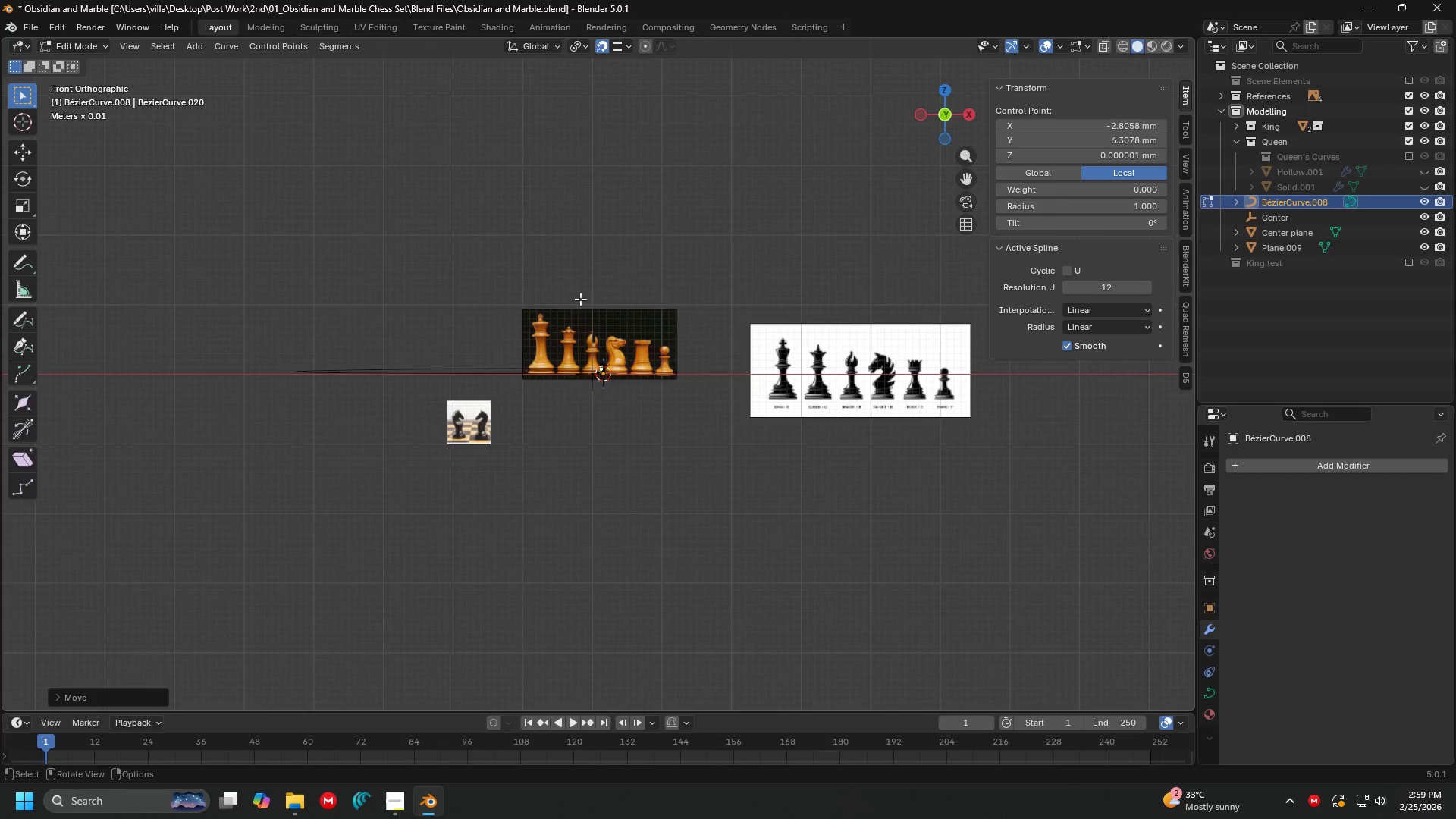 
scroll: coordinate [513, 328], scroll_direction: up, amount: 3.0
 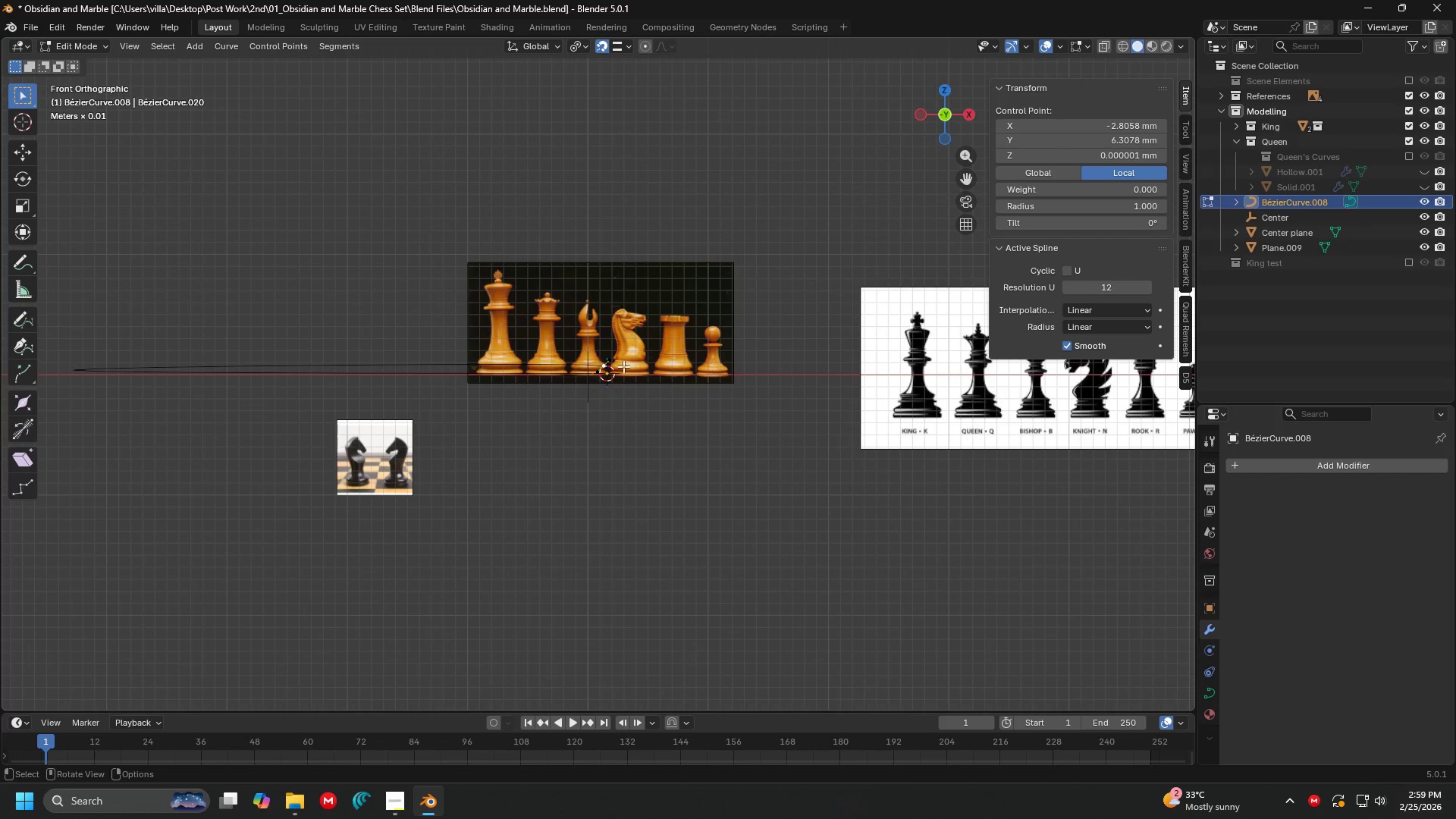 
key(Control+Z)
 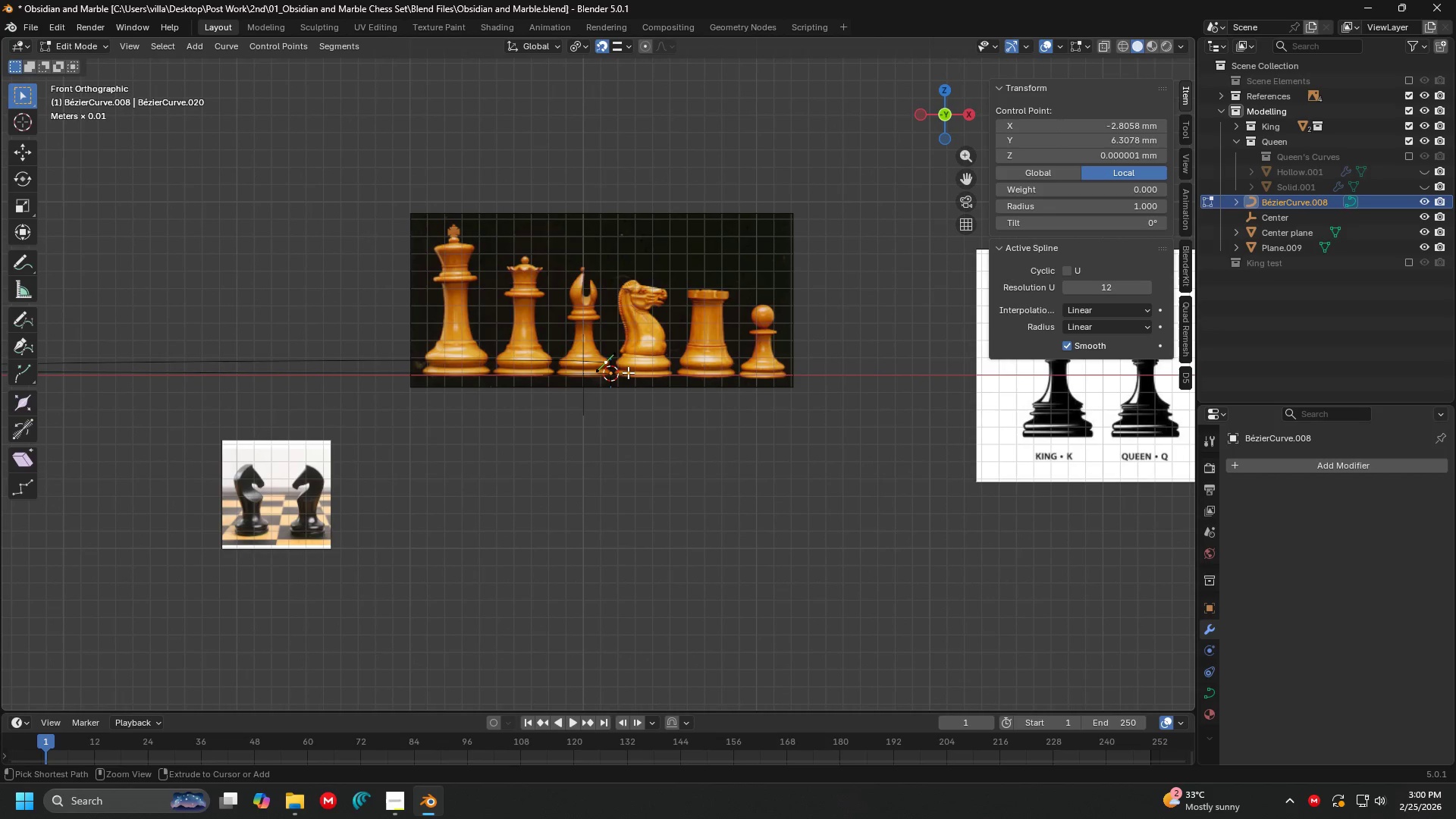 
scroll: coordinate [617, 368], scroll_direction: up, amount: 2.0
 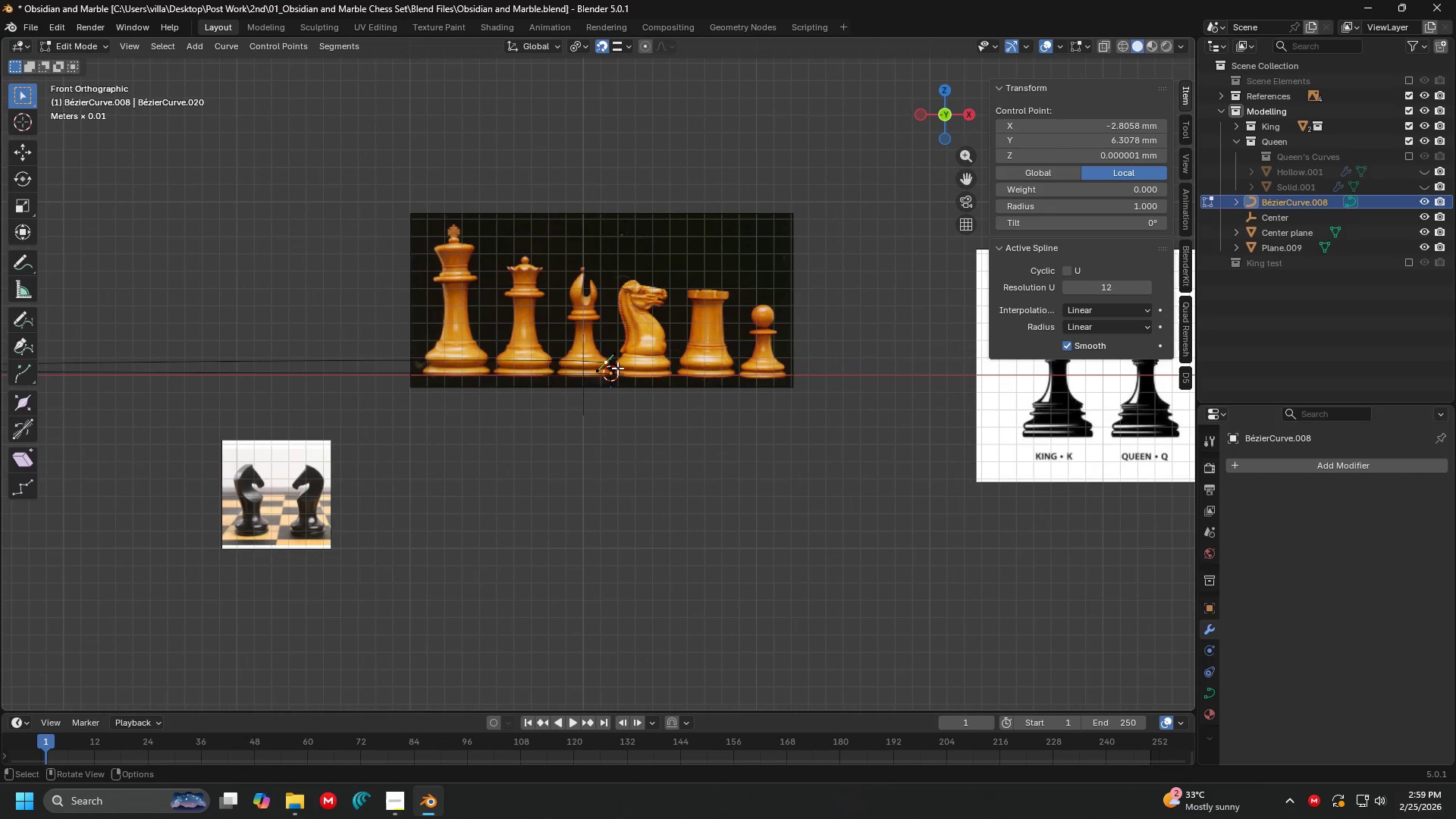 
key(Control+Z)
 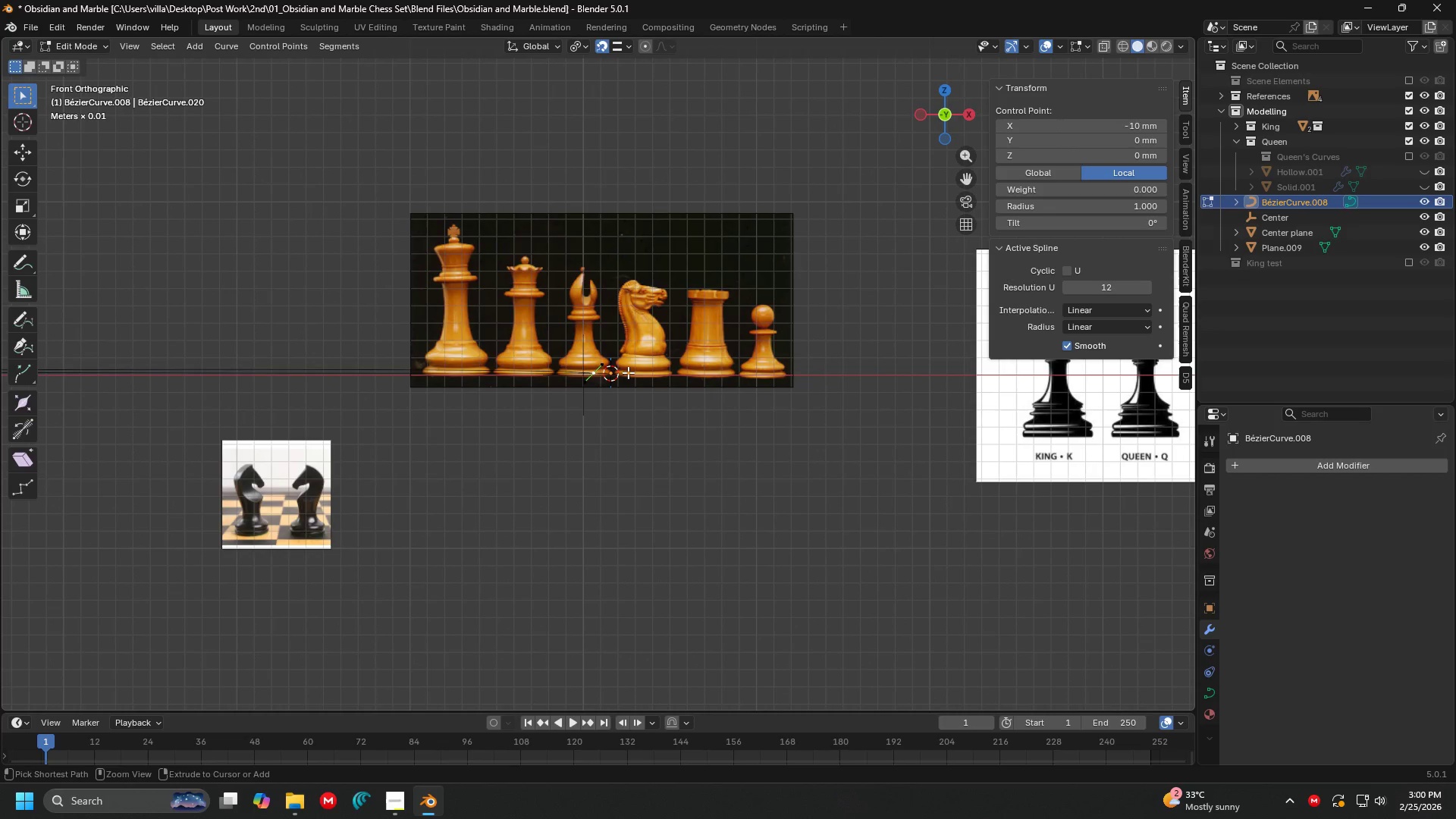 
key(Control+Z)
 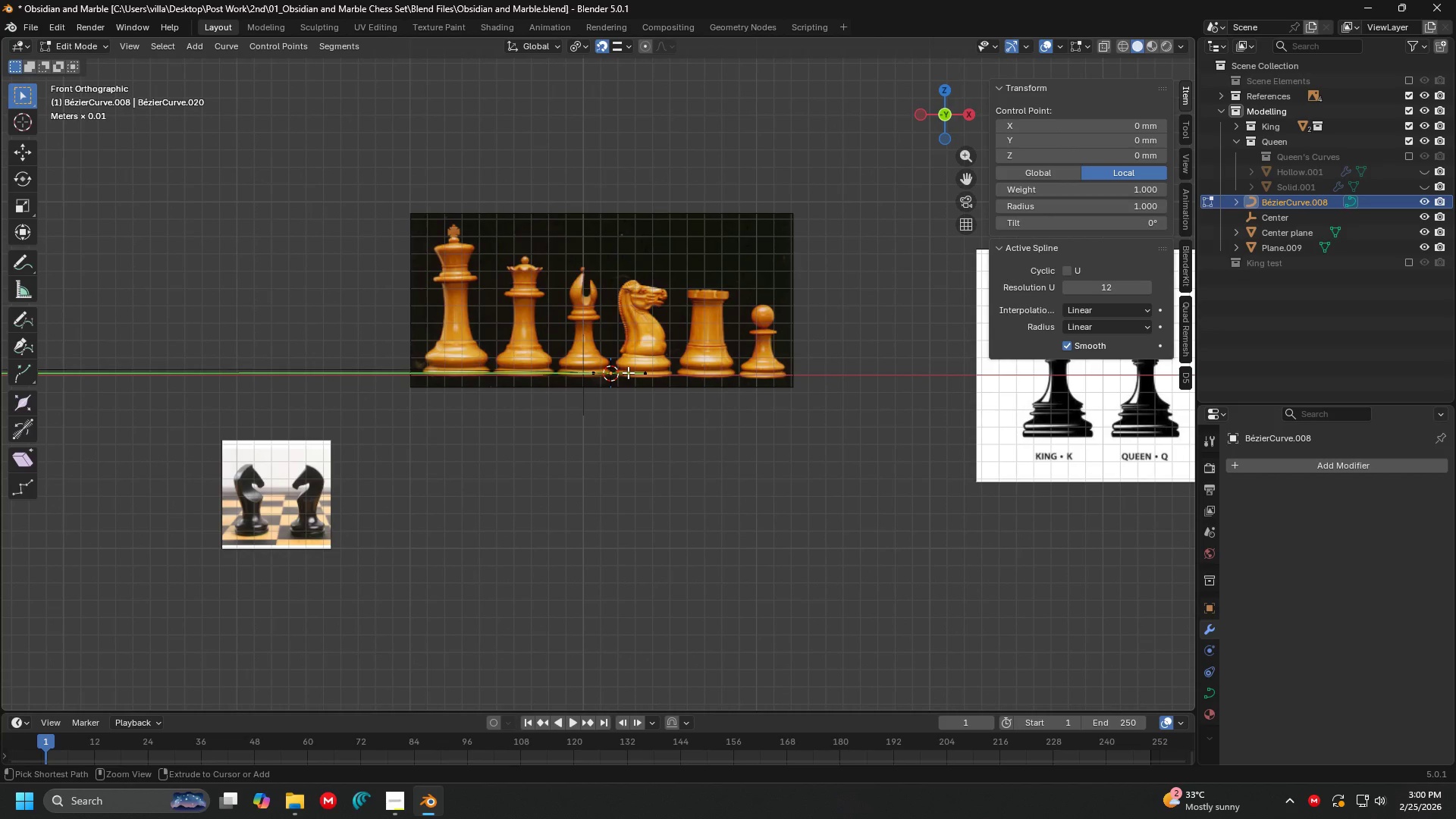 
key(Control+Z)
 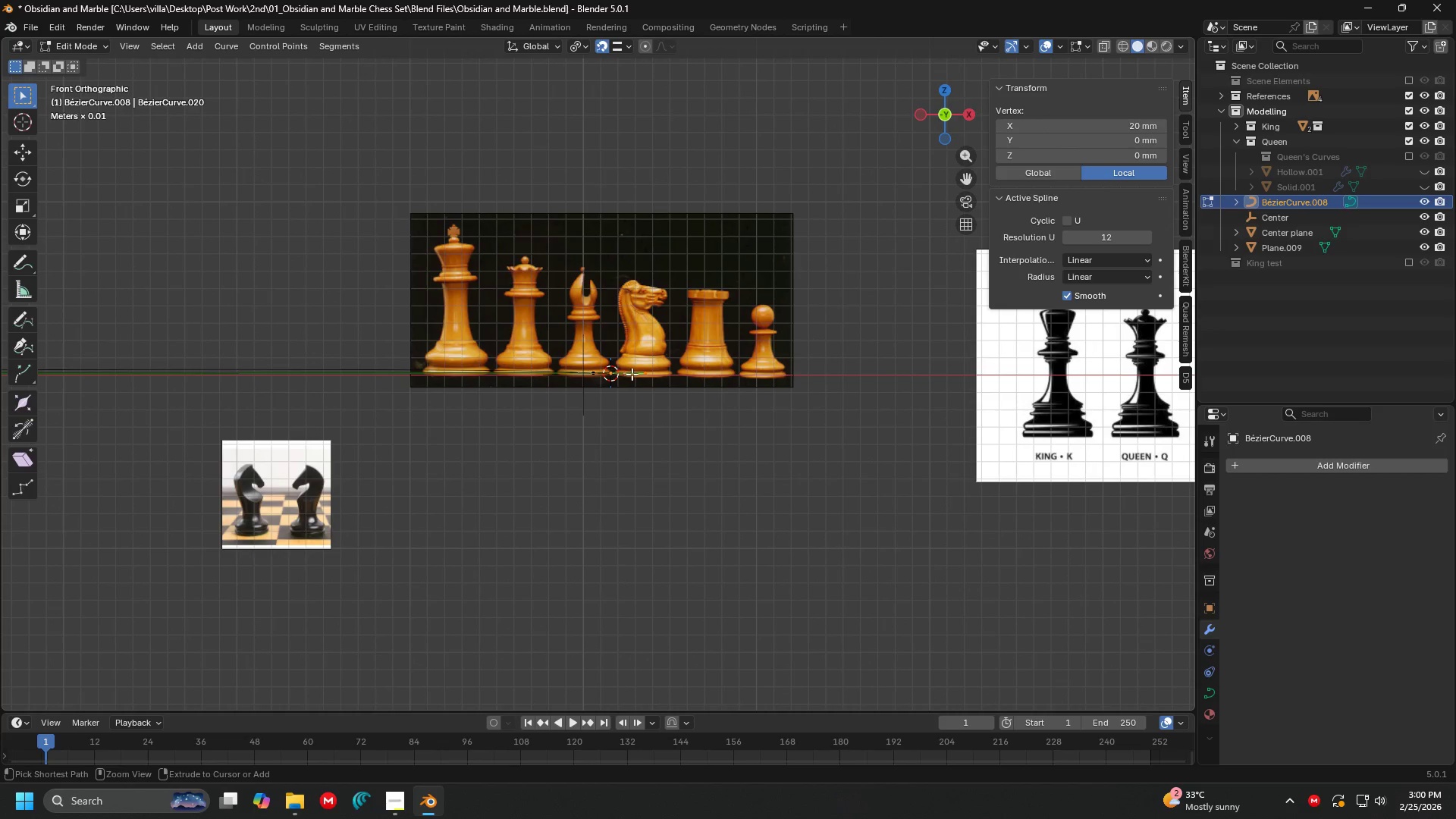 
key(Control+Z)
 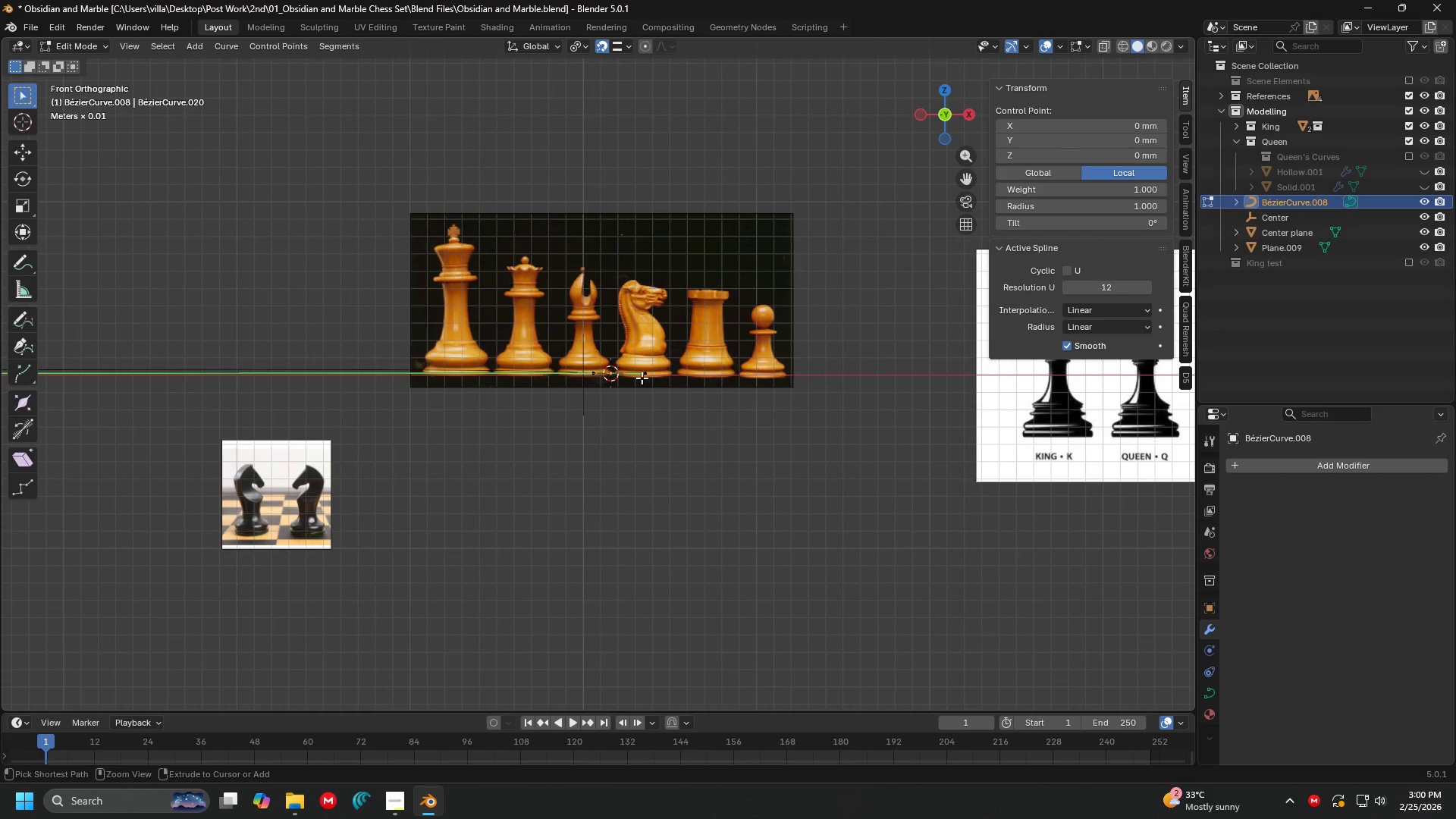 
key(Control+Z)
 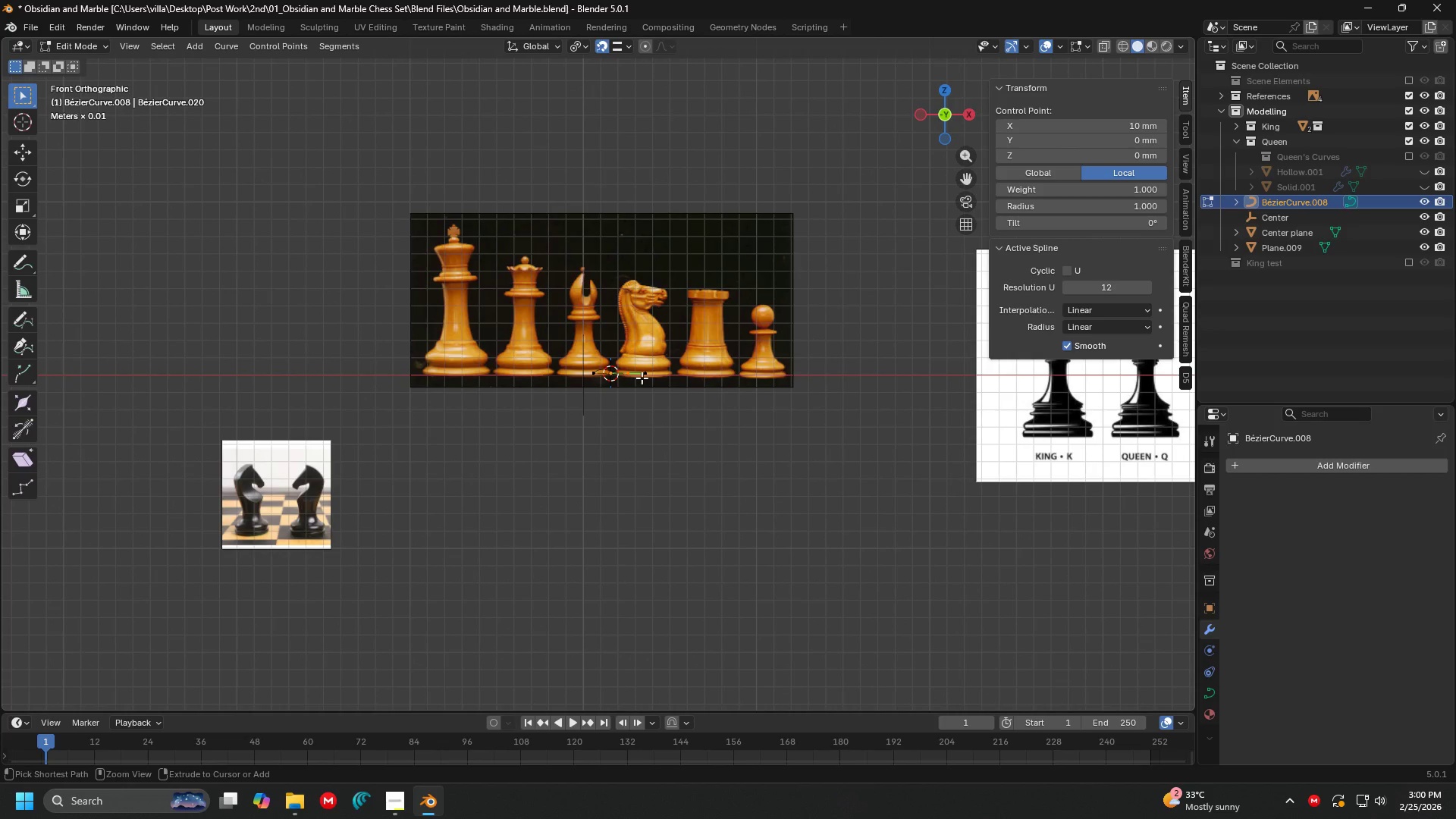 
key(Shift+ShiftLeft)
 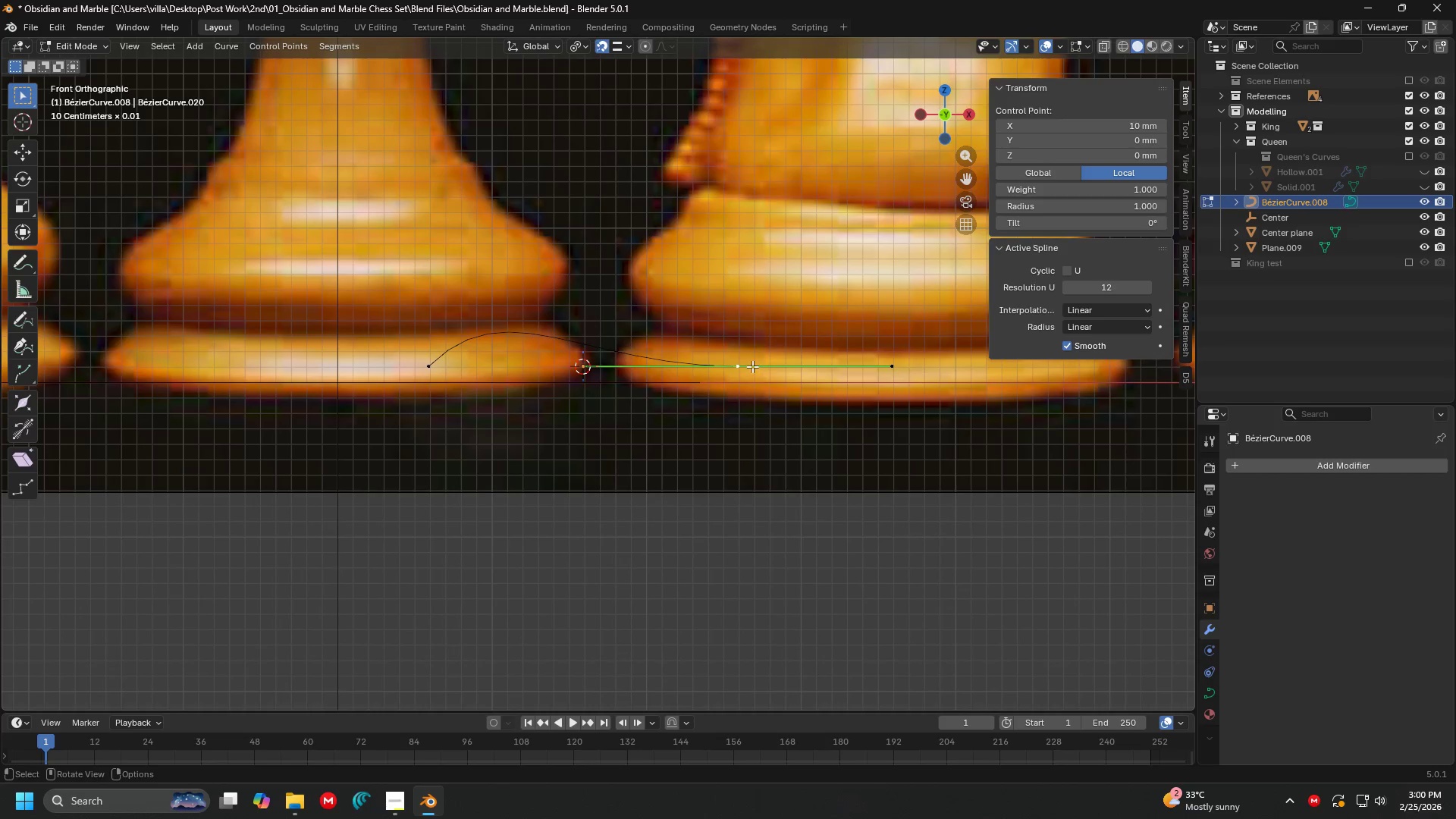 
scroll: coordinate [744, 388], scroll_direction: up, amount: 12.0
 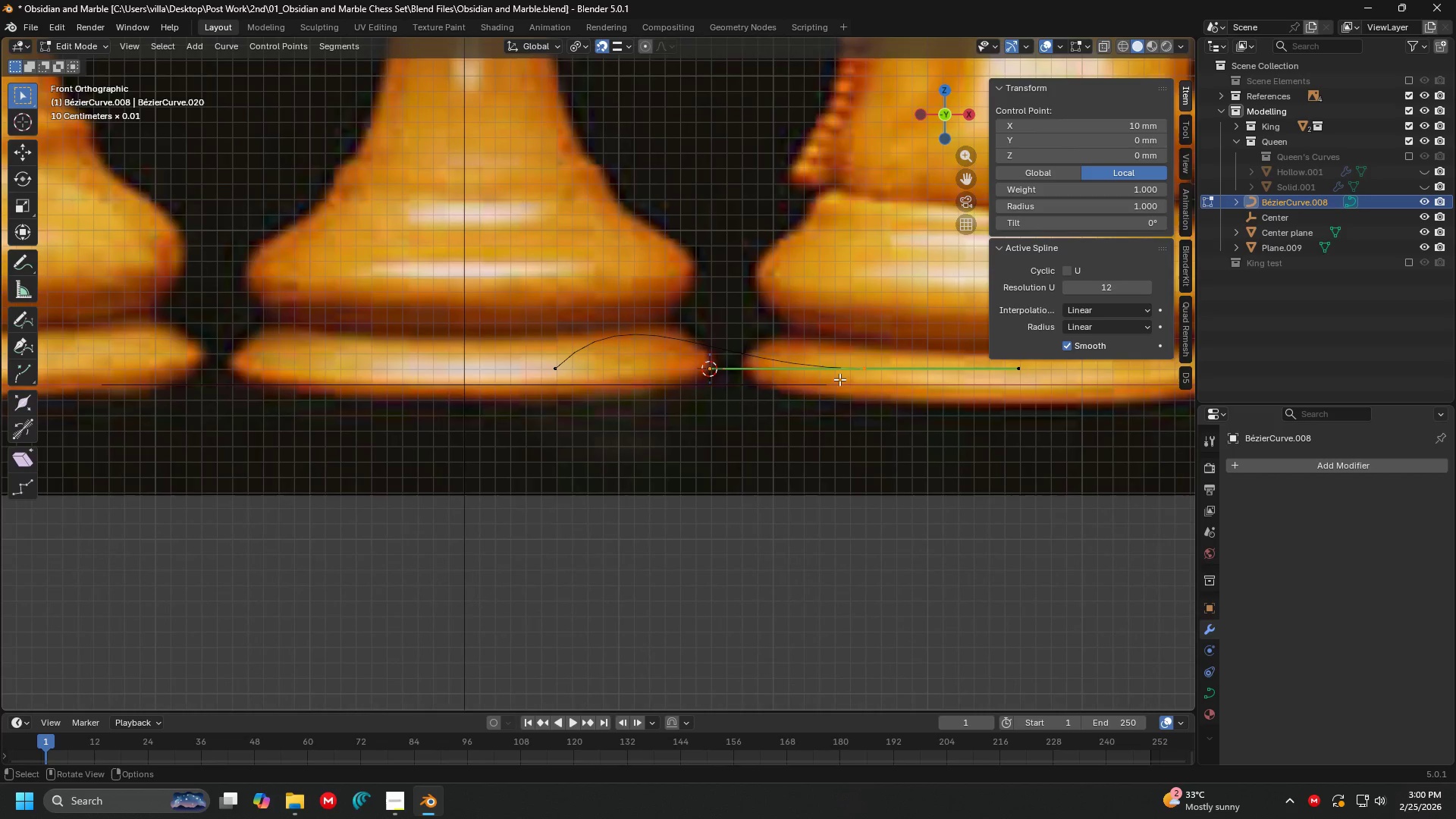 
key(G)
 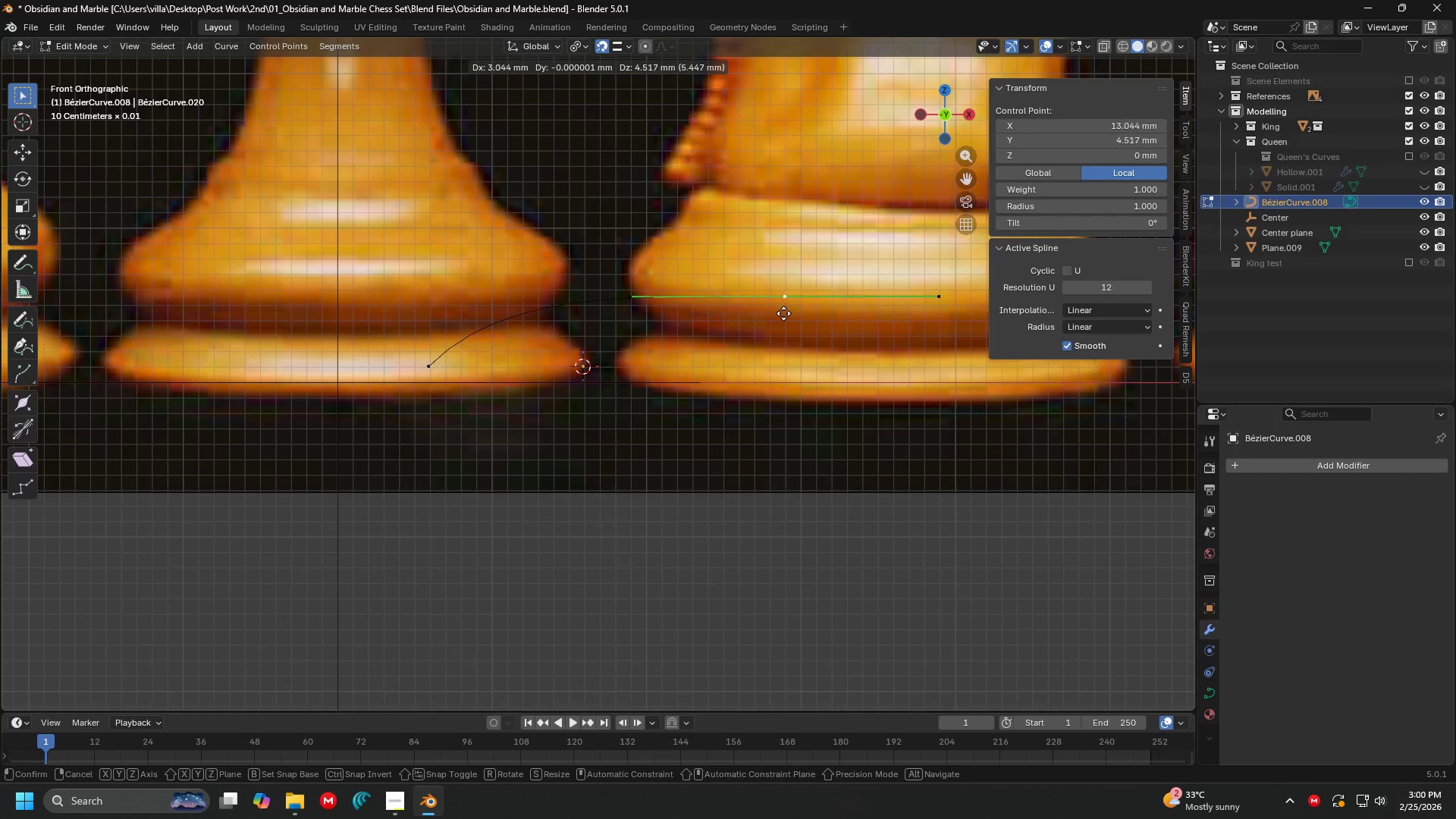 
key(Escape)
 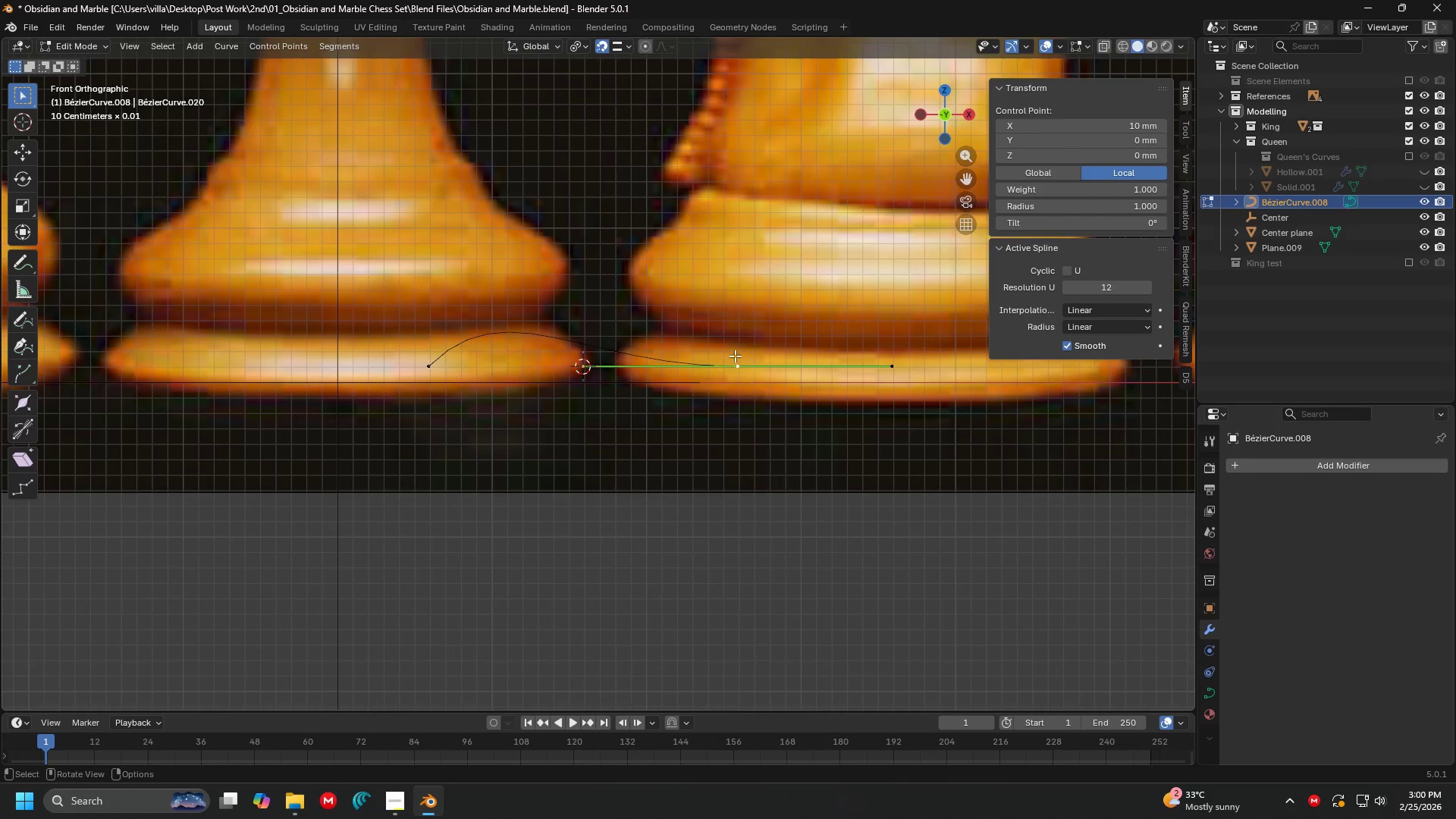 
key(Shift+ShiftLeft)
 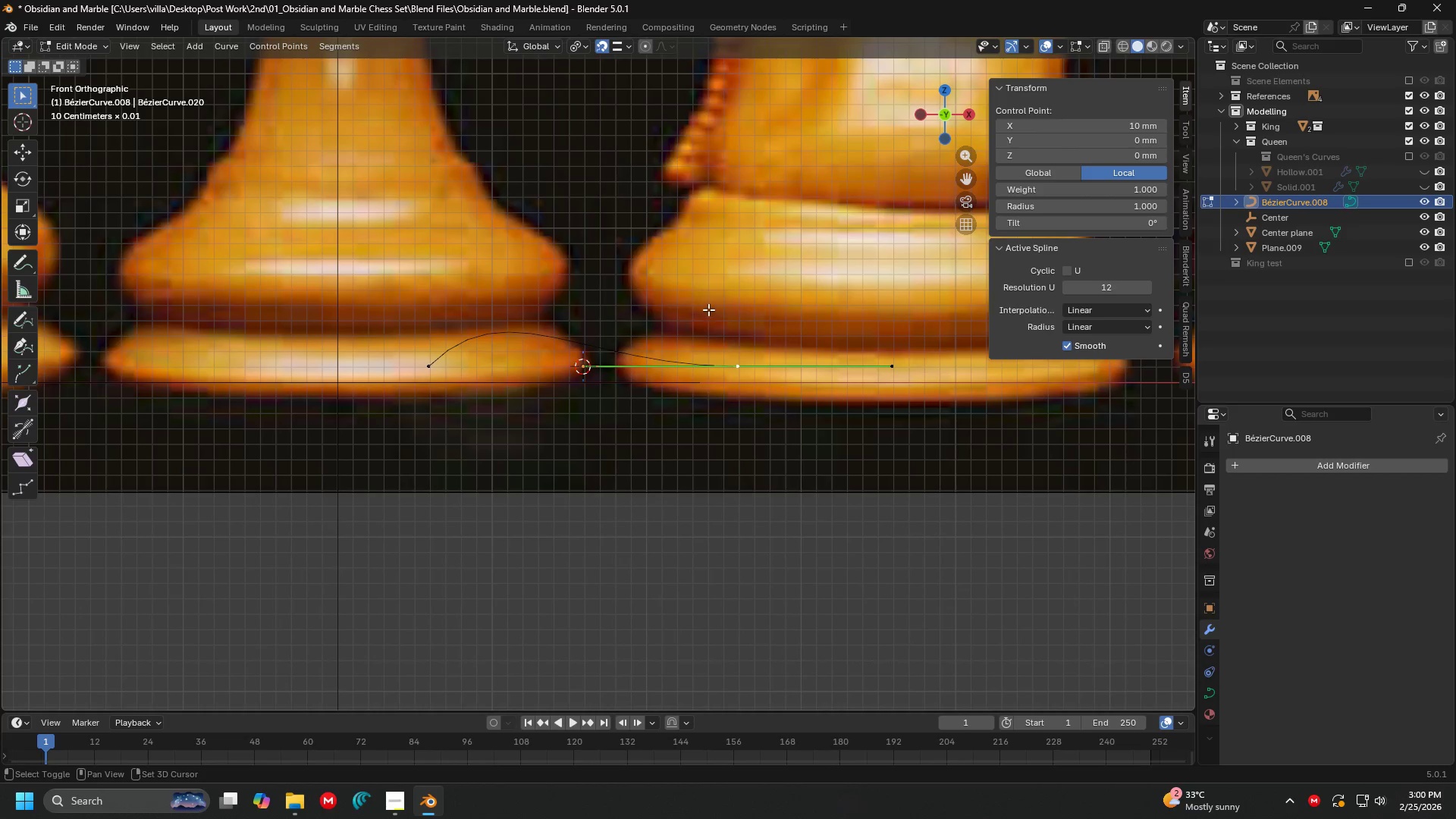 
key(Shift+S)
 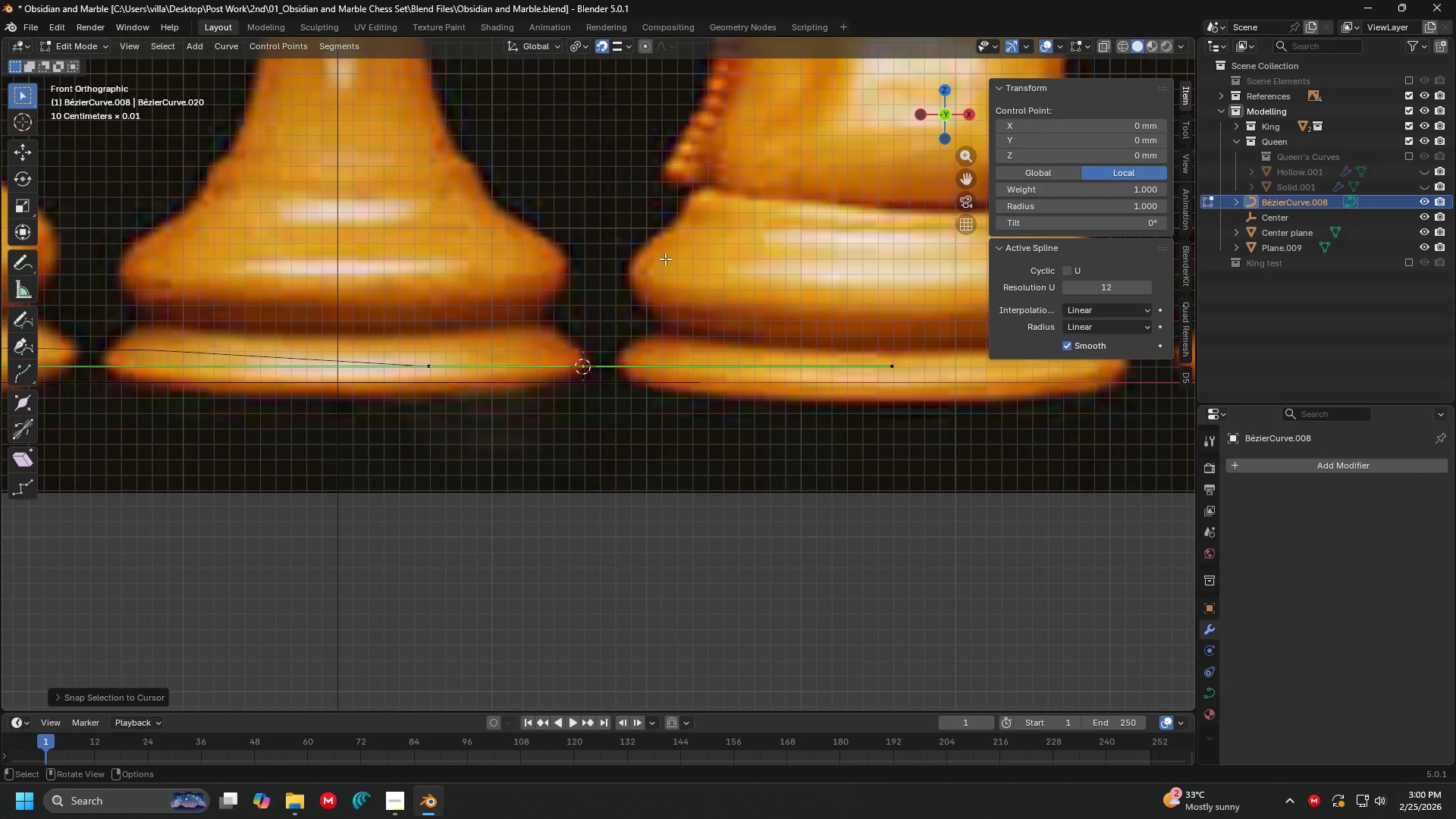 
key(Control+ControlLeft)
 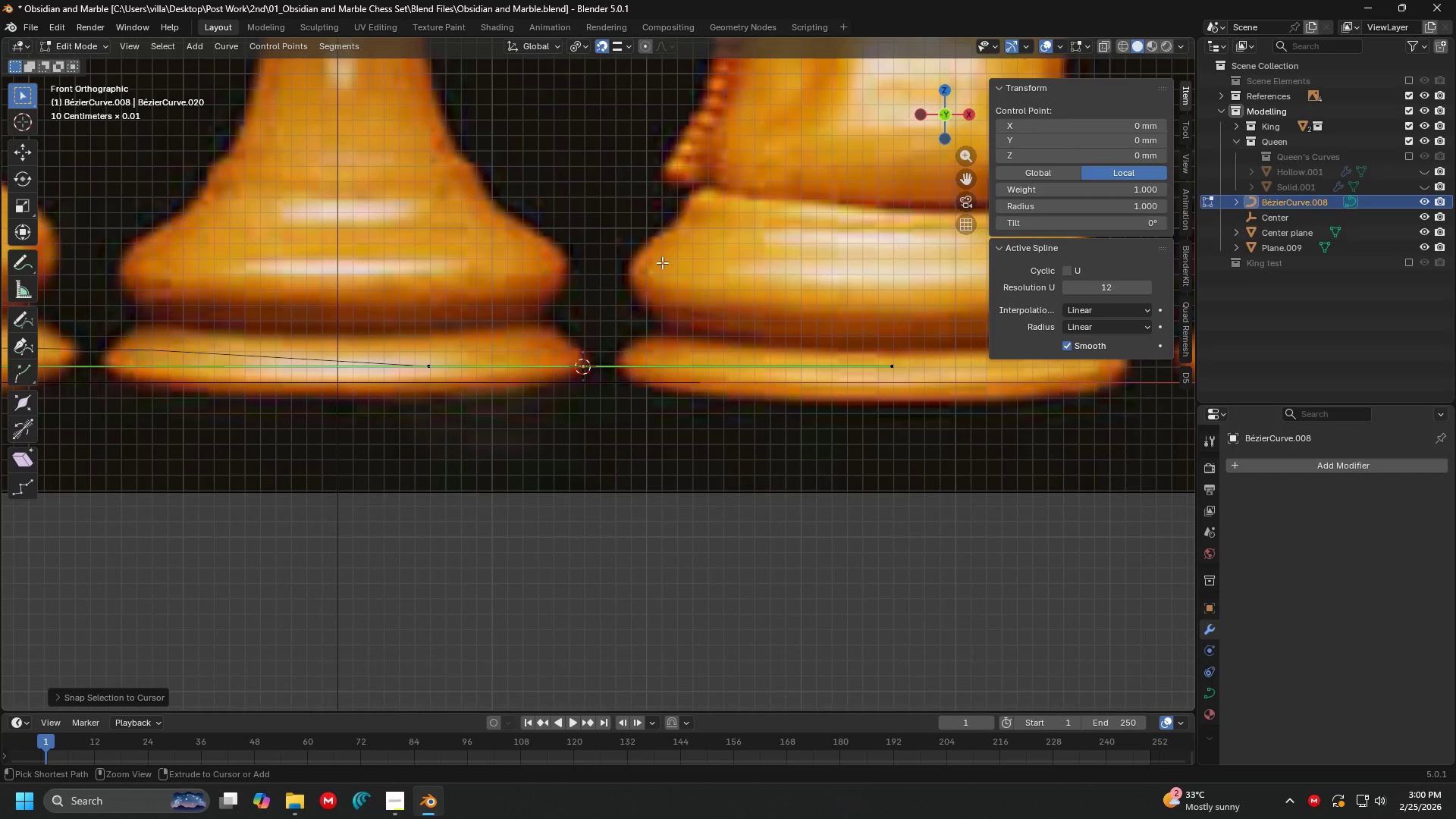 
key(Control+Z)
 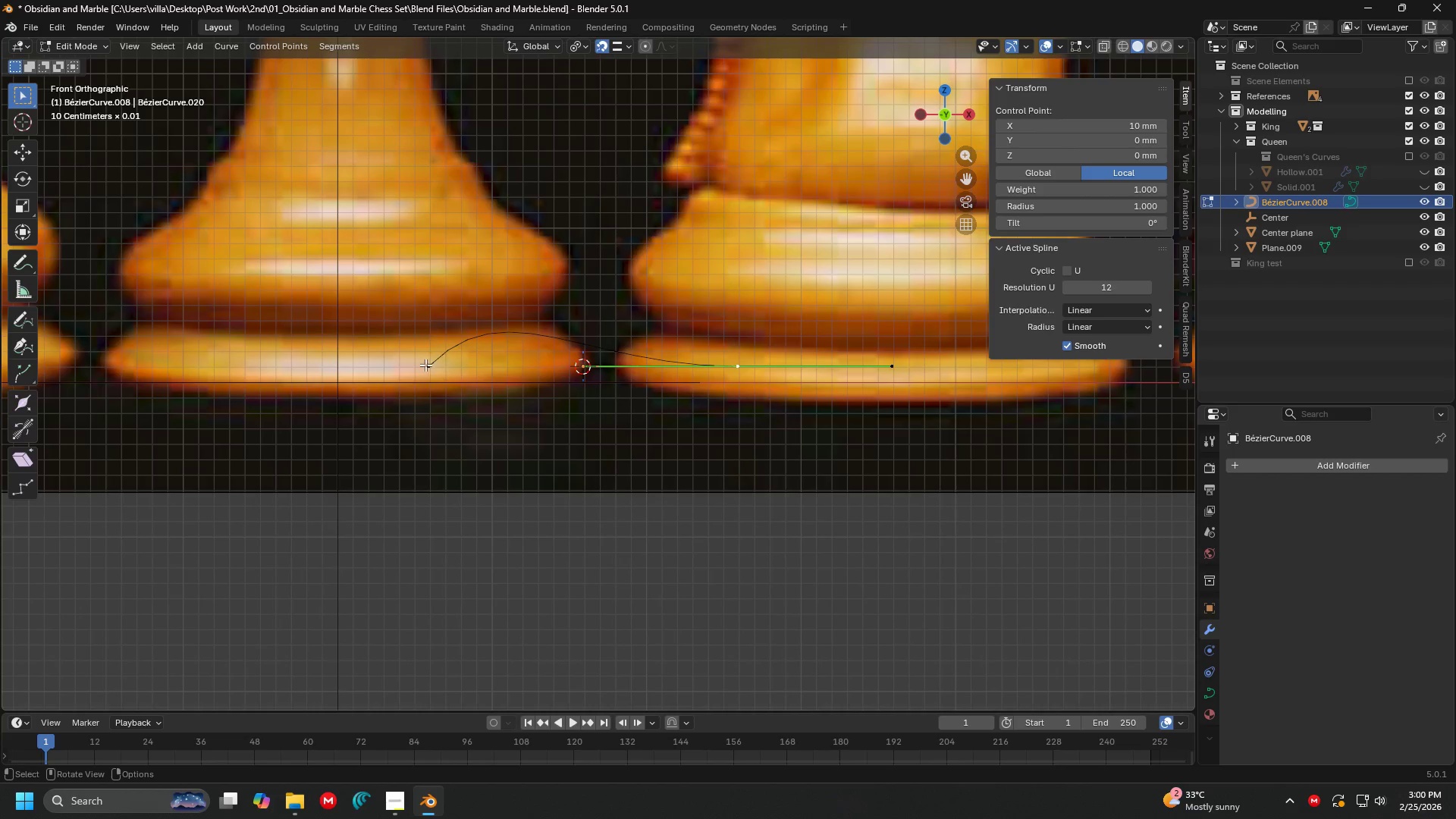 
key(G)
 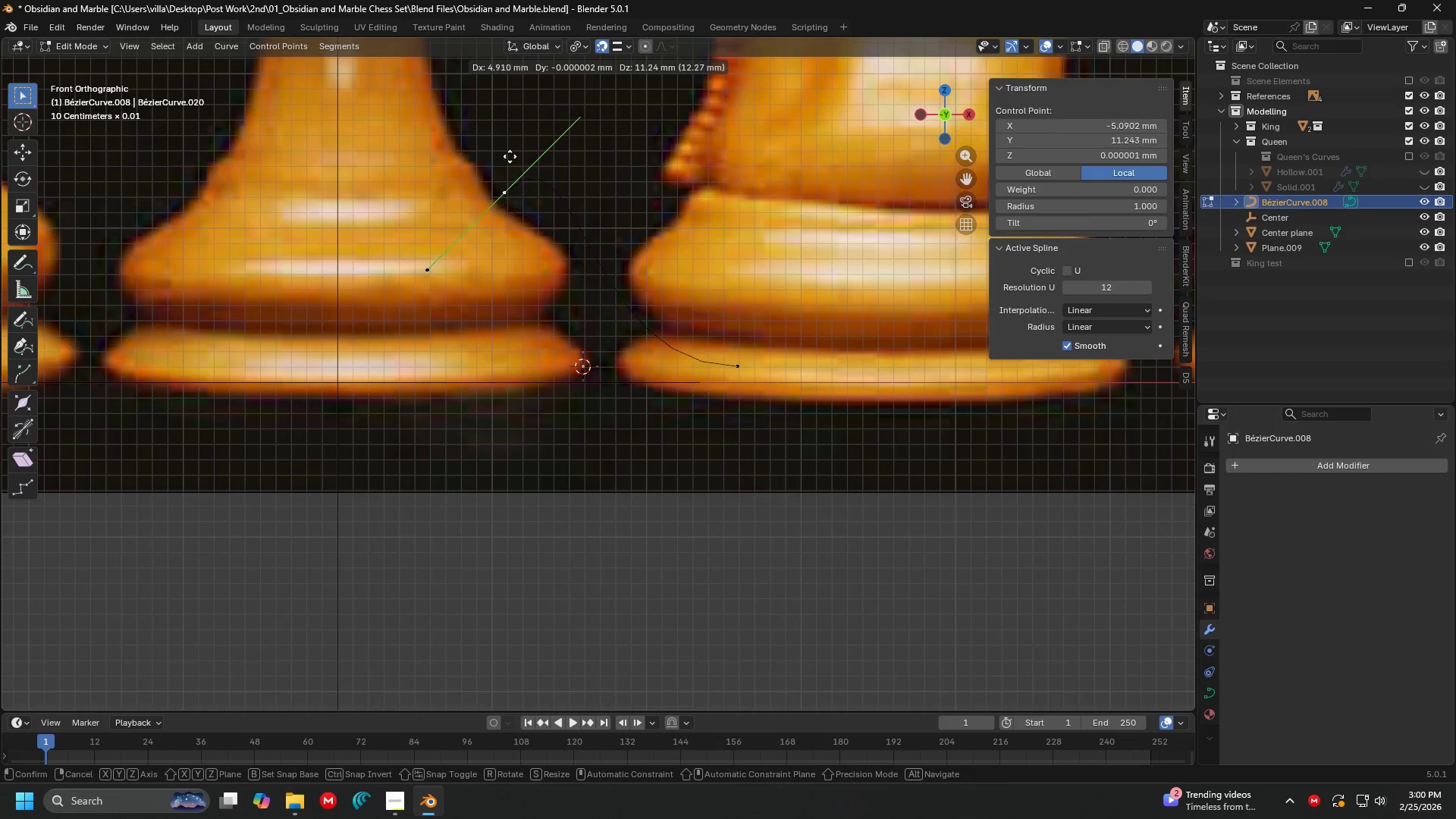 
left_click_drag(start_coordinate=[513, 140], to_coordinate=[519, 146])
 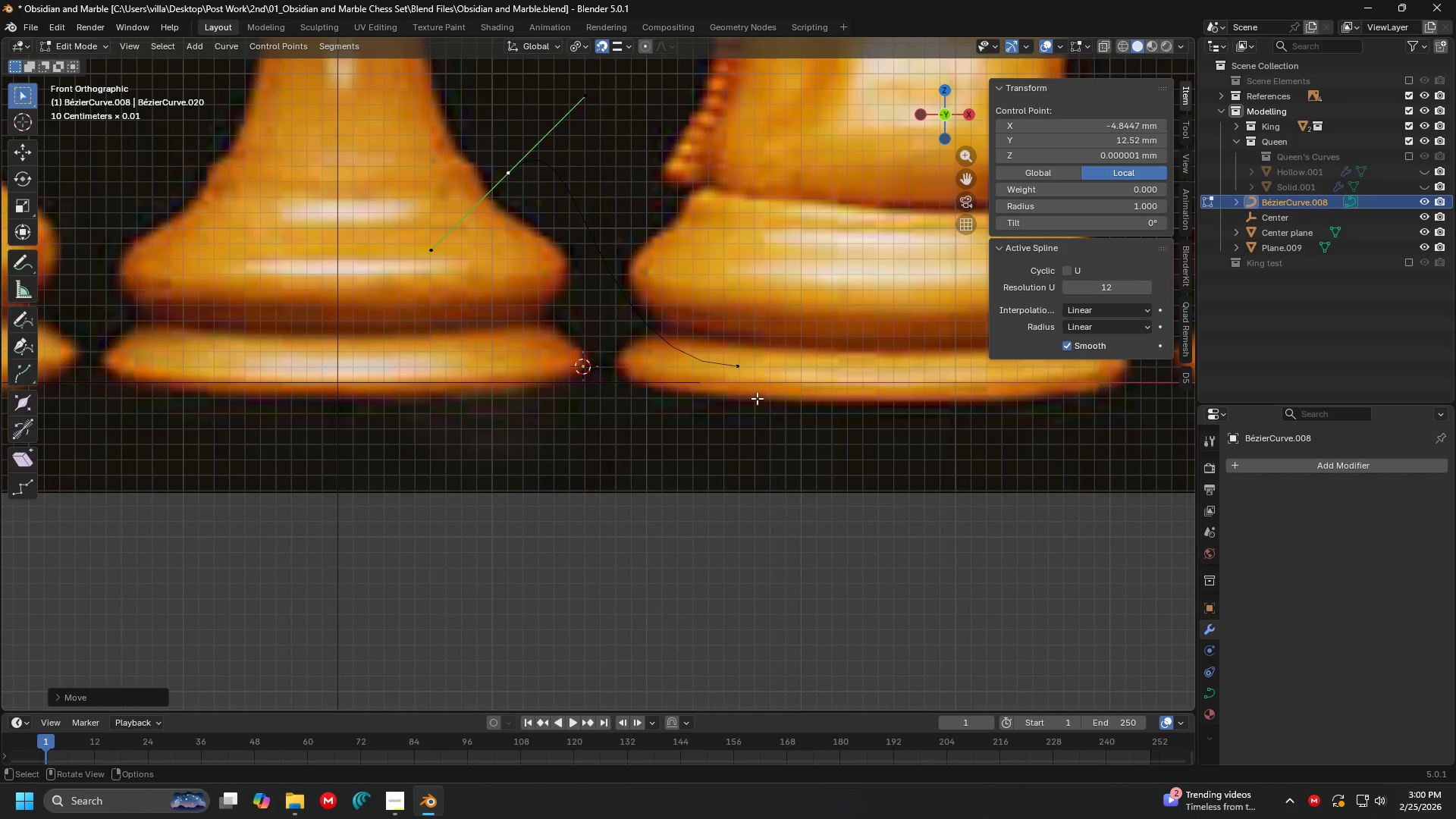 
double_click([771, 412])
 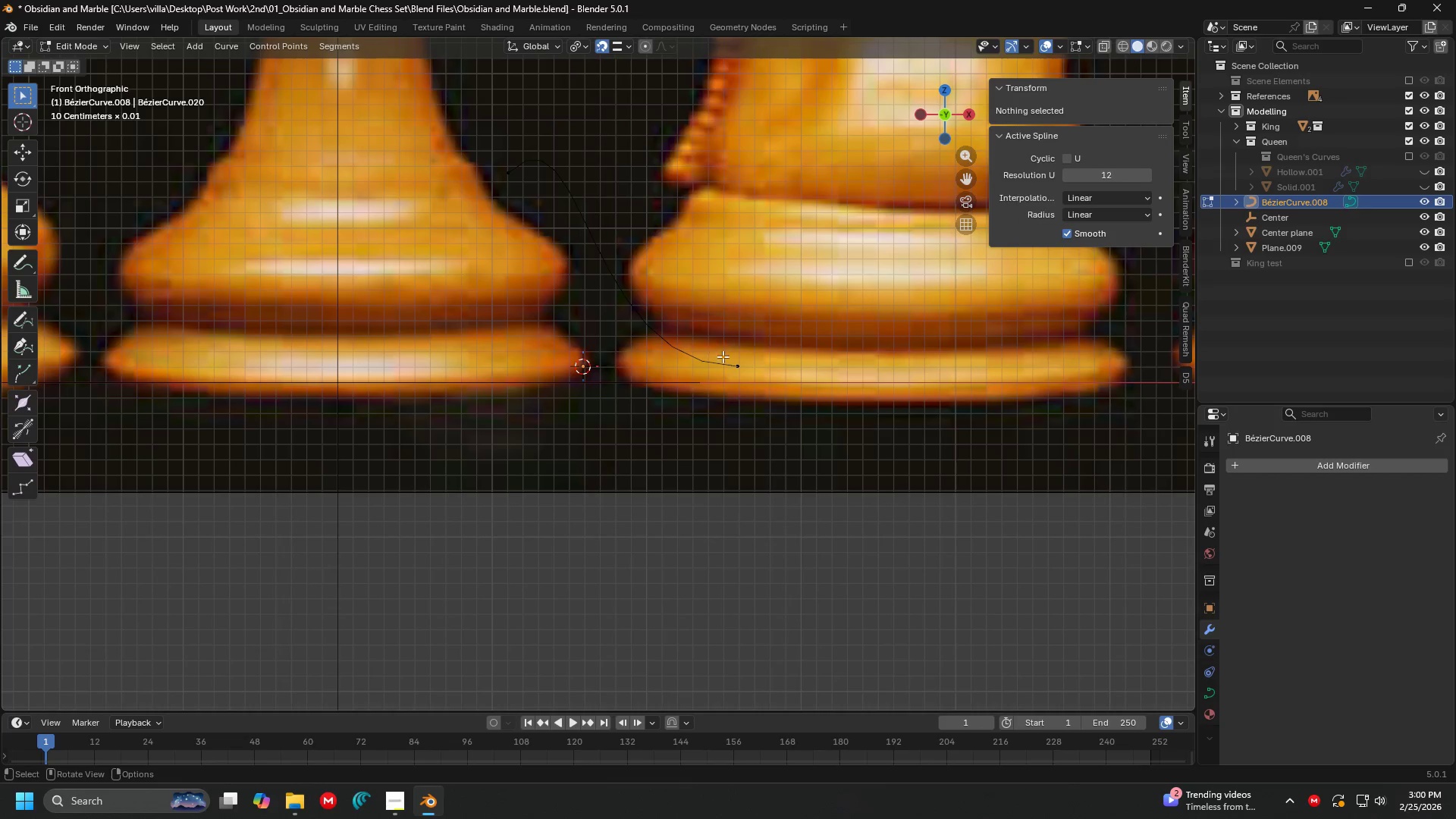 
left_click([739, 361])
 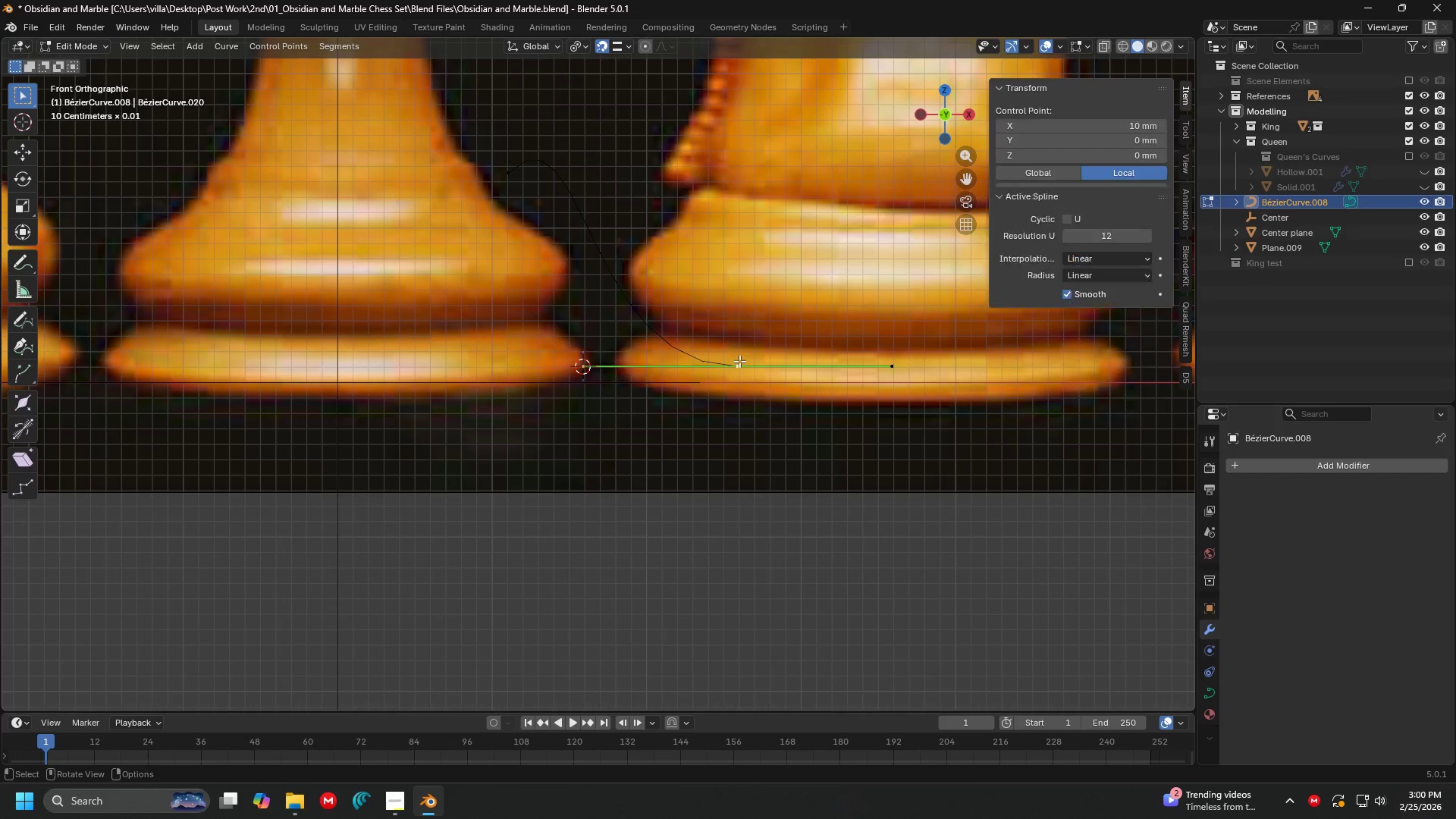 
key(Shift+ShiftLeft)
 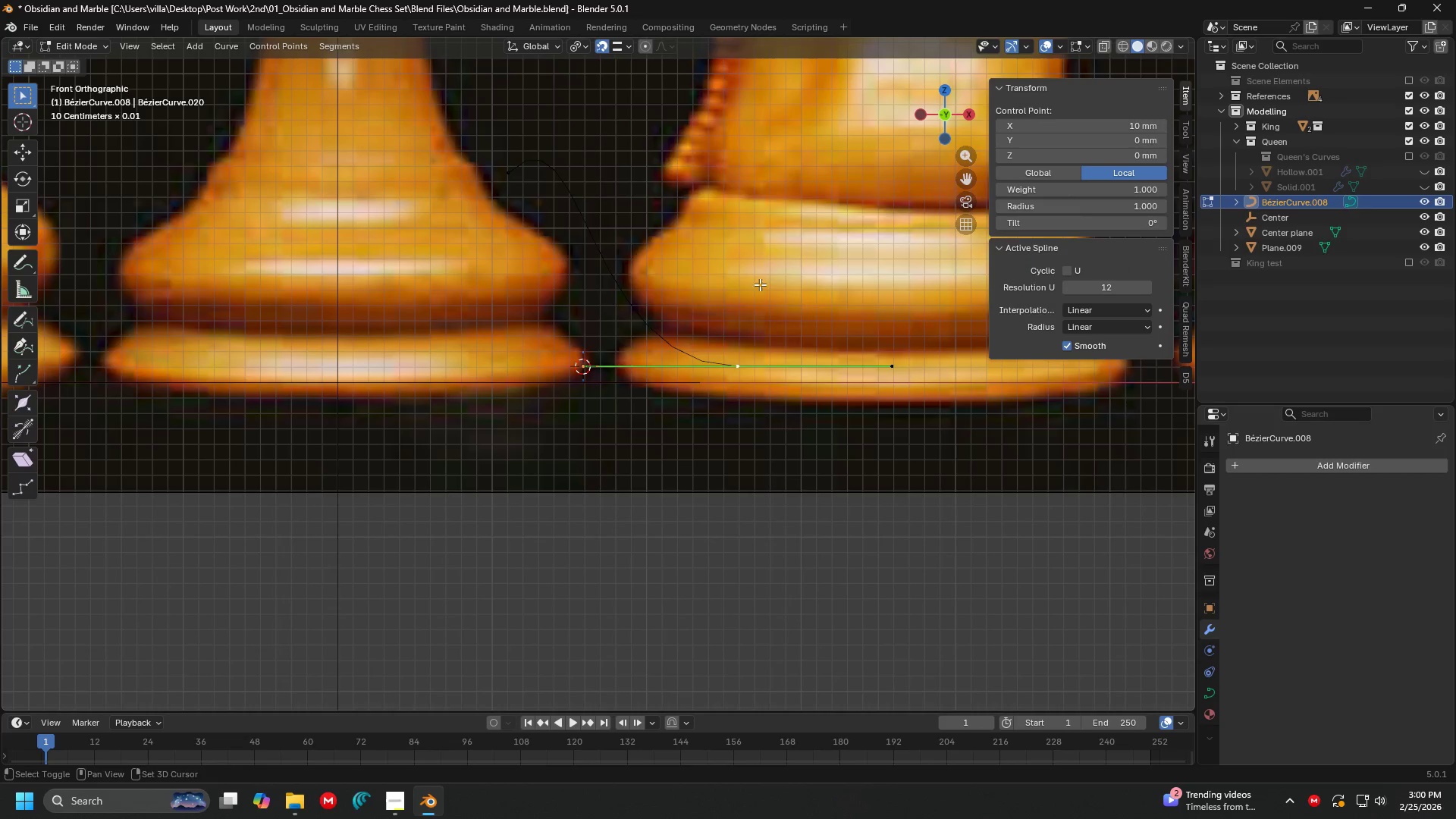 
key(Shift+S)
 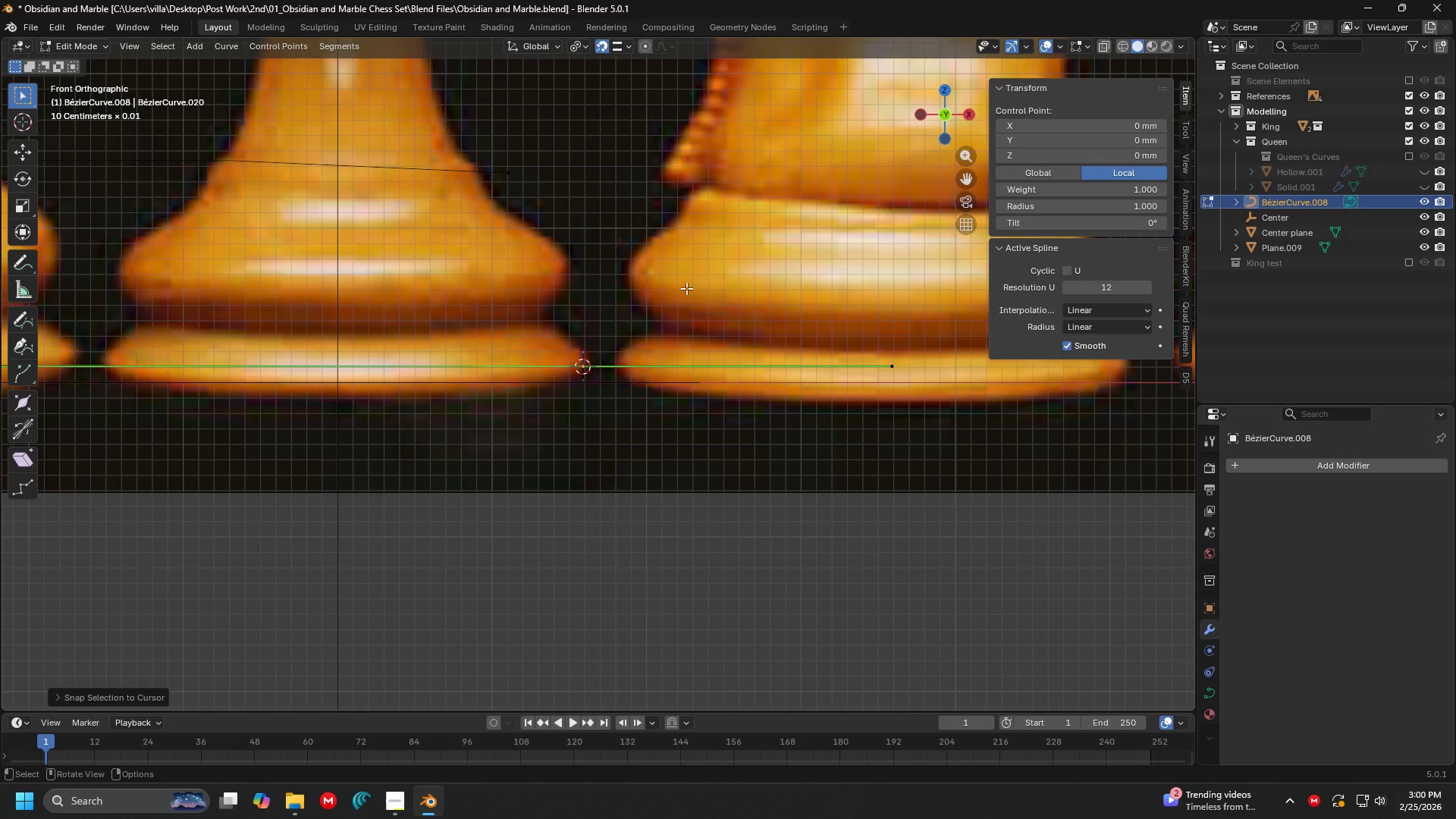 
key(Control+ControlLeft)
 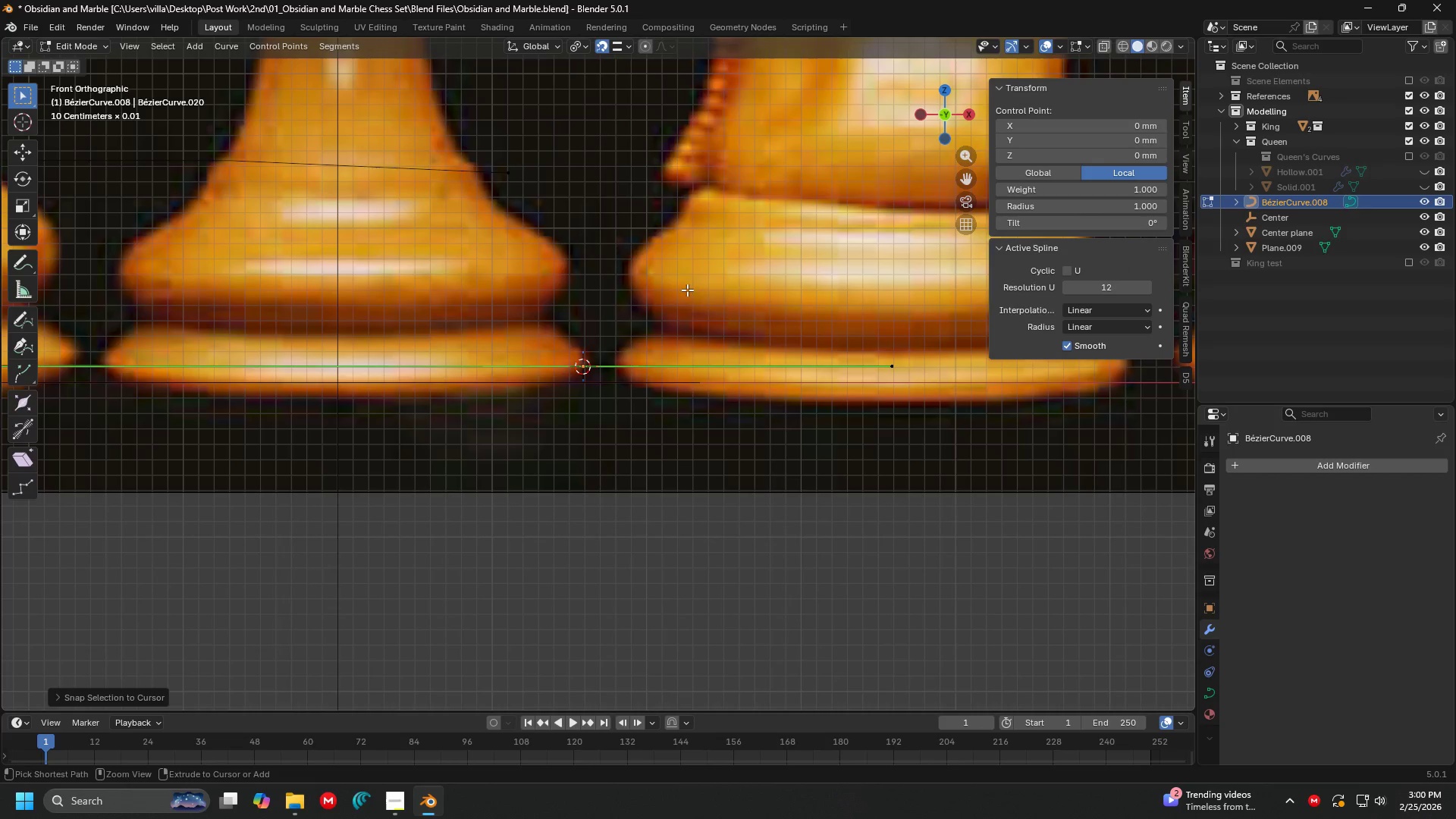 
key(Control+Z)
 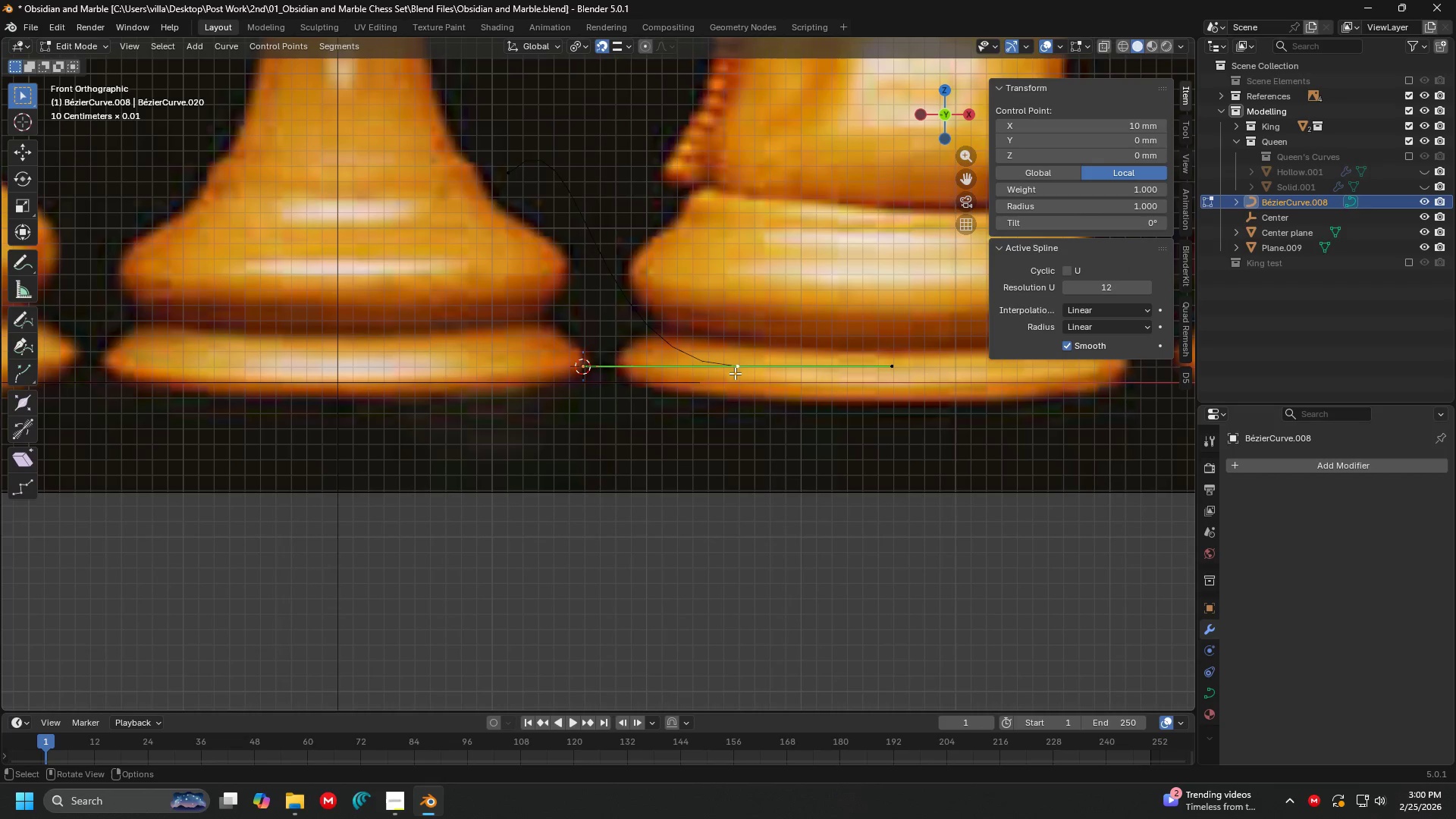 
left_click([736, 373])
 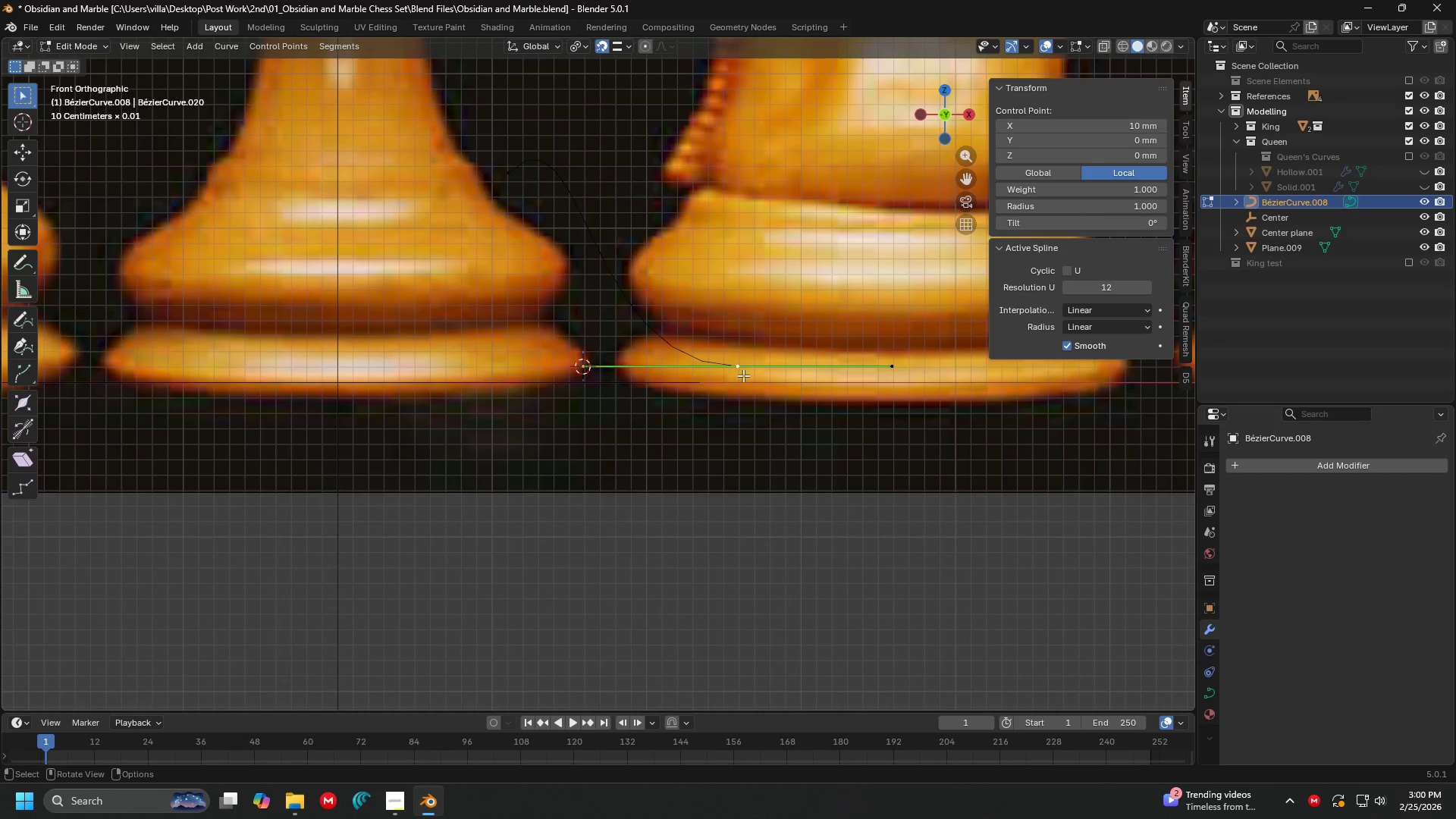 
key(Shift+ShiftLeft)
 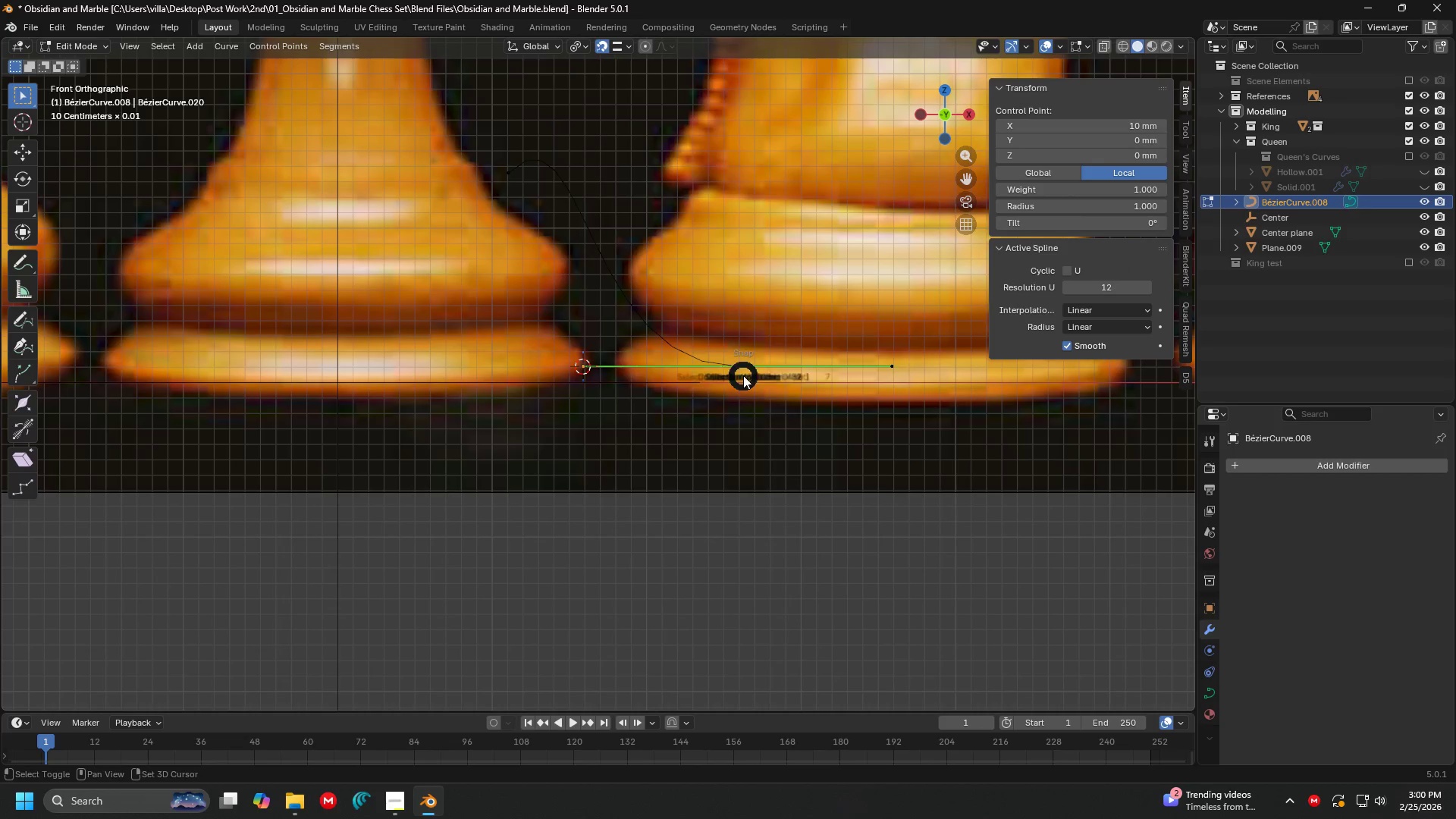 
key(Shift+S)
 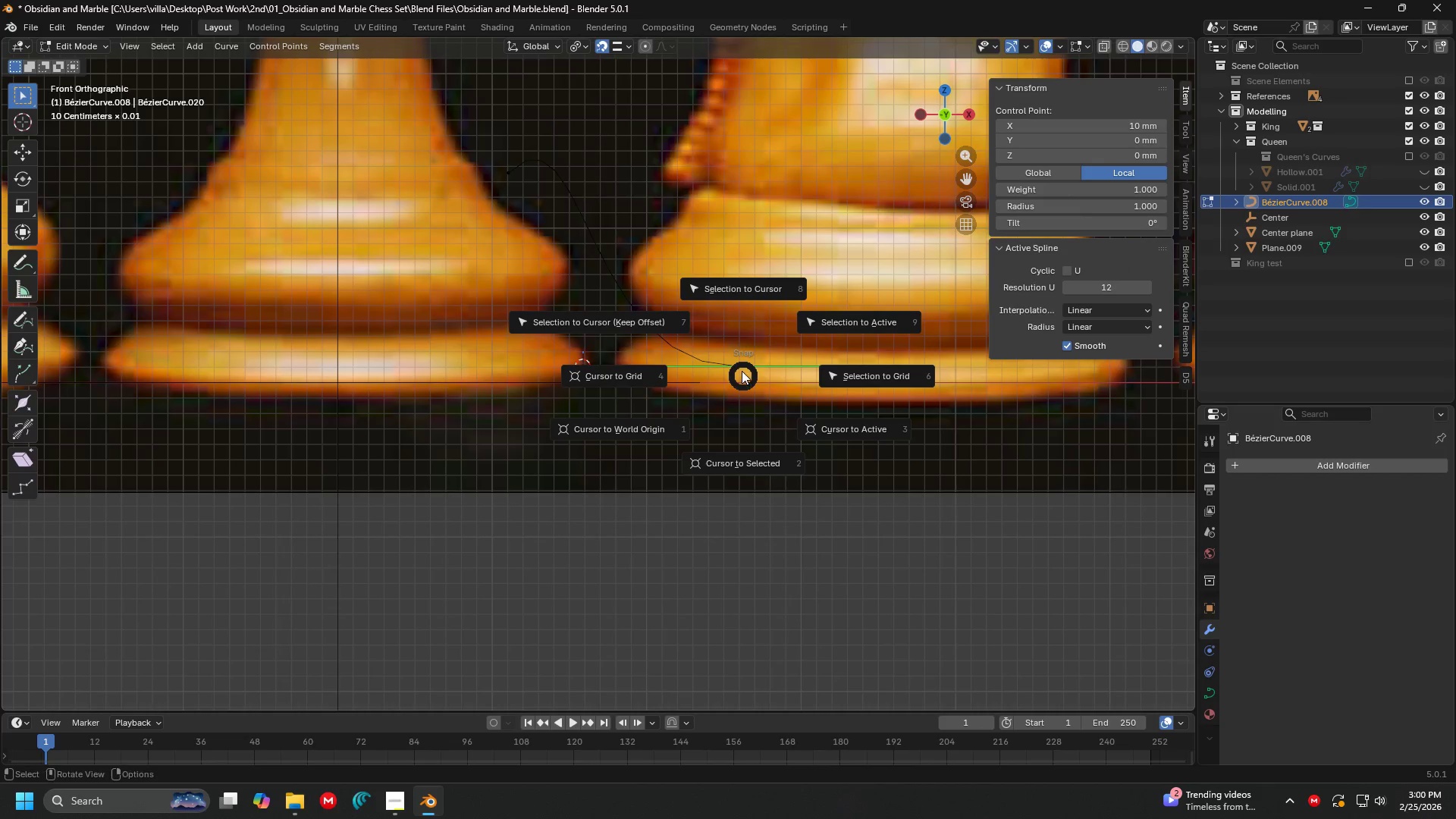 
key(Escape)
 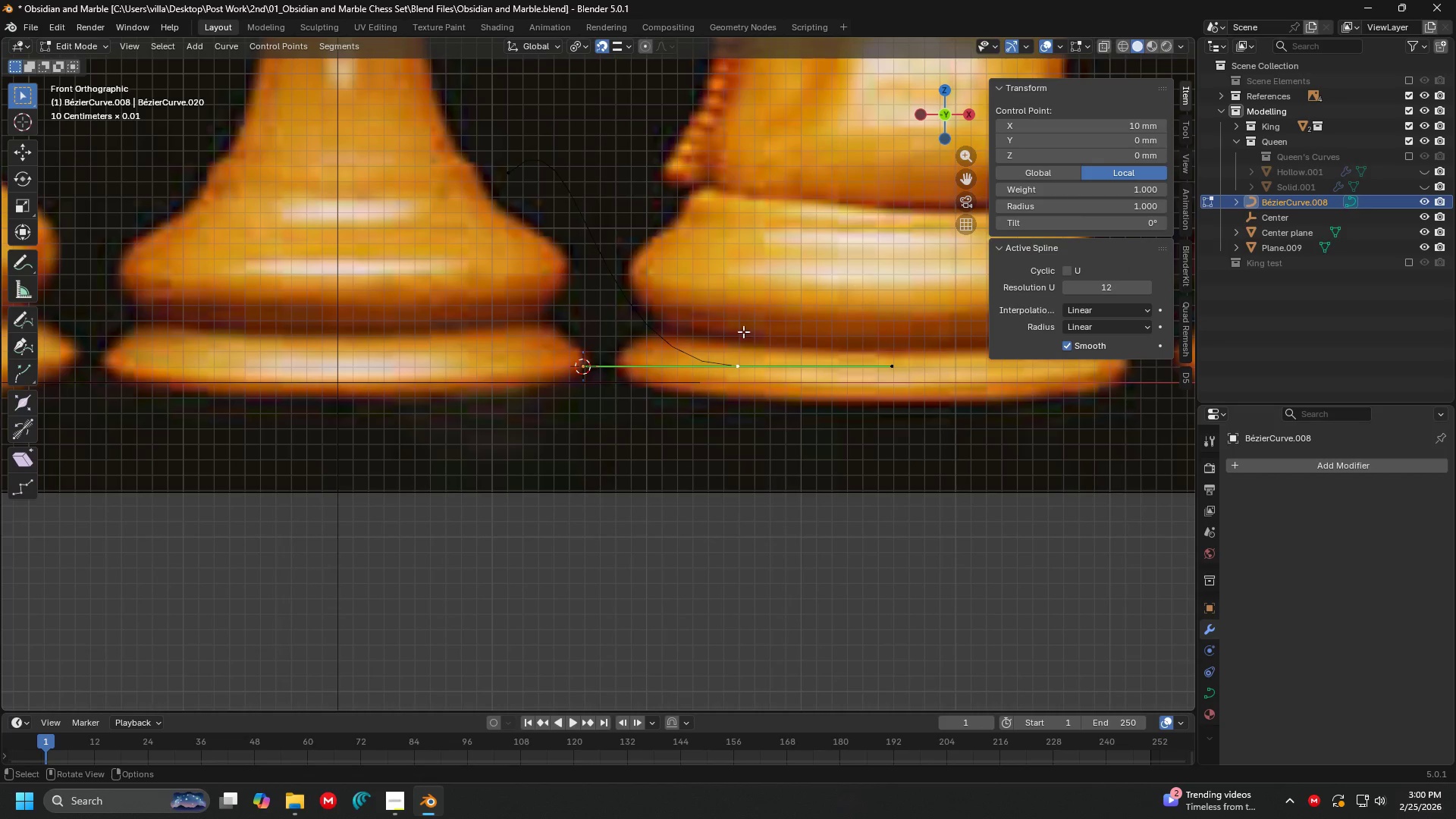 
scroll: coordinate [741, 371], scroll_direction: down, amount: 1.0
 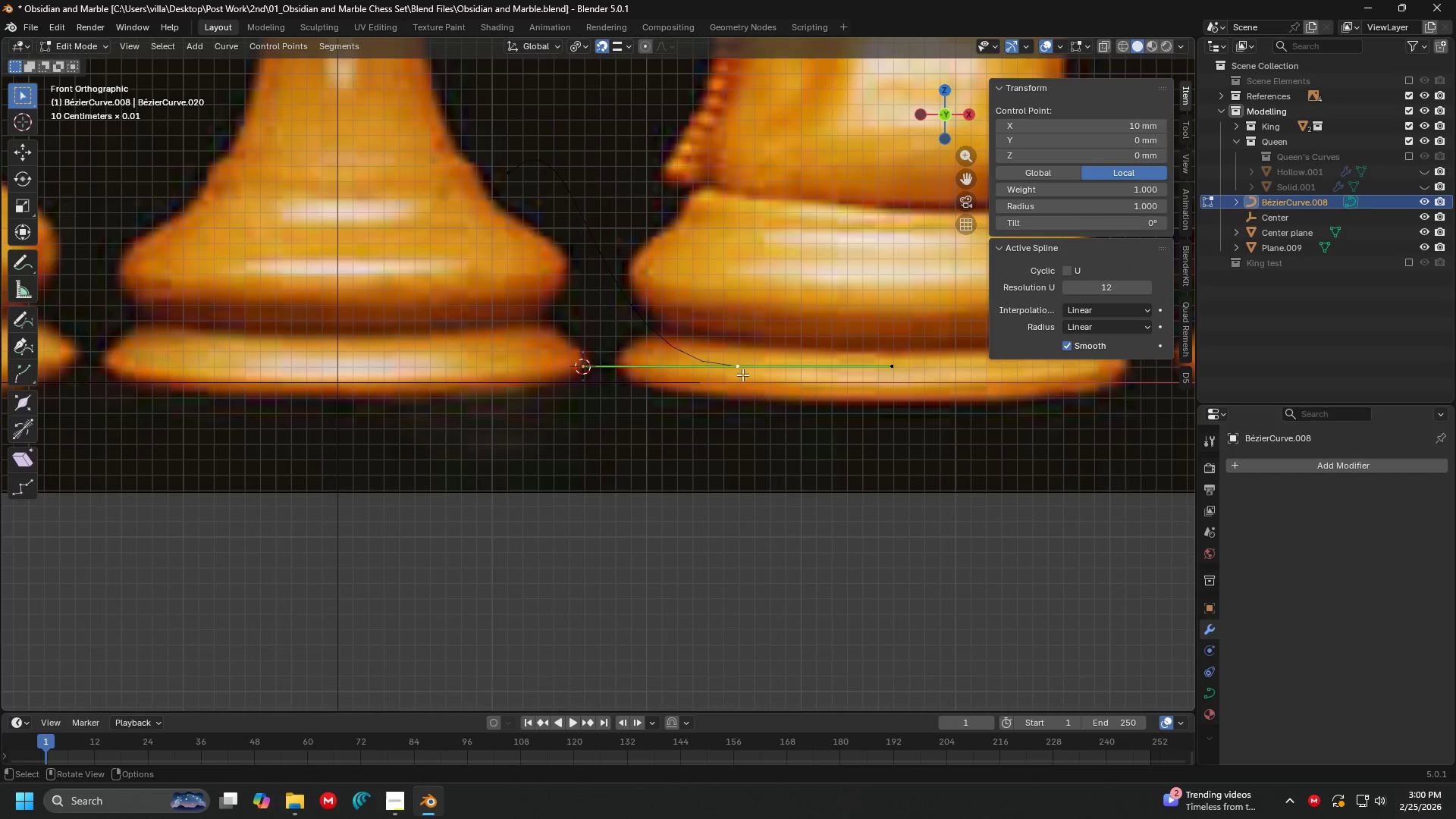 
key(G)
 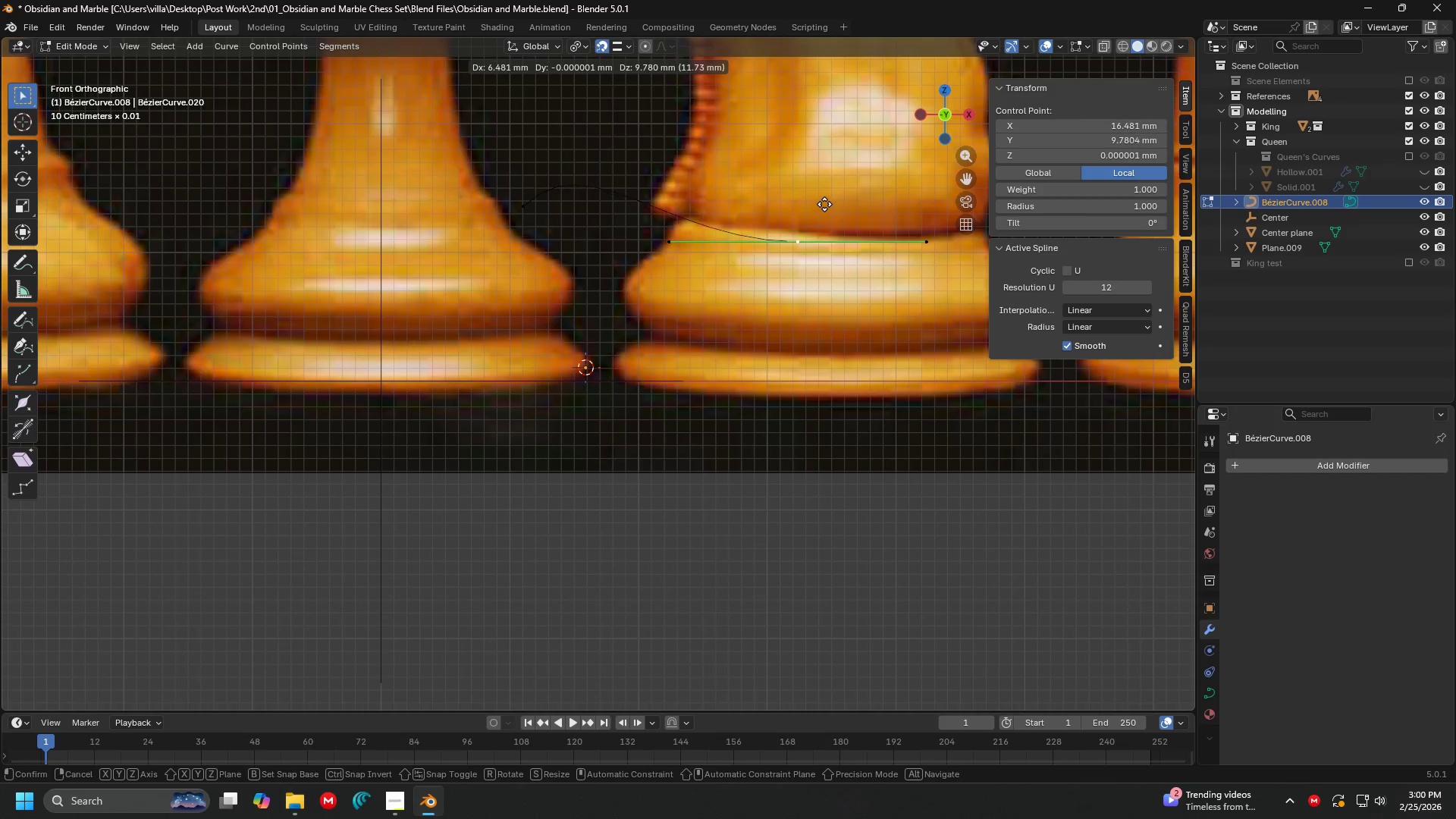 
scroll: coordinate [741, 330], scroll_direction: down, amount: 1.0
 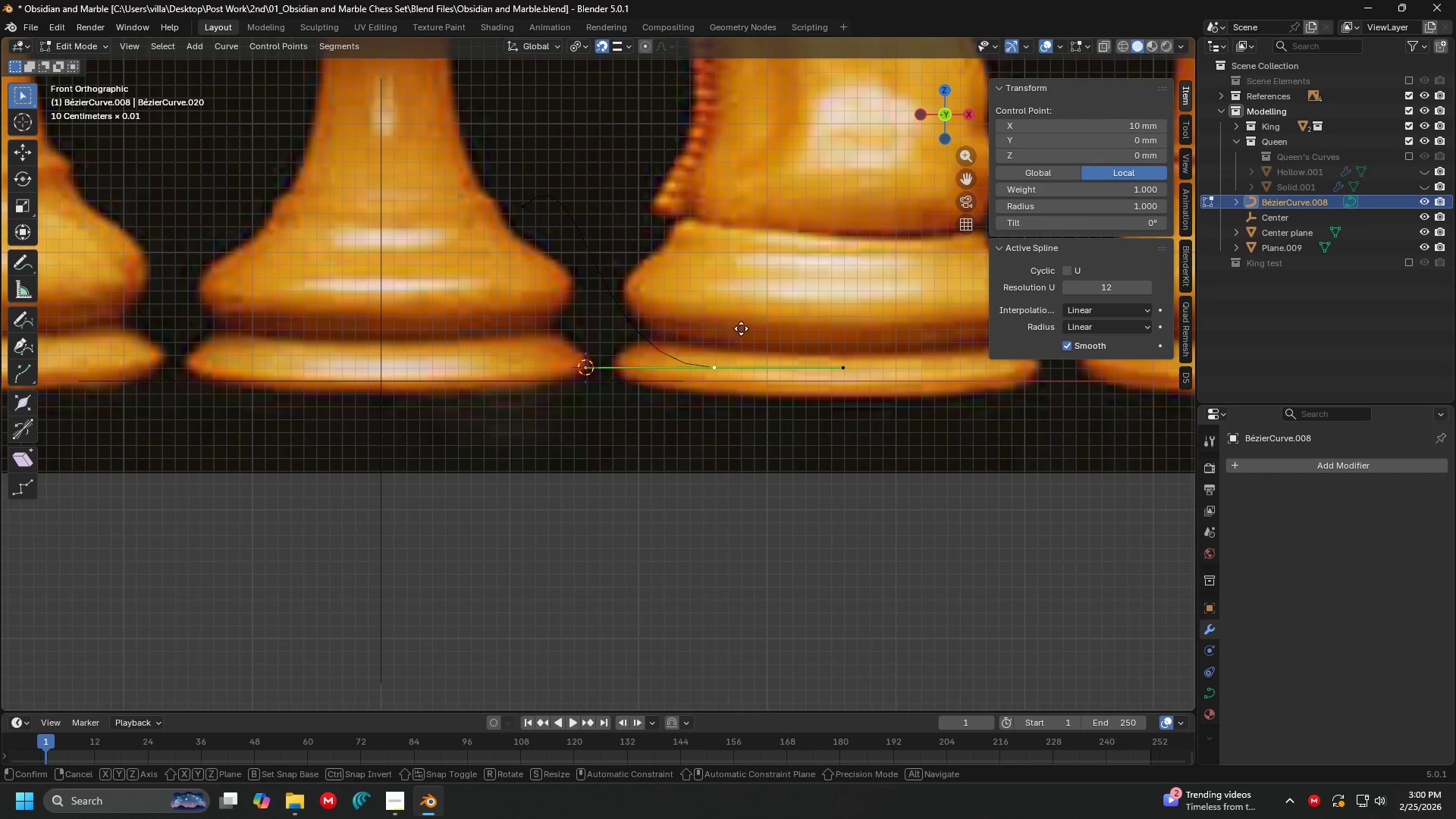 
key(Escape)
 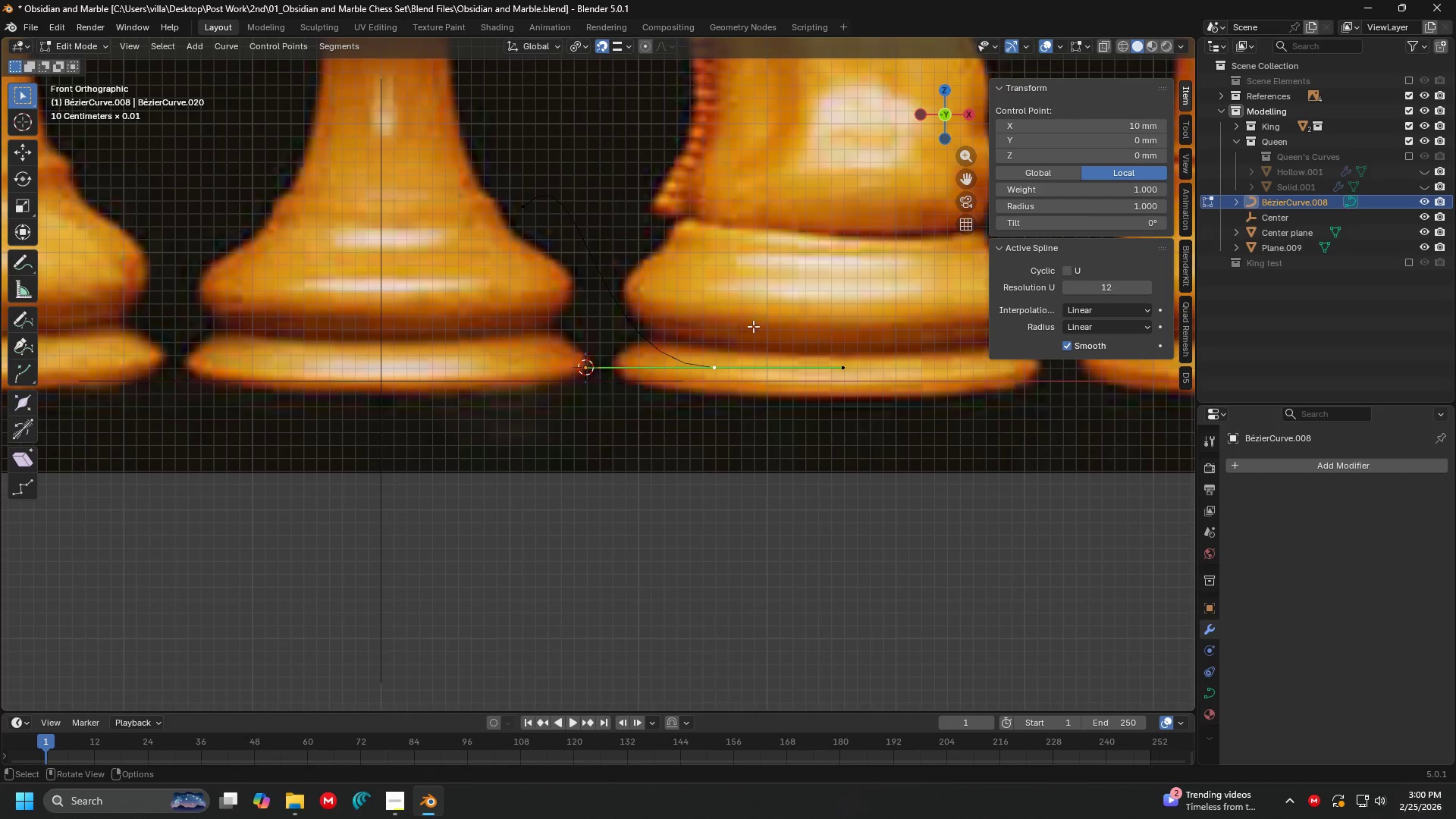 
key(Shift+S)
 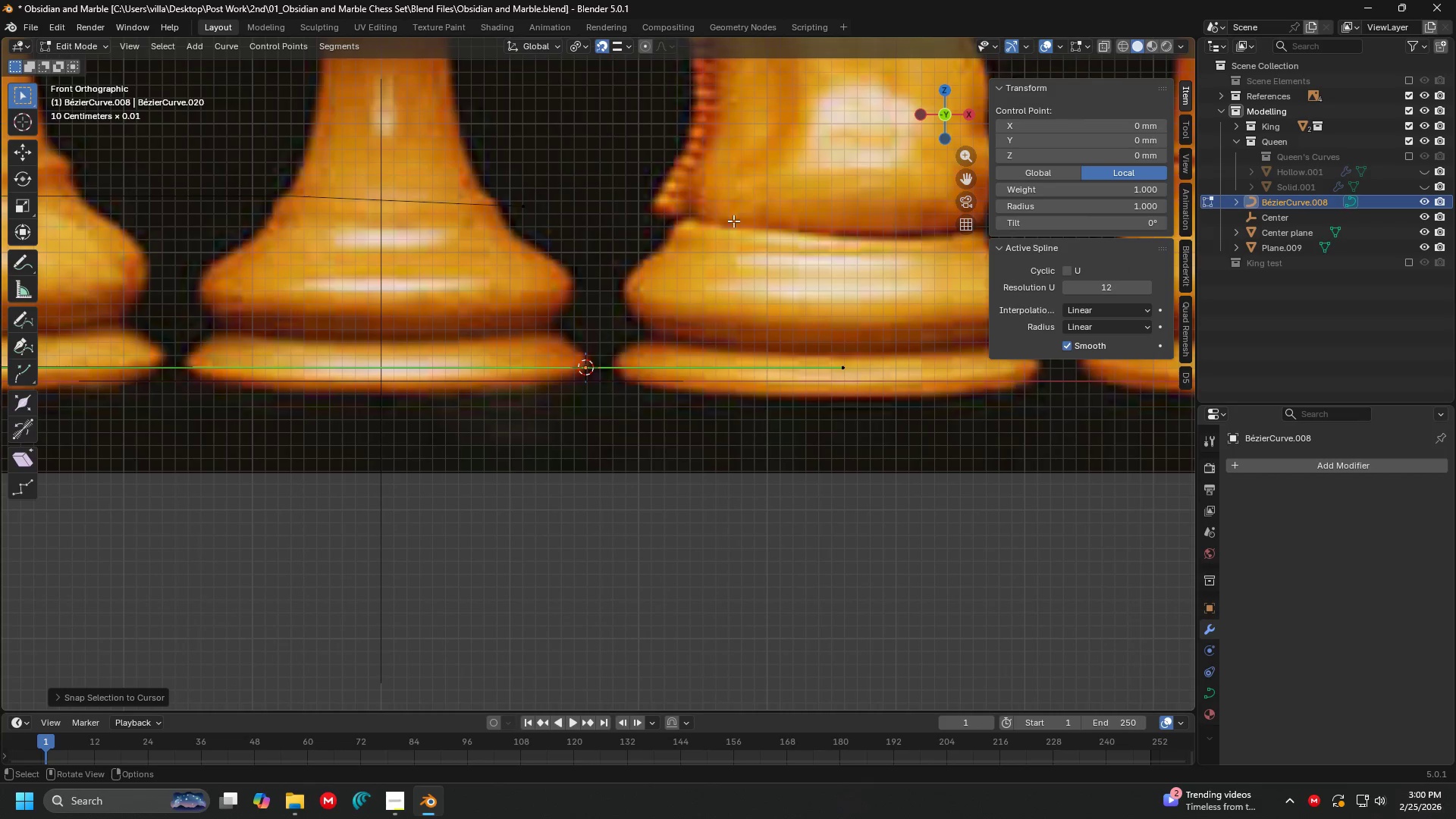 
hold_key(key=ShiftLeft, duration=0.31)
 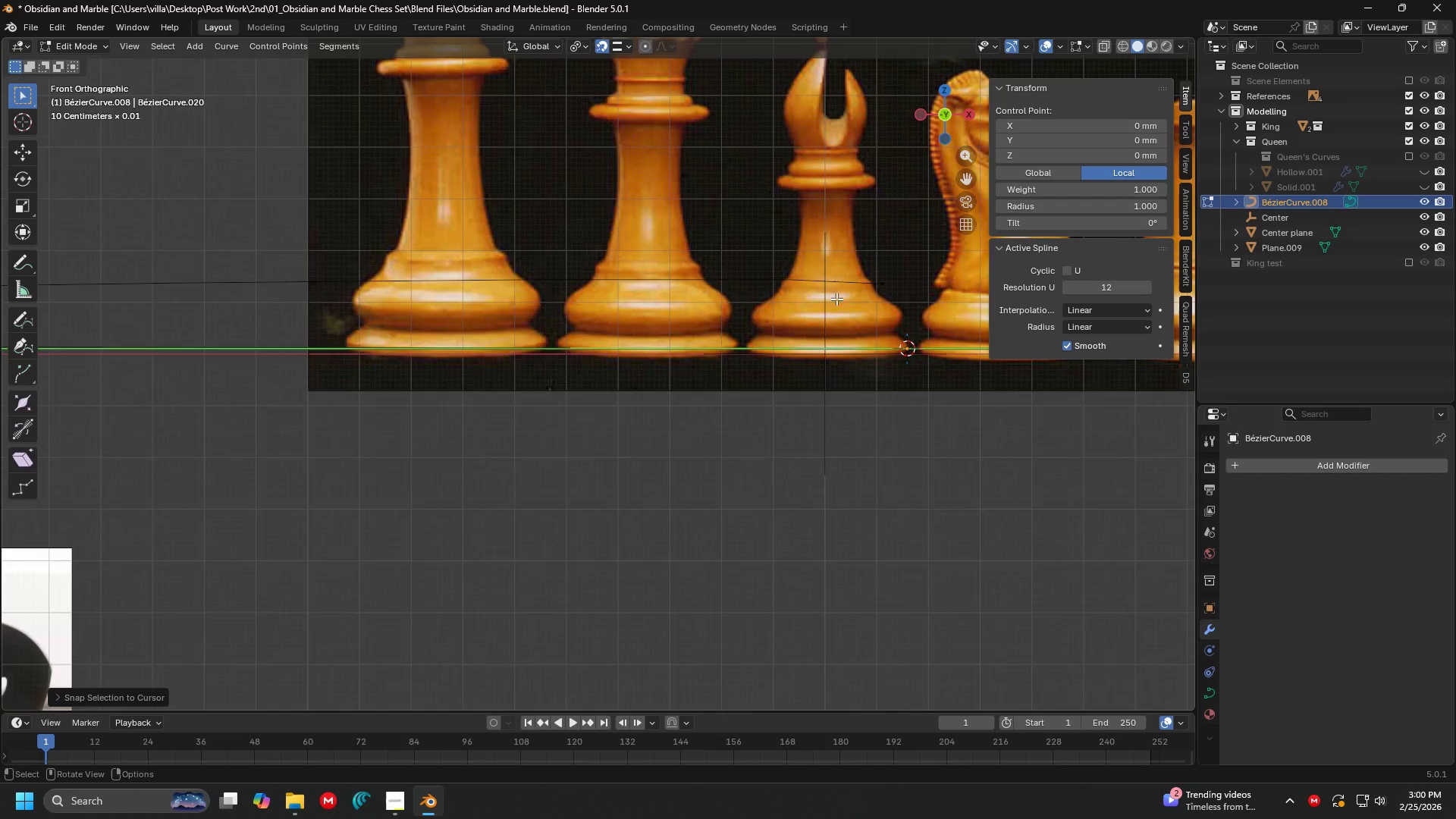 
scroll: coordinate [548, 287], scroll_direction: down, amount: 5.0
 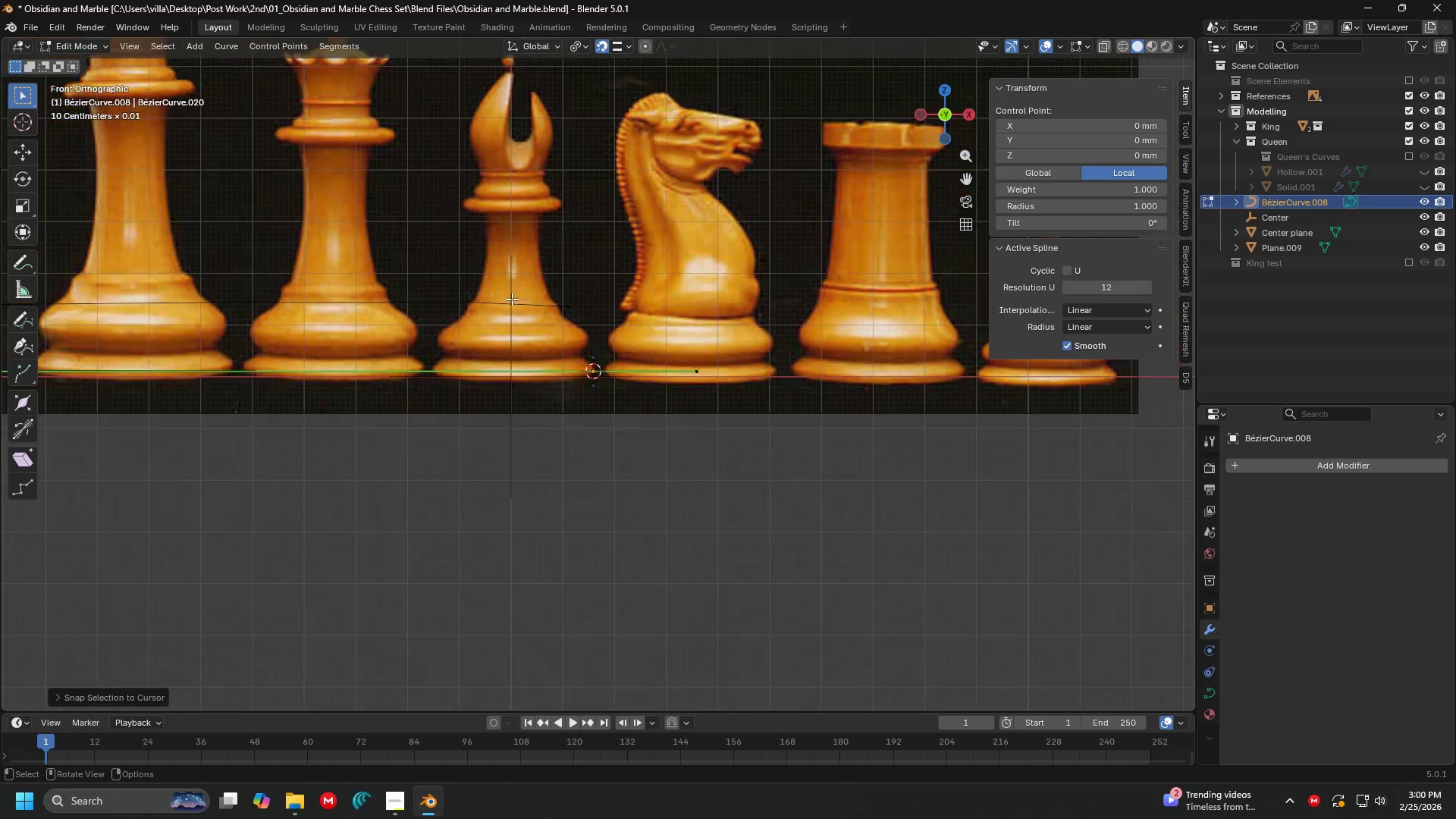 
hold_key(key=ShiftLeft, duration=0.31)
 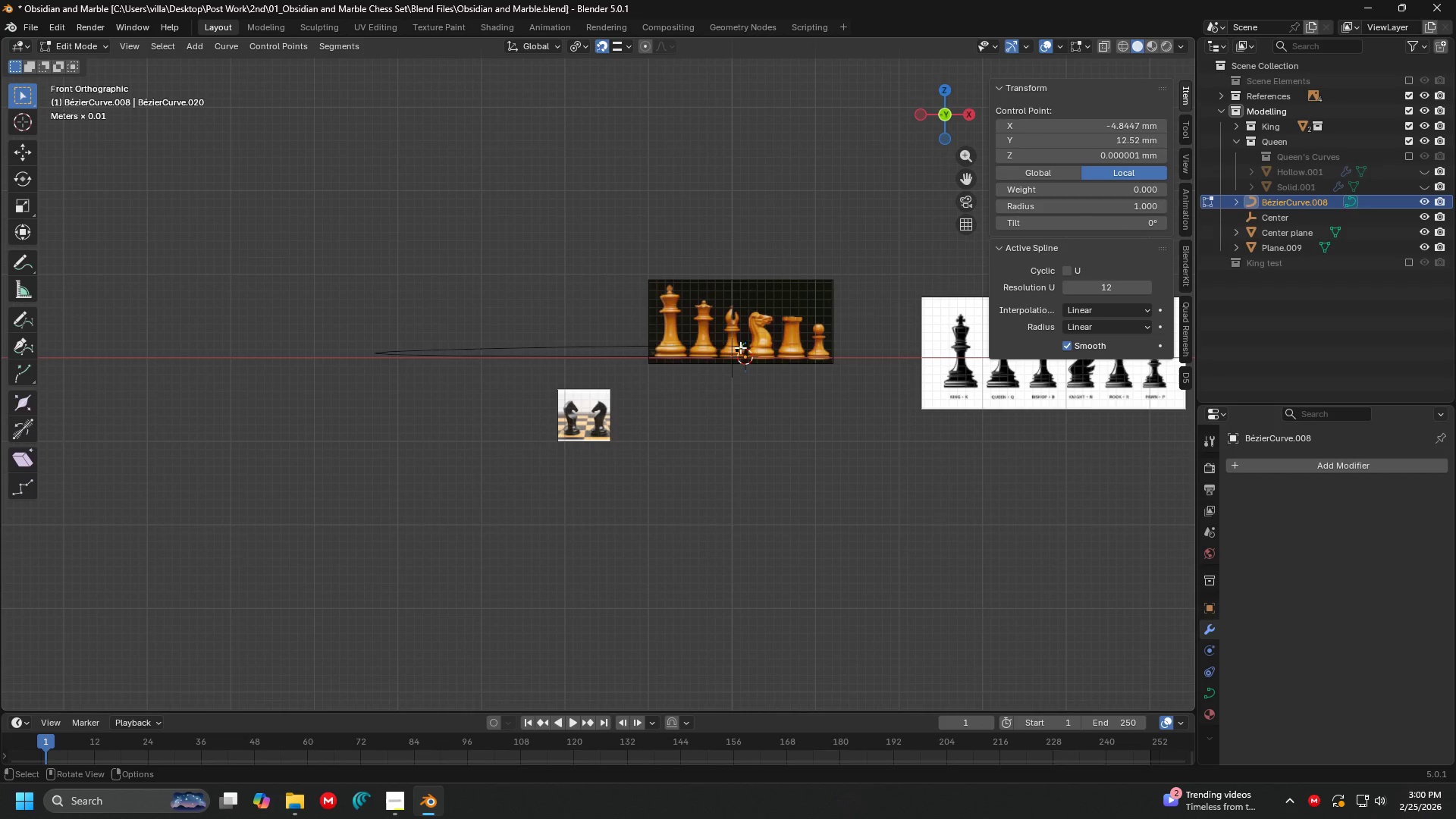 
scroll: coordinate [312, 321], scroll_direction: down, amount: 10.0
 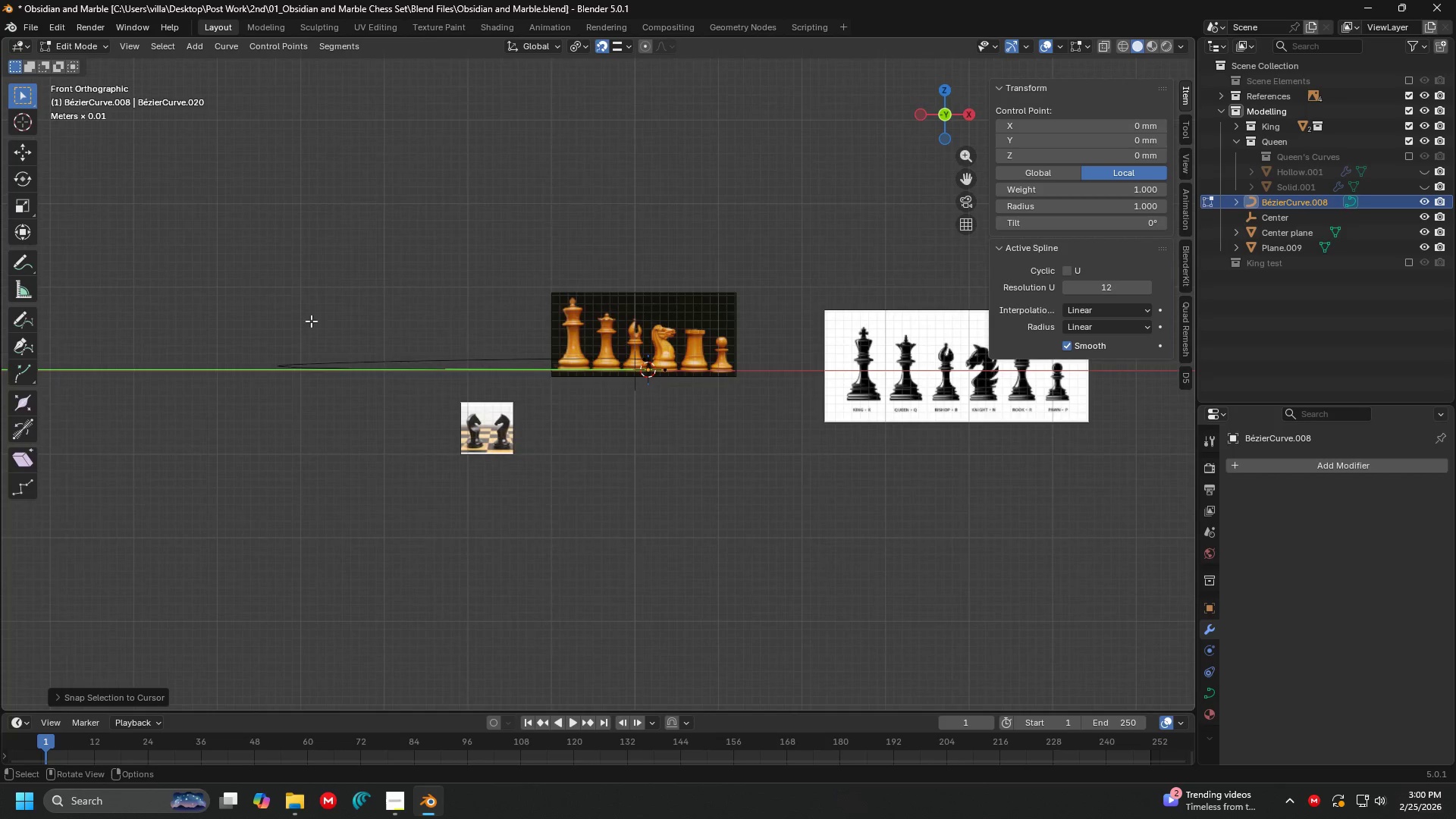 
key(Shift+ShiftLeft)
 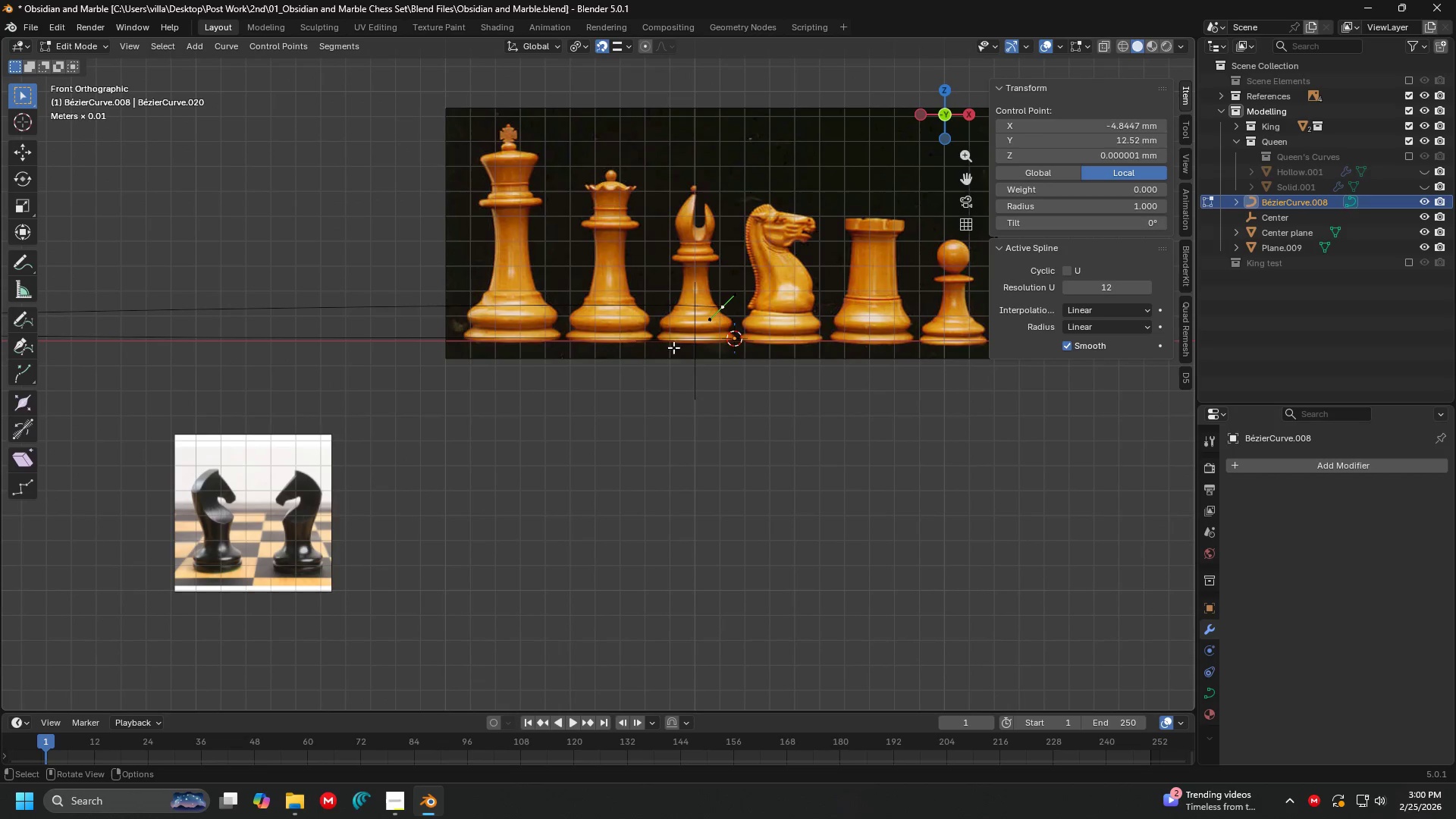 
scroll: coordinate [849, 357], scroll_direction: up, amount: 6.0
 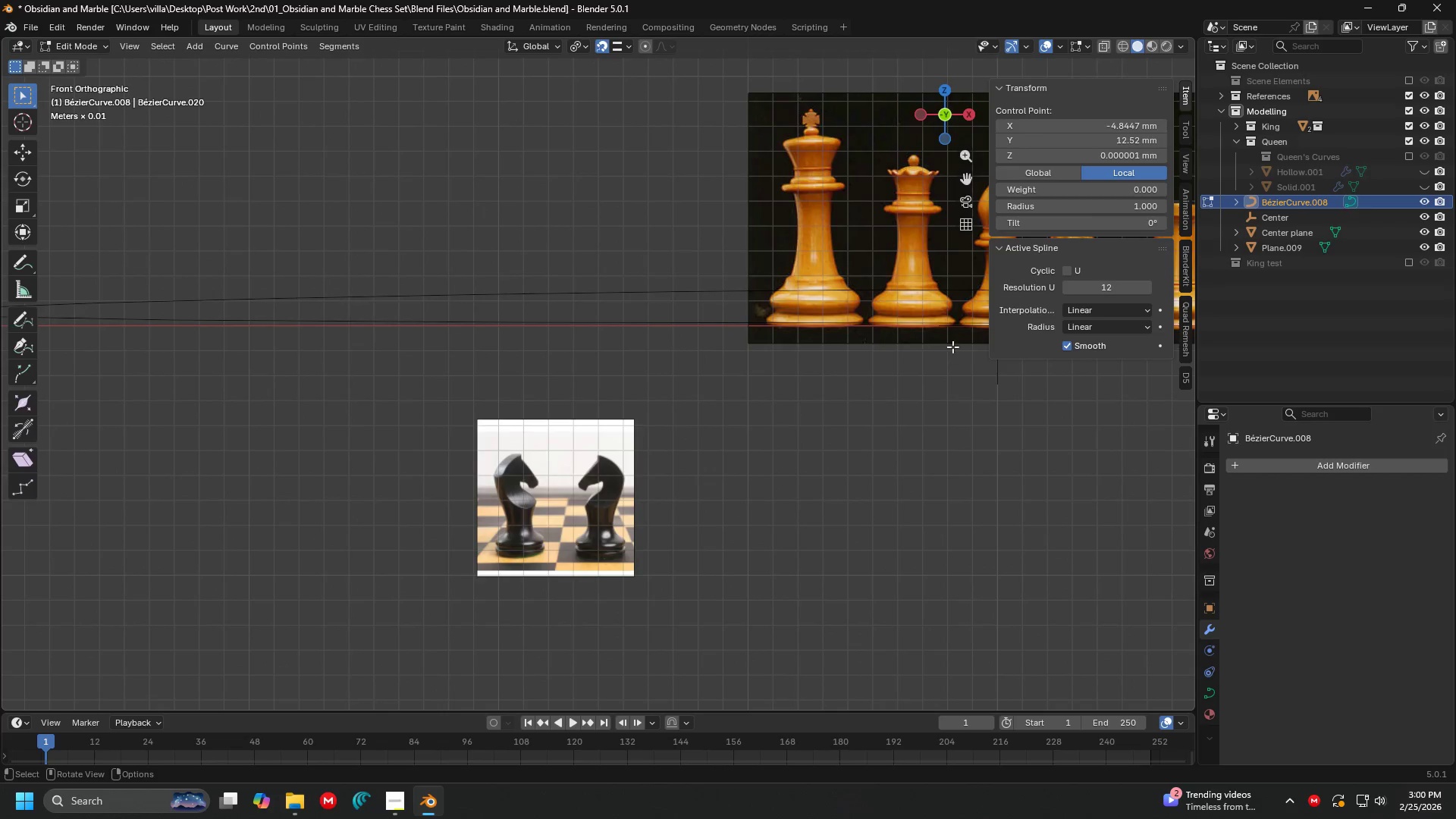 
left_click([763, 344])
 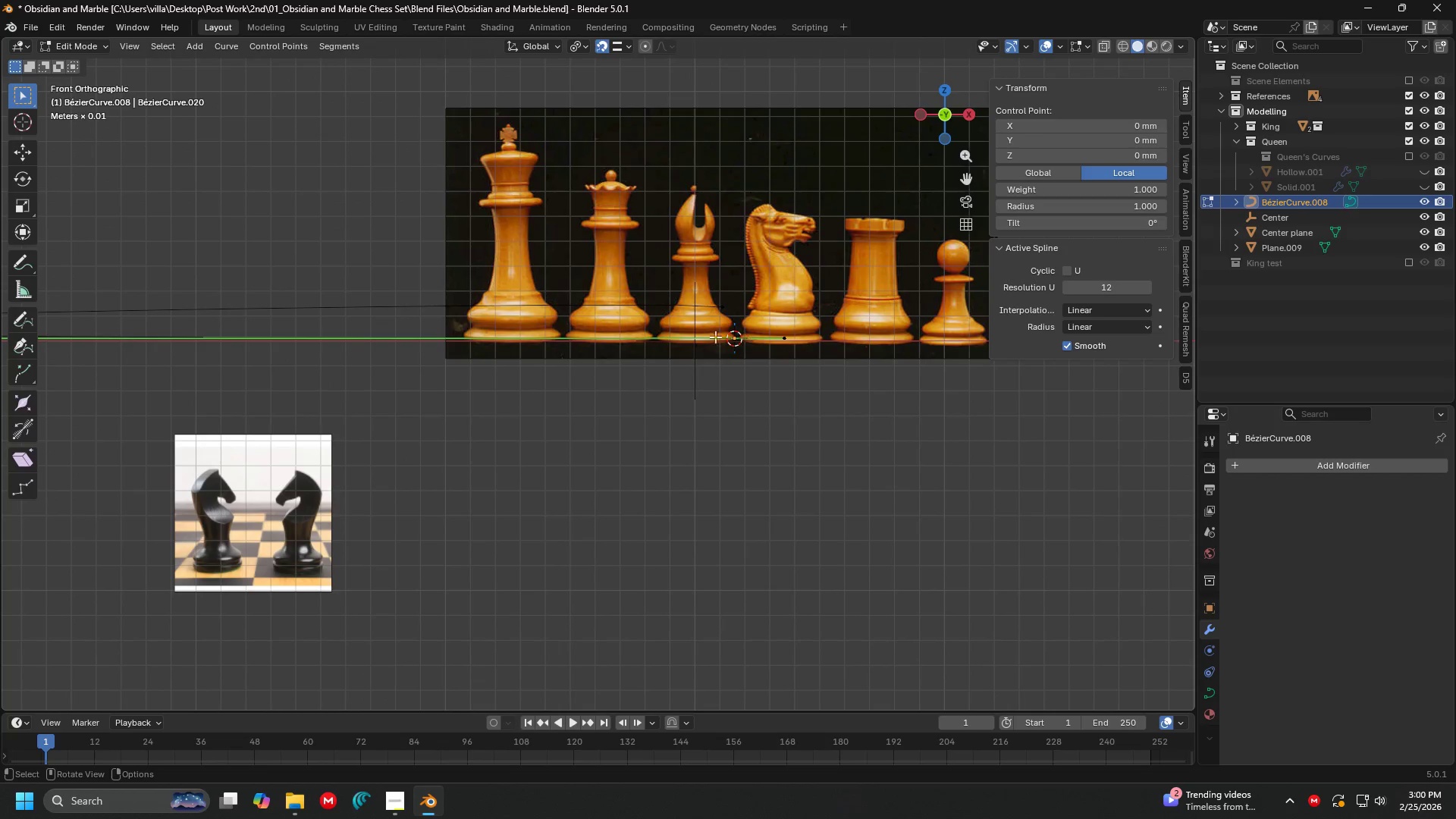 
hold_key(key=ShiftLeft, duration=0.36)
 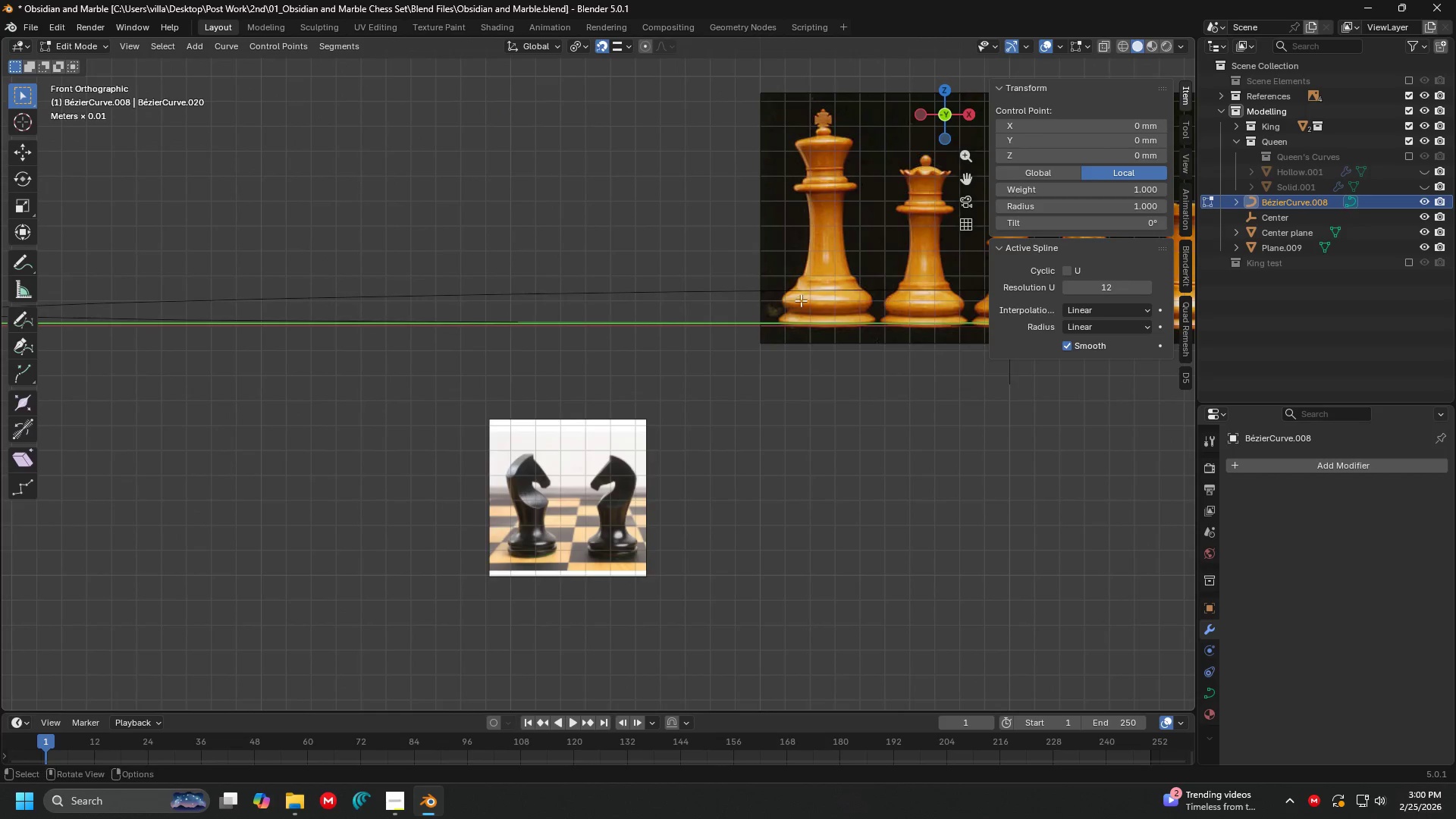 
scroll: coordinate [297, 357], scroll_direction: down, amount: 12.0
 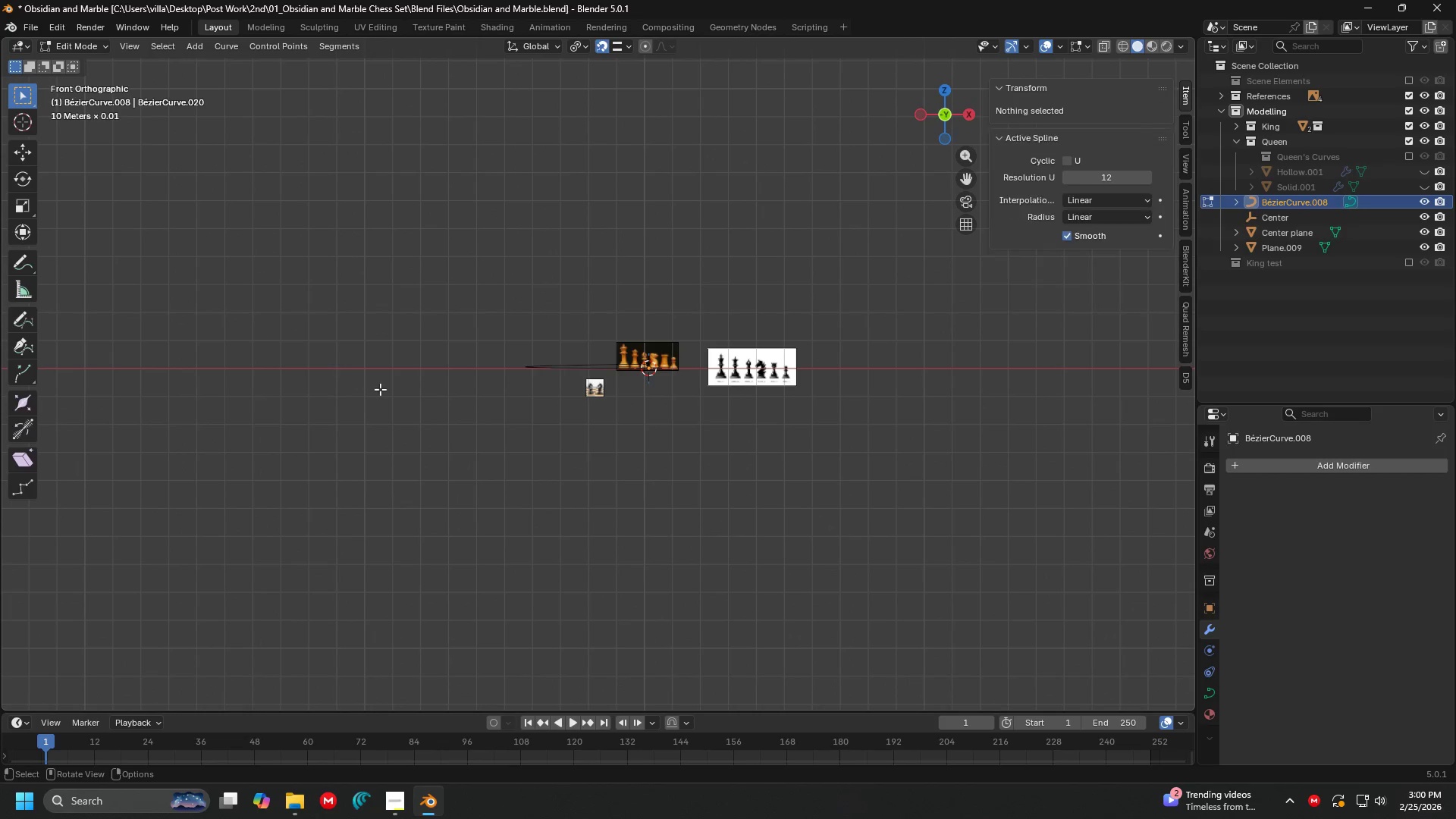 
key(G)
 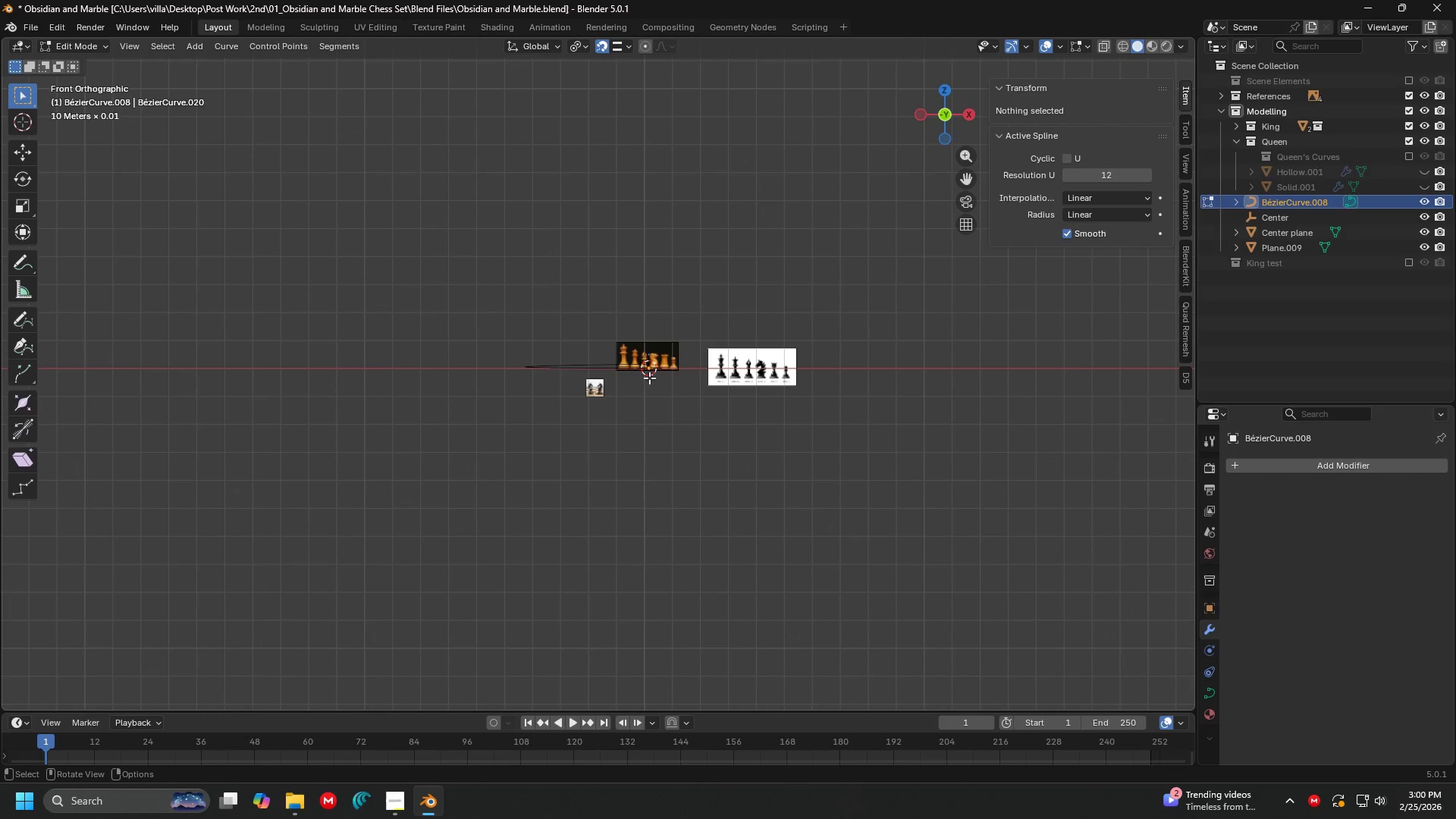 
left_click([664, 373])
 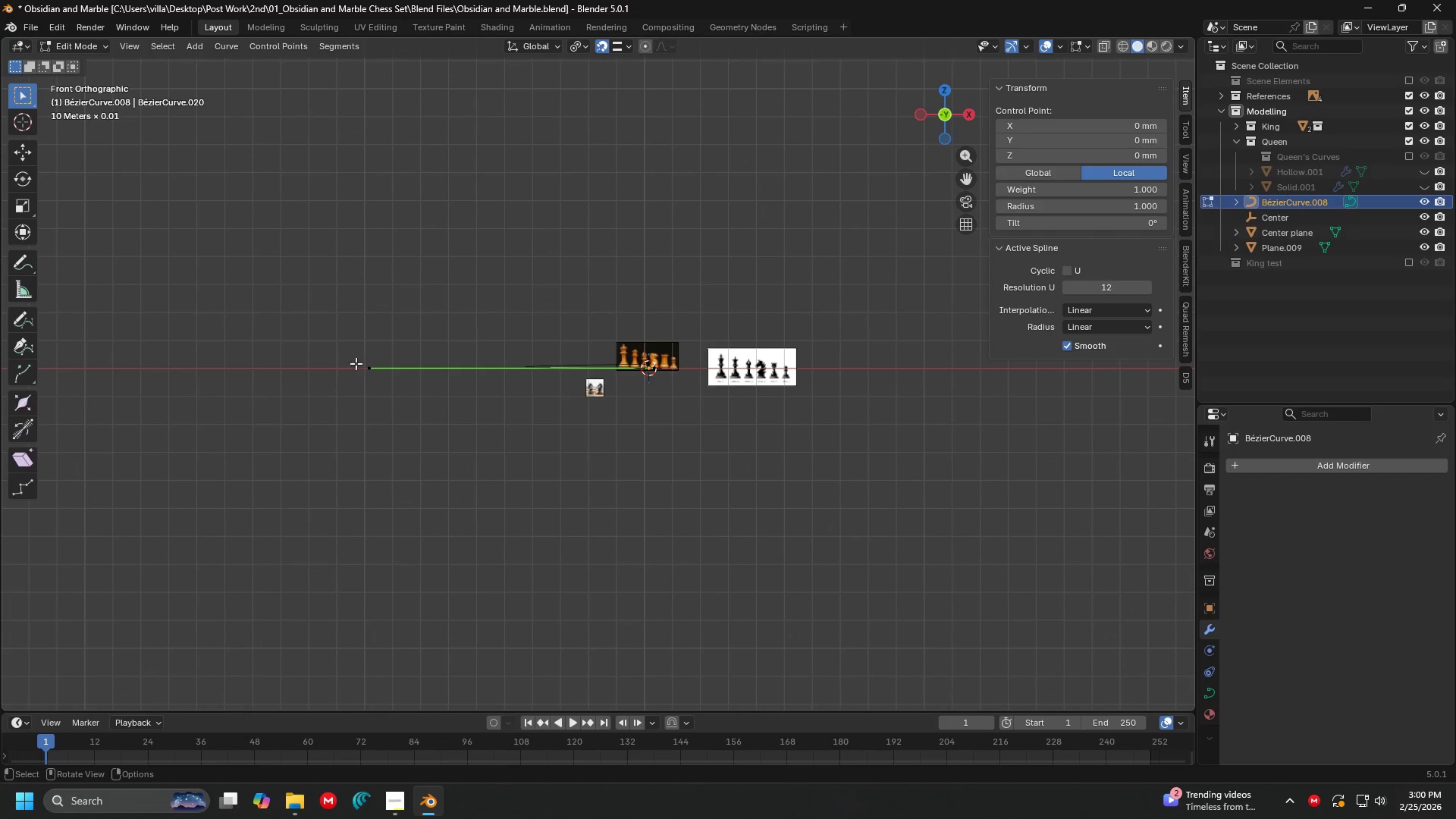 
left_click([383, 371])
 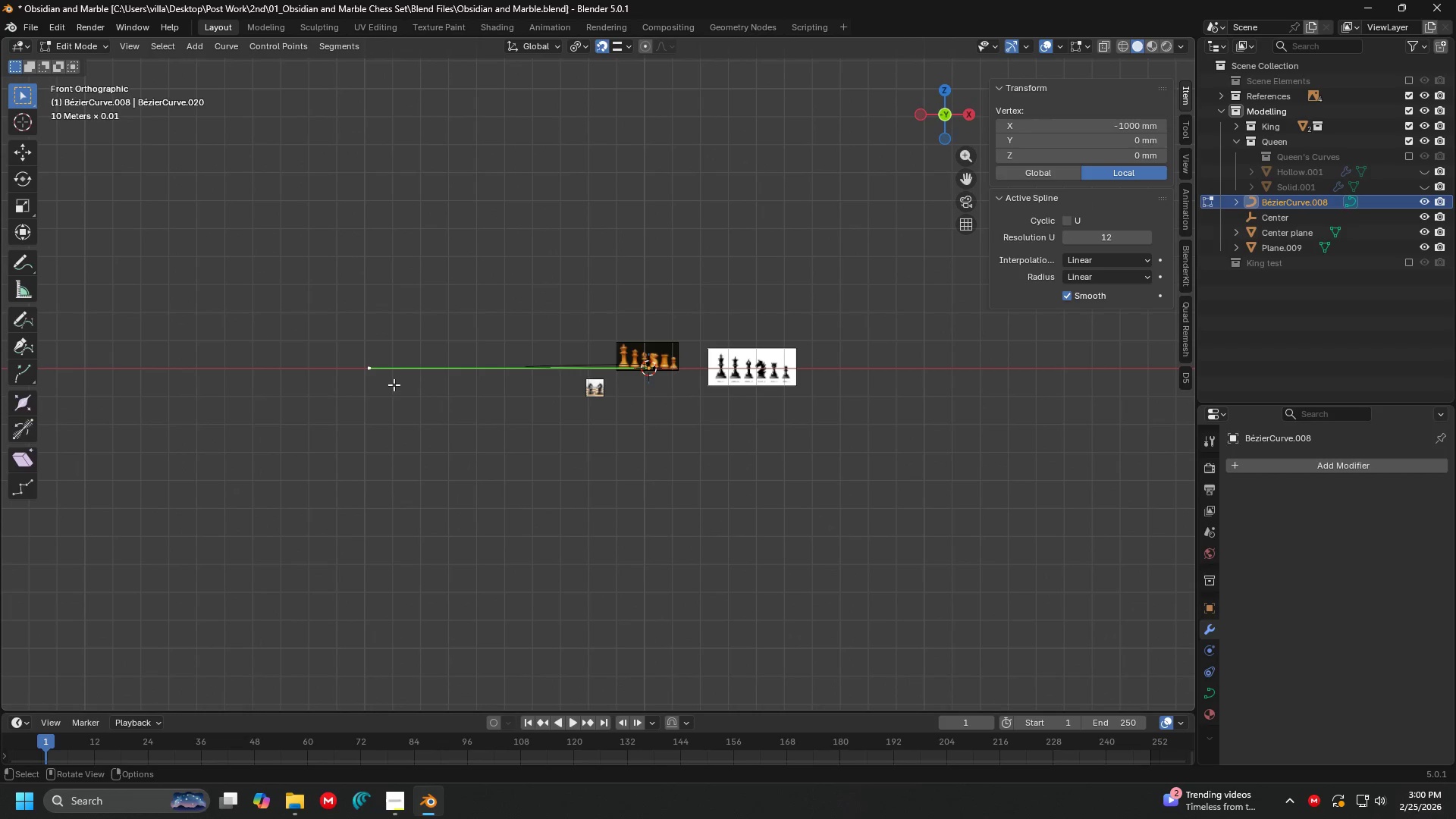 
key(G)
 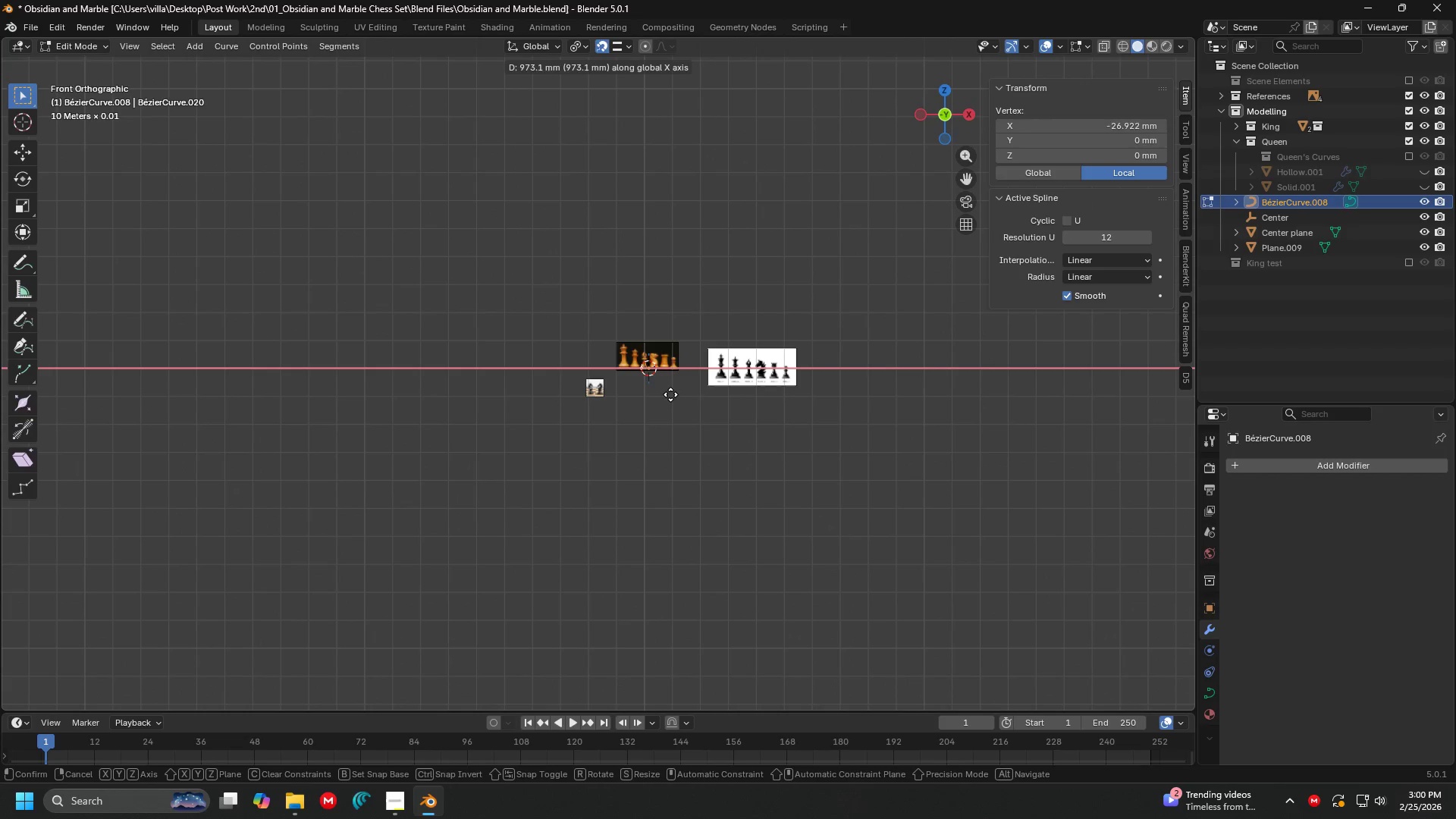 
left_click([673, 391])
 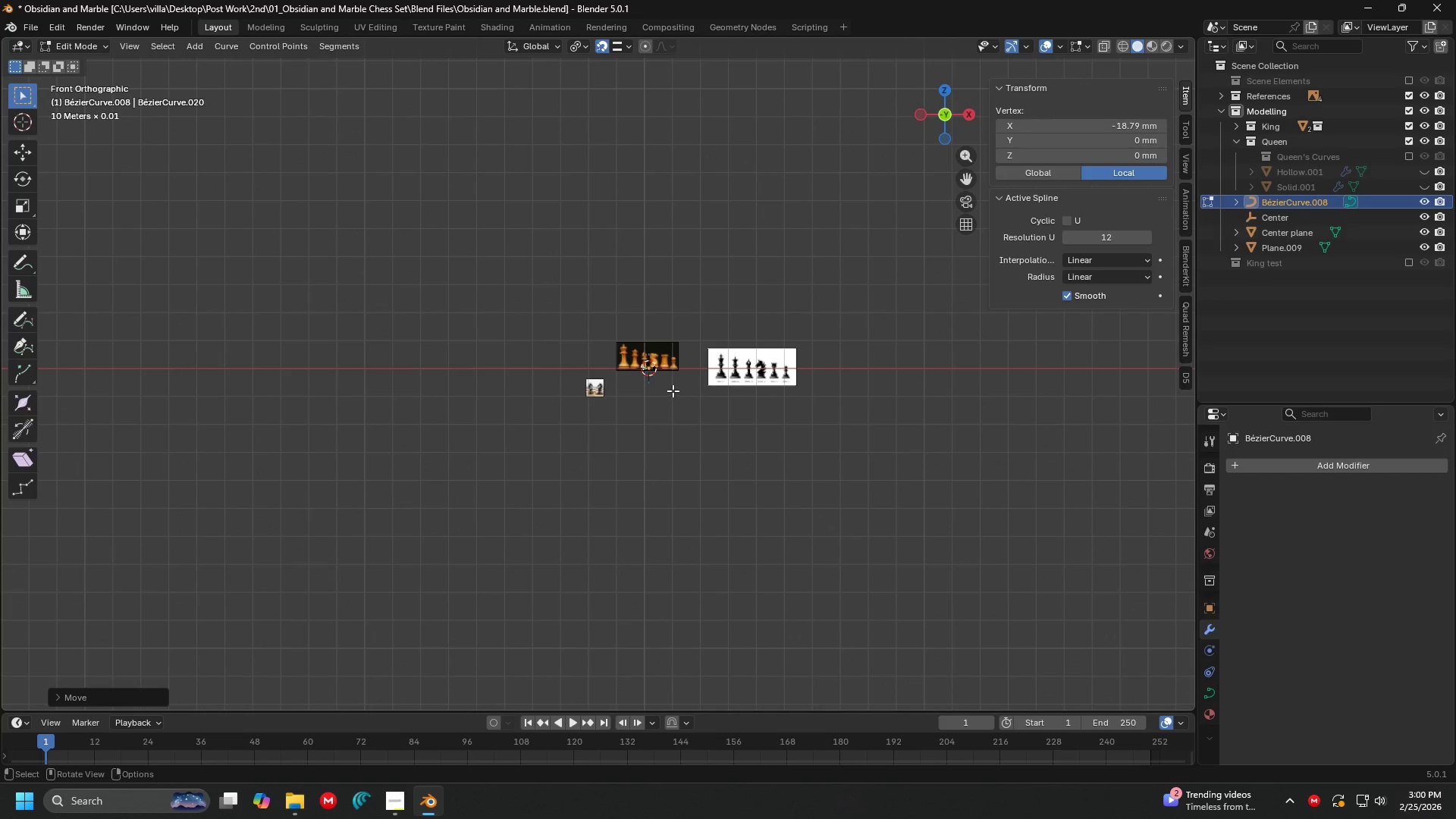 
hold_key(key=ShiftLeft, duration=0.38)
 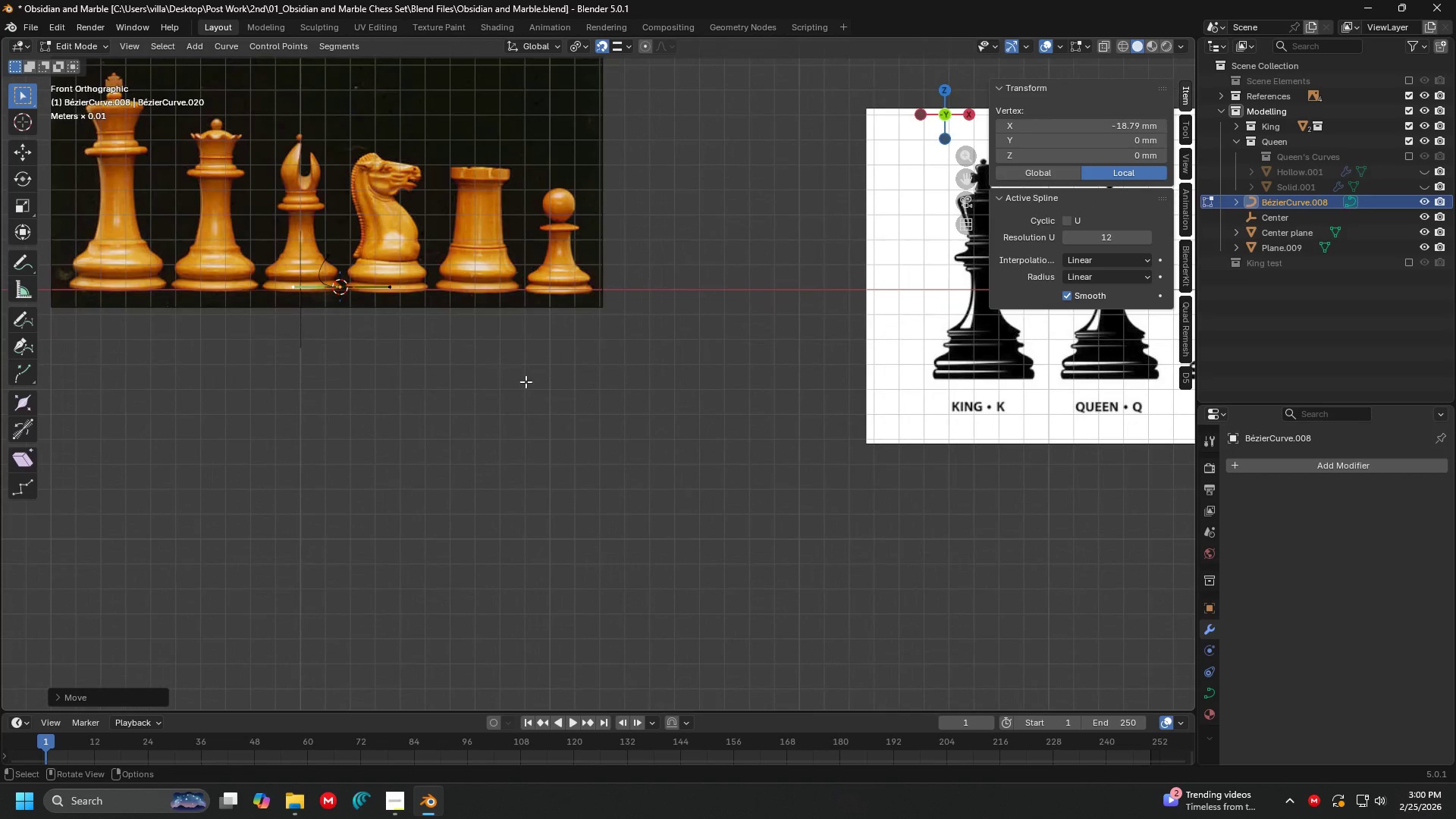 
hold_key(key=ShiftLeft, duration=0.31)
 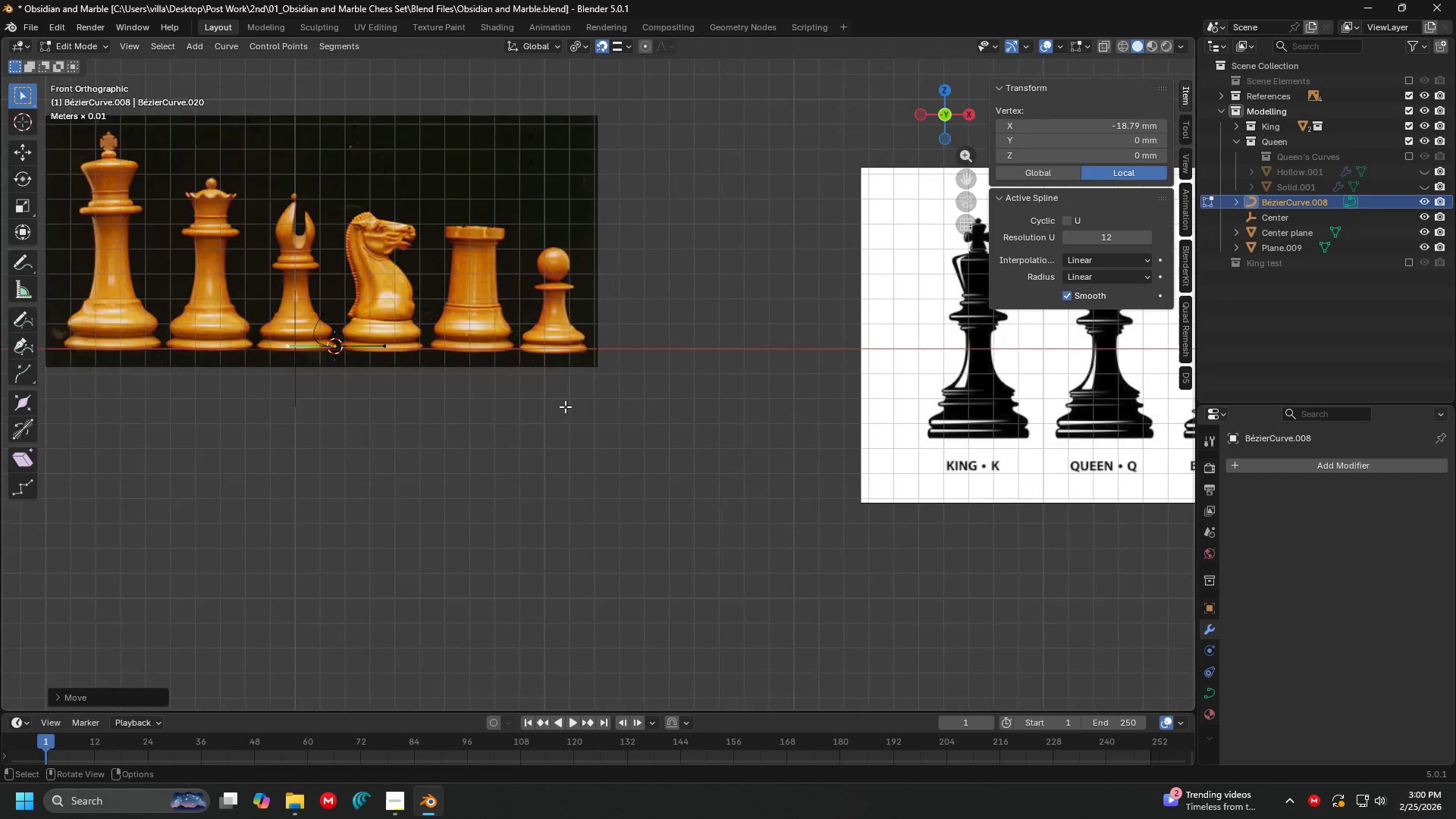 
scroll: coordinate [497, 377], scroll_direction: up, amount: 12.0
 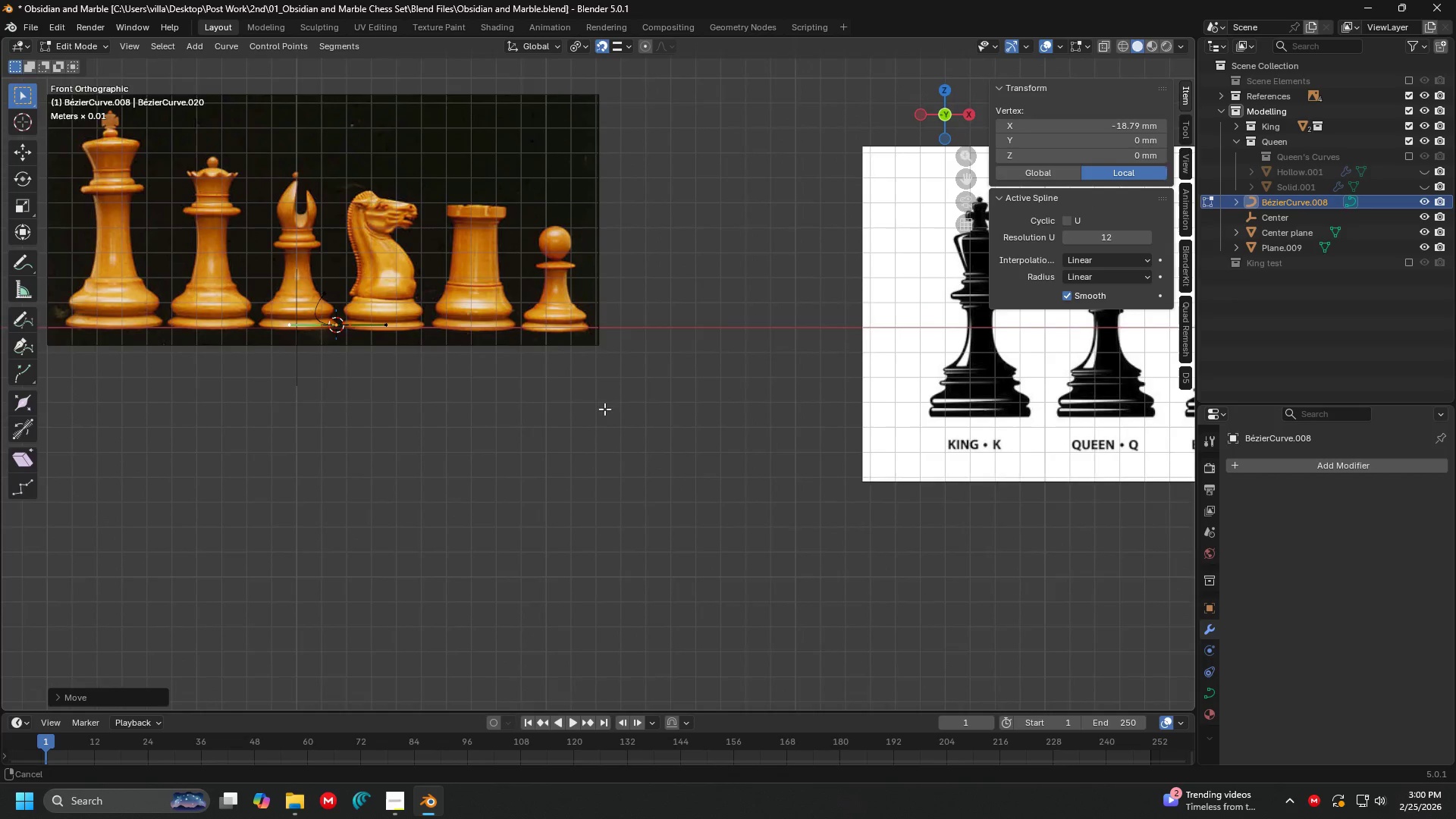 
hold_key(key=ShiftLeft, duration=0.42)
 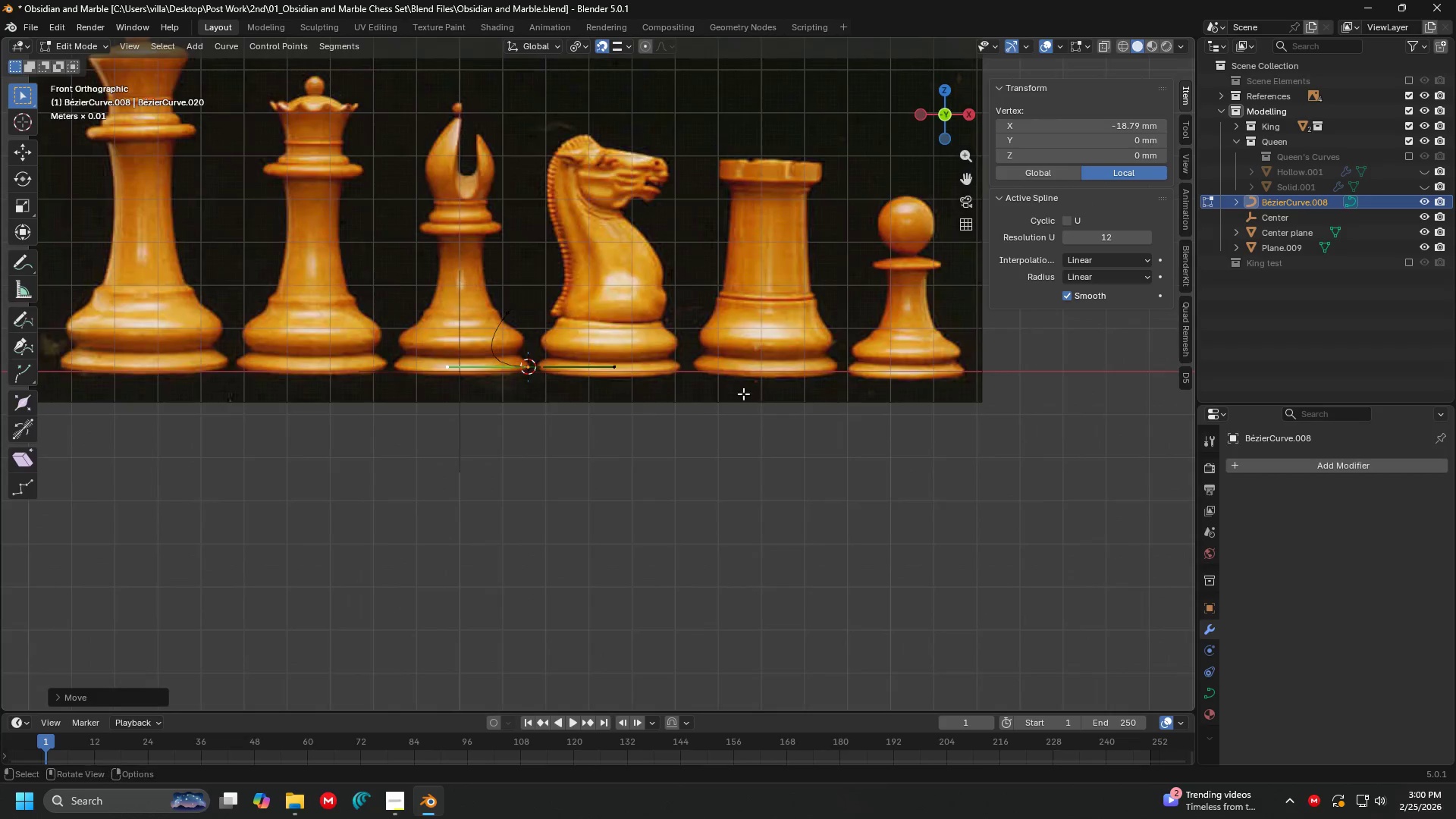 
scroll: coordinate [616, 372], scroll_direction: up, amount: 6.0
 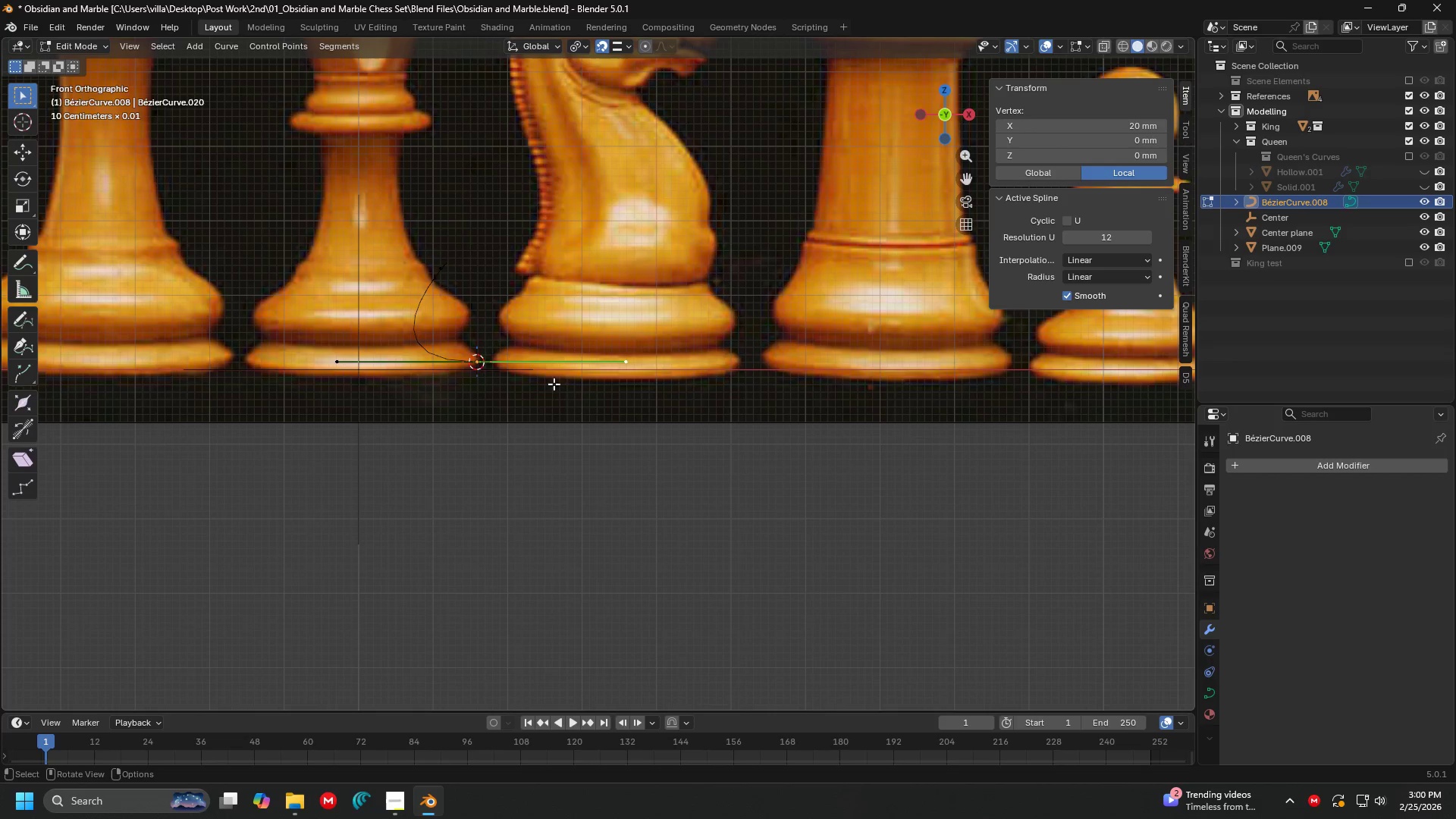 
left_click([482, 369])
 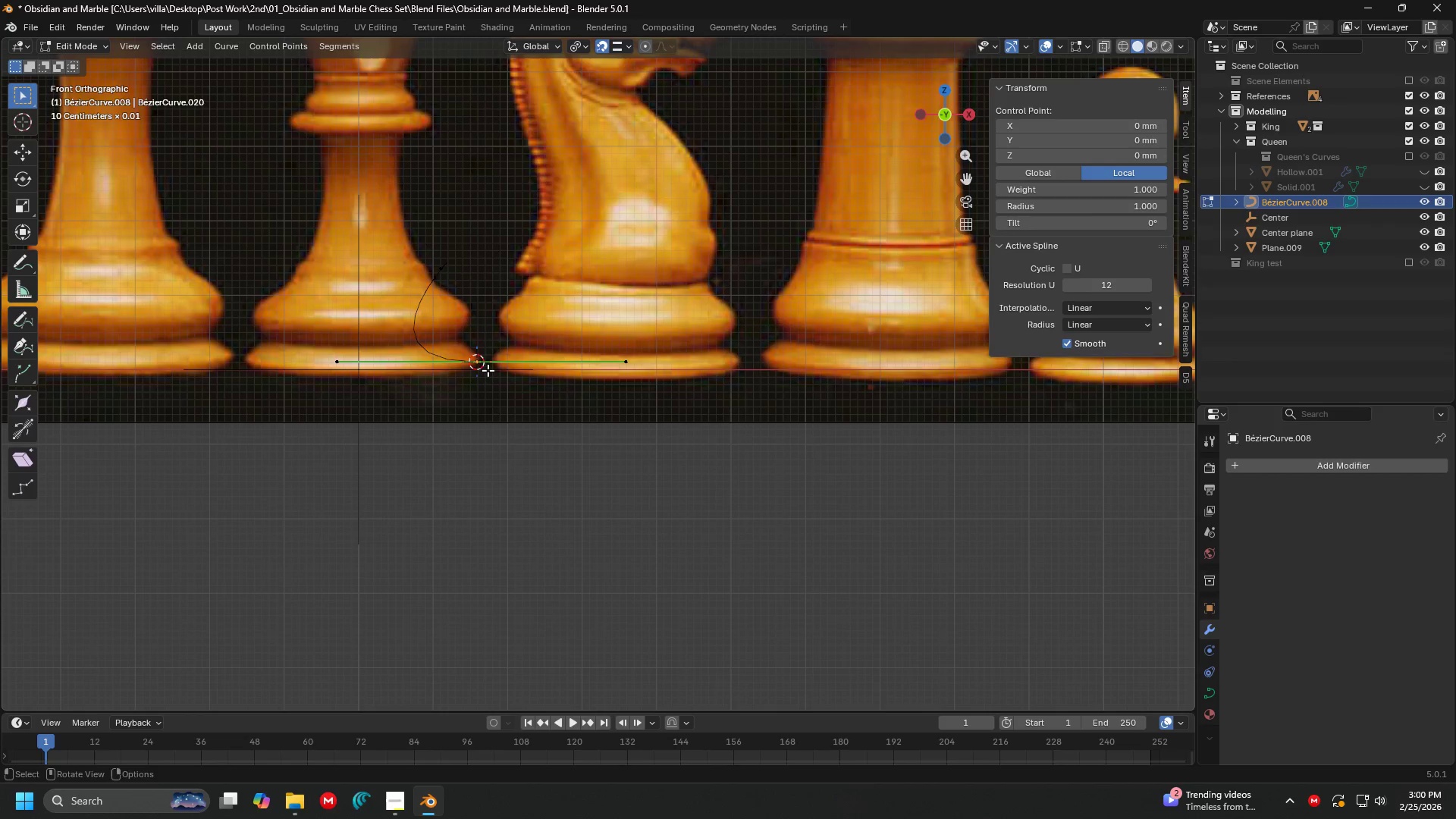 
key(Shift+ShiftLeft)
 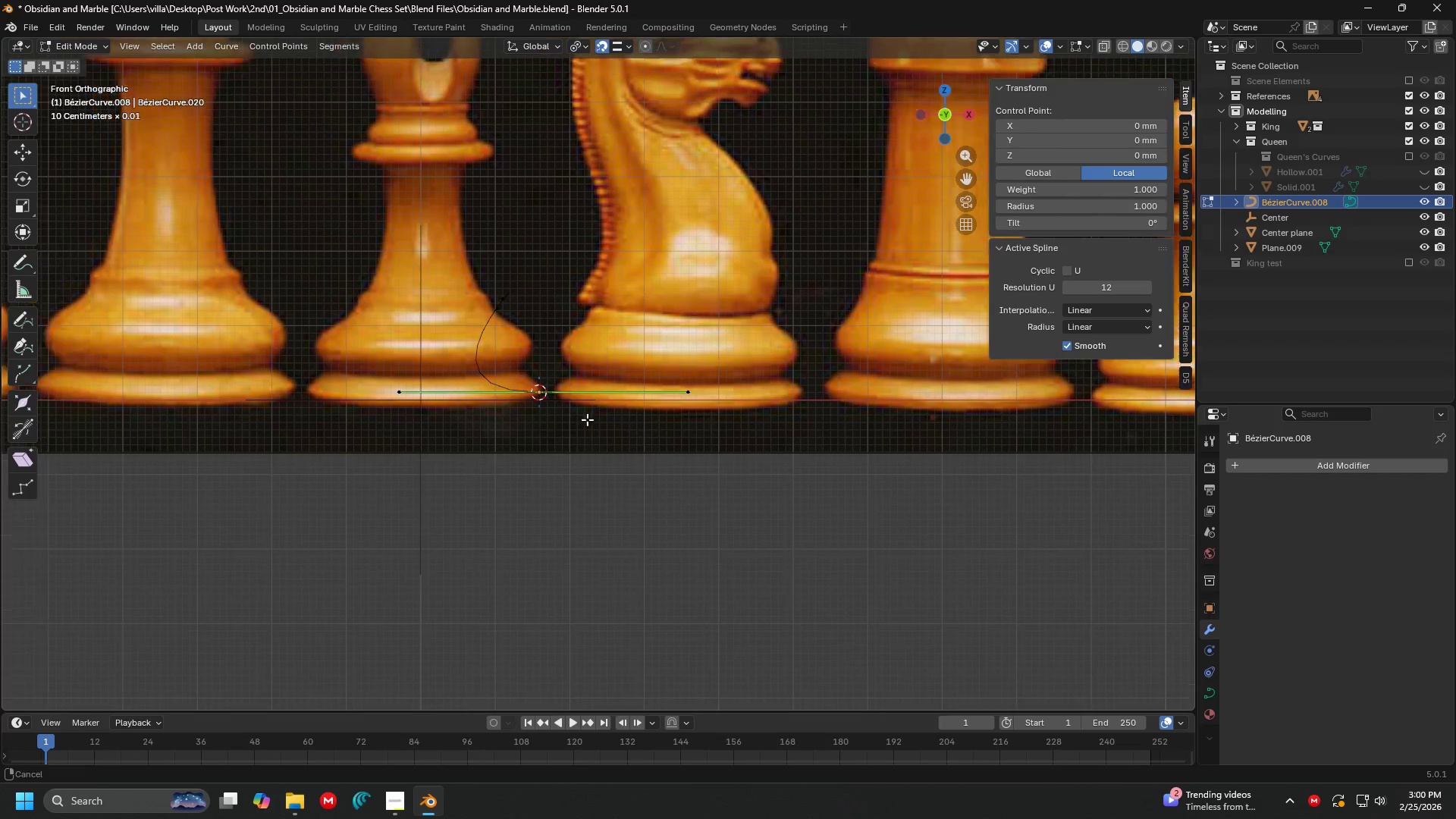 
key(R)
 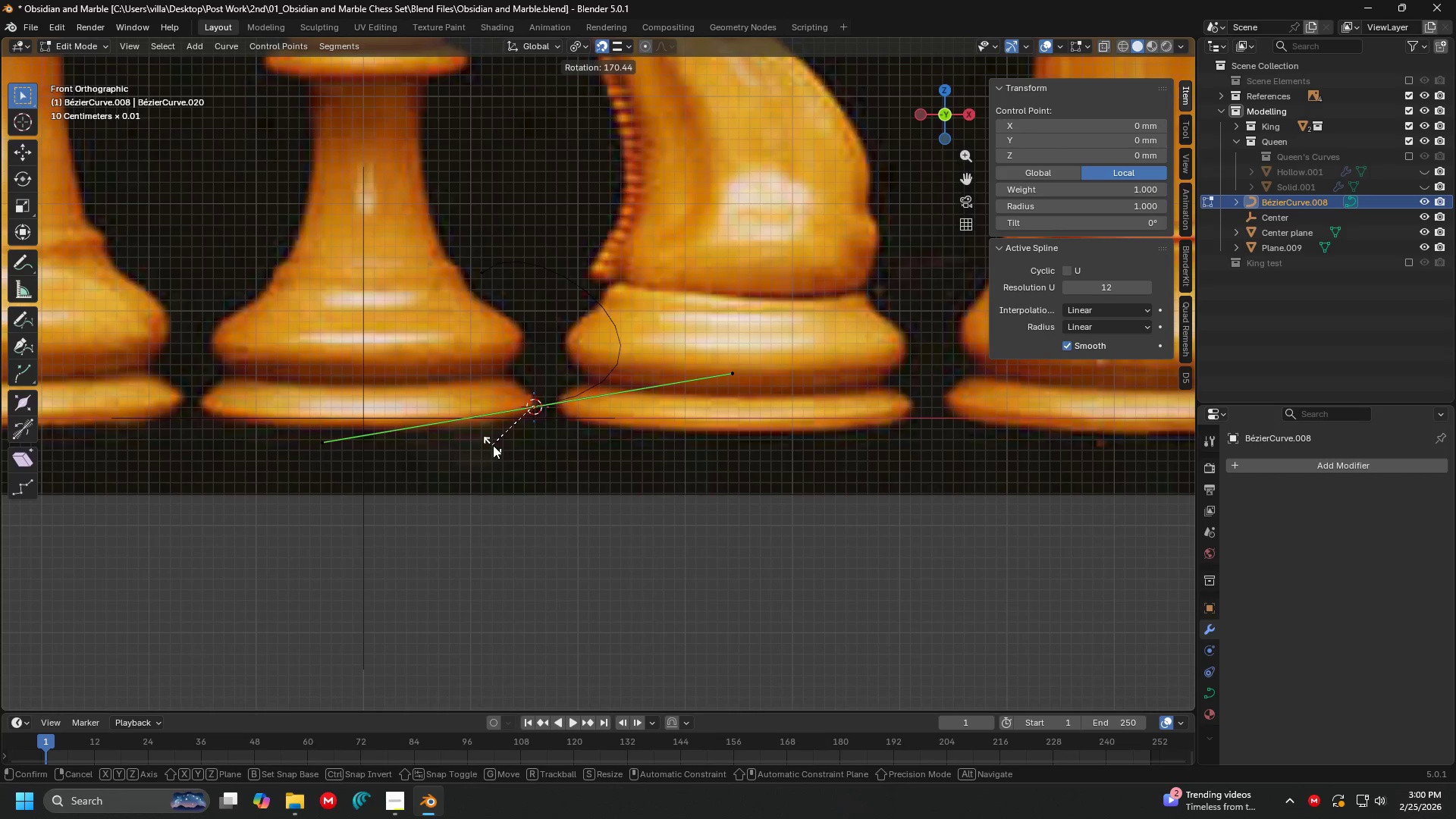 
scroll: coordinate [602, 410], scroll_direction: up, amount: 4.0
 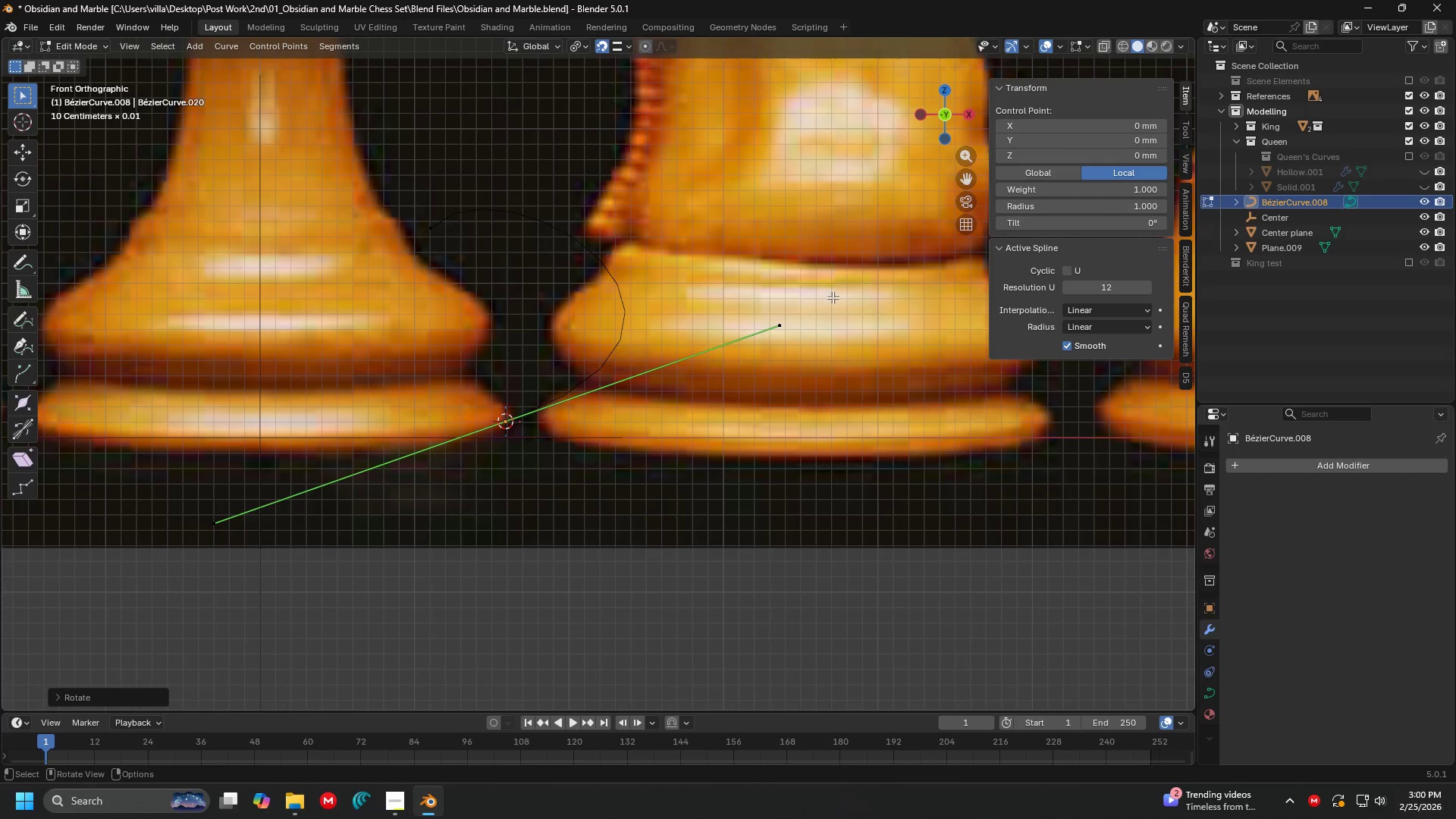 
key(S)
 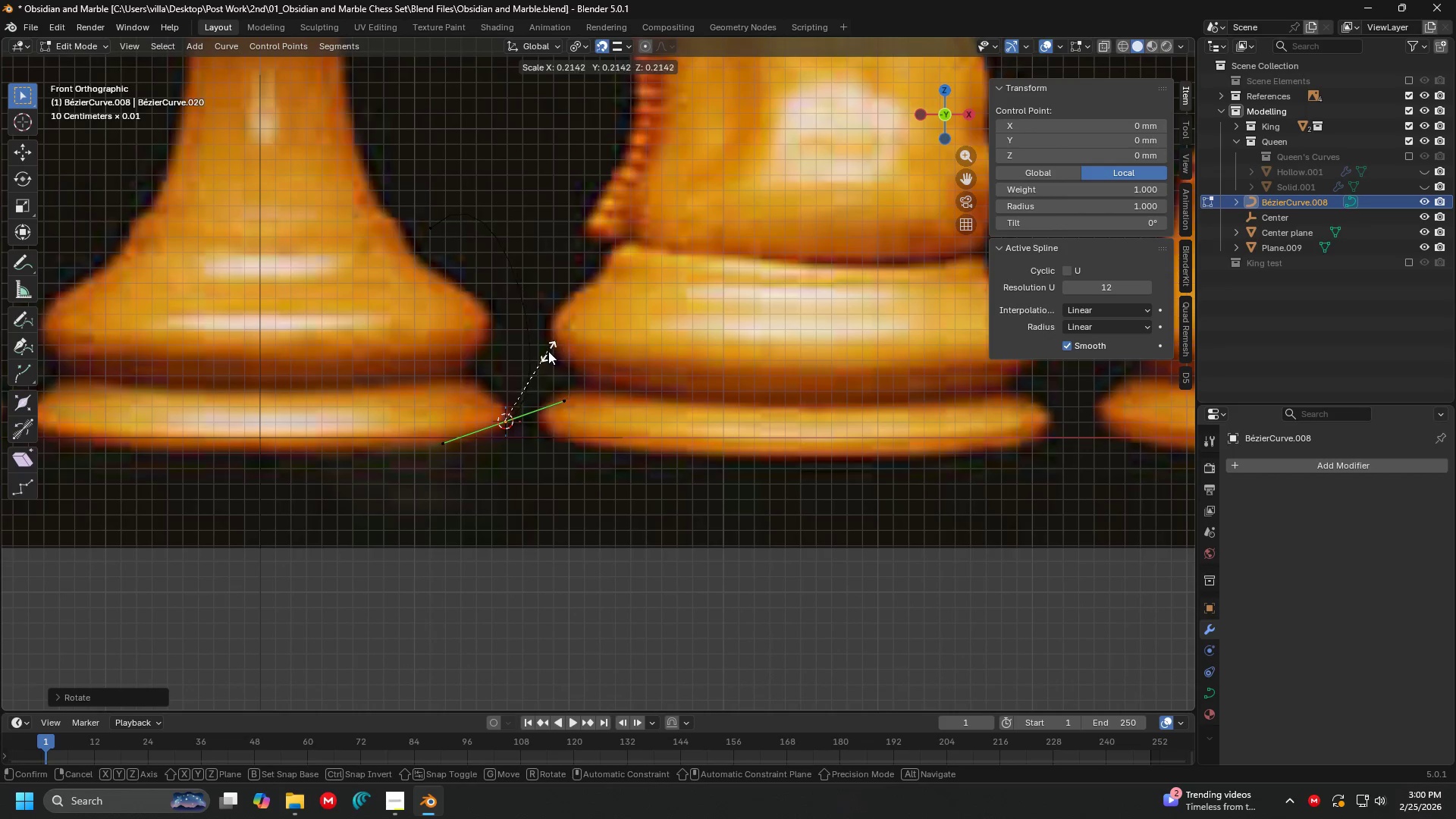 
double_click([431, 220])
 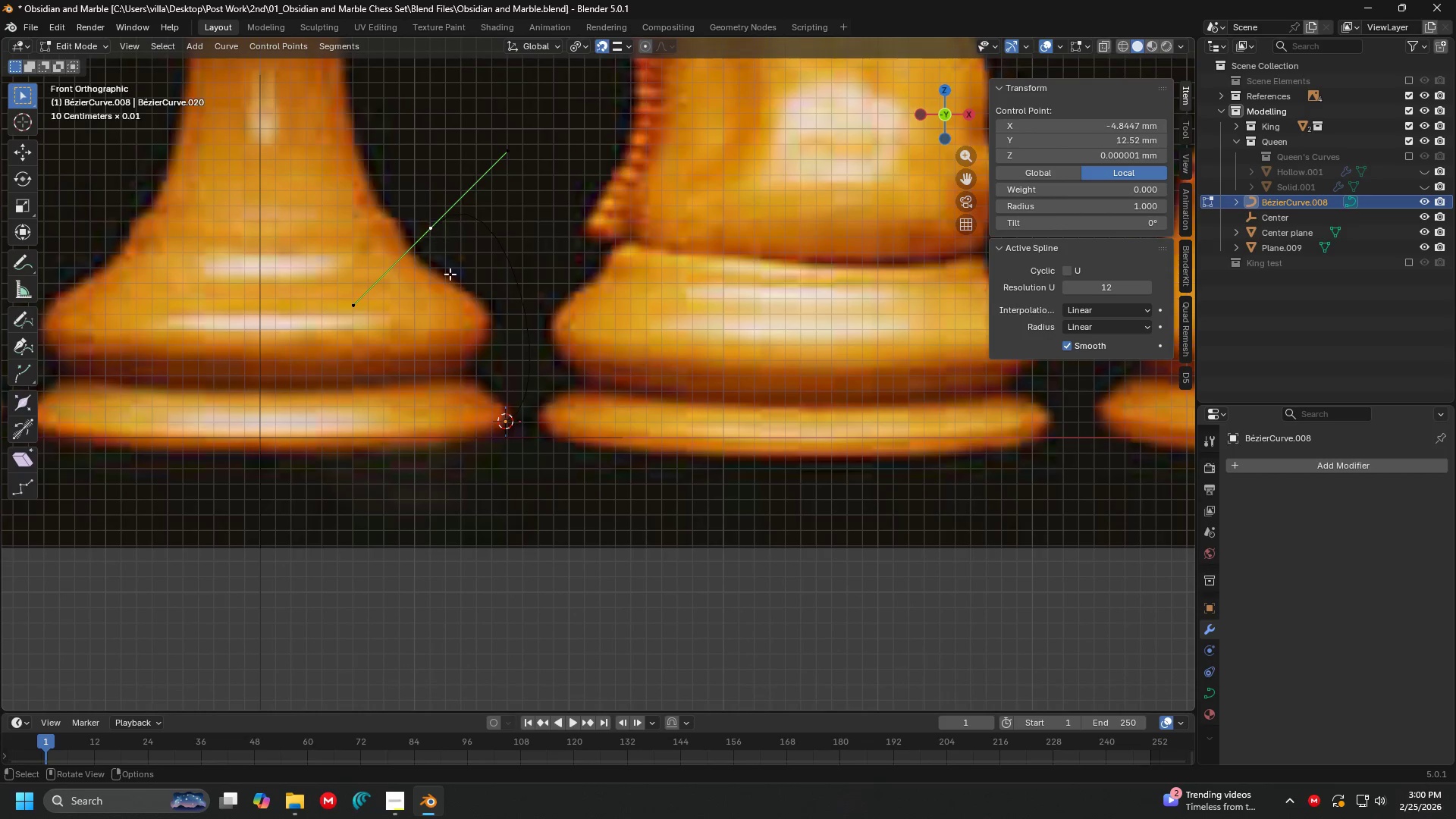 
key(G)
 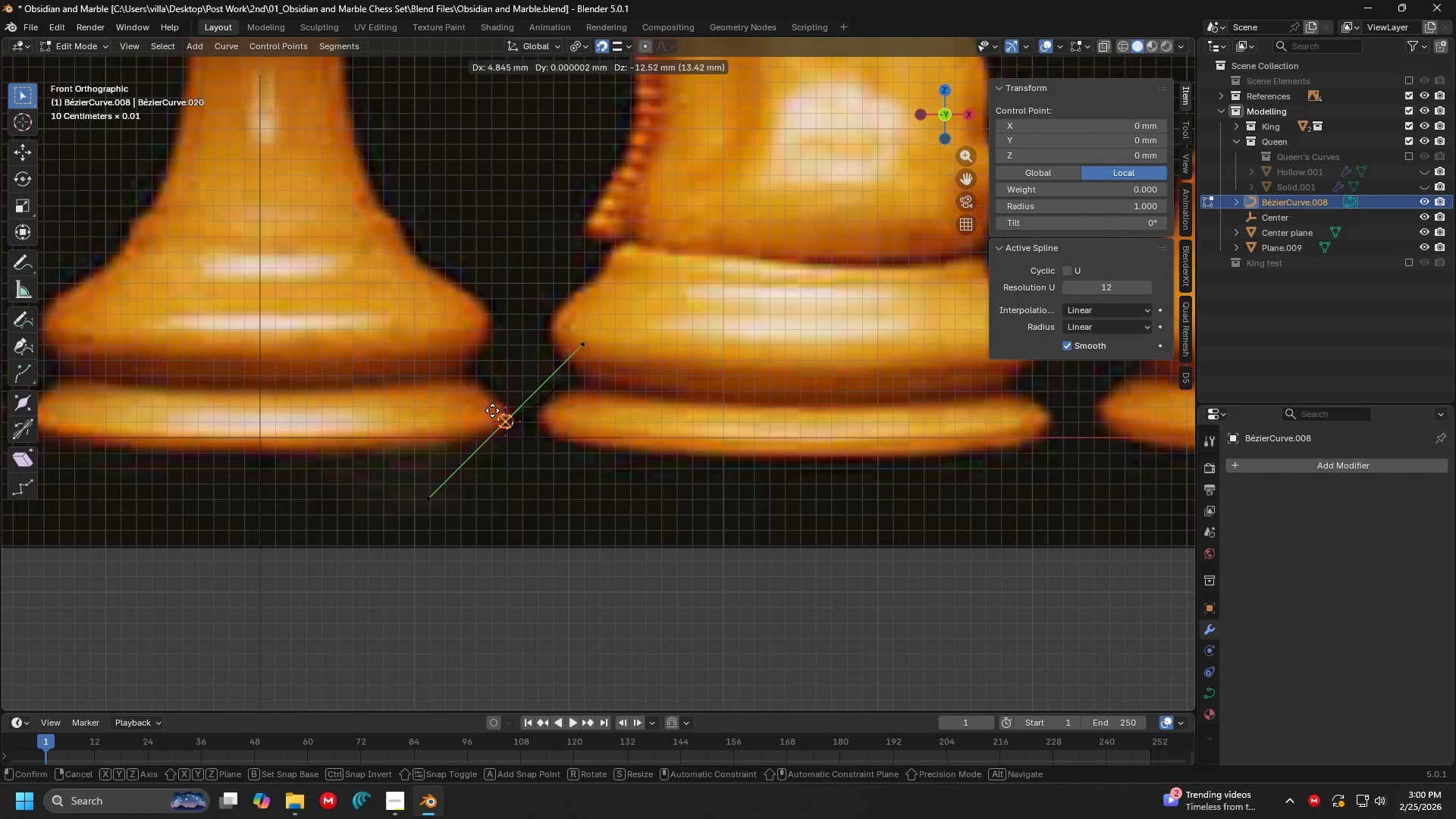 
left_click([487, 399])
 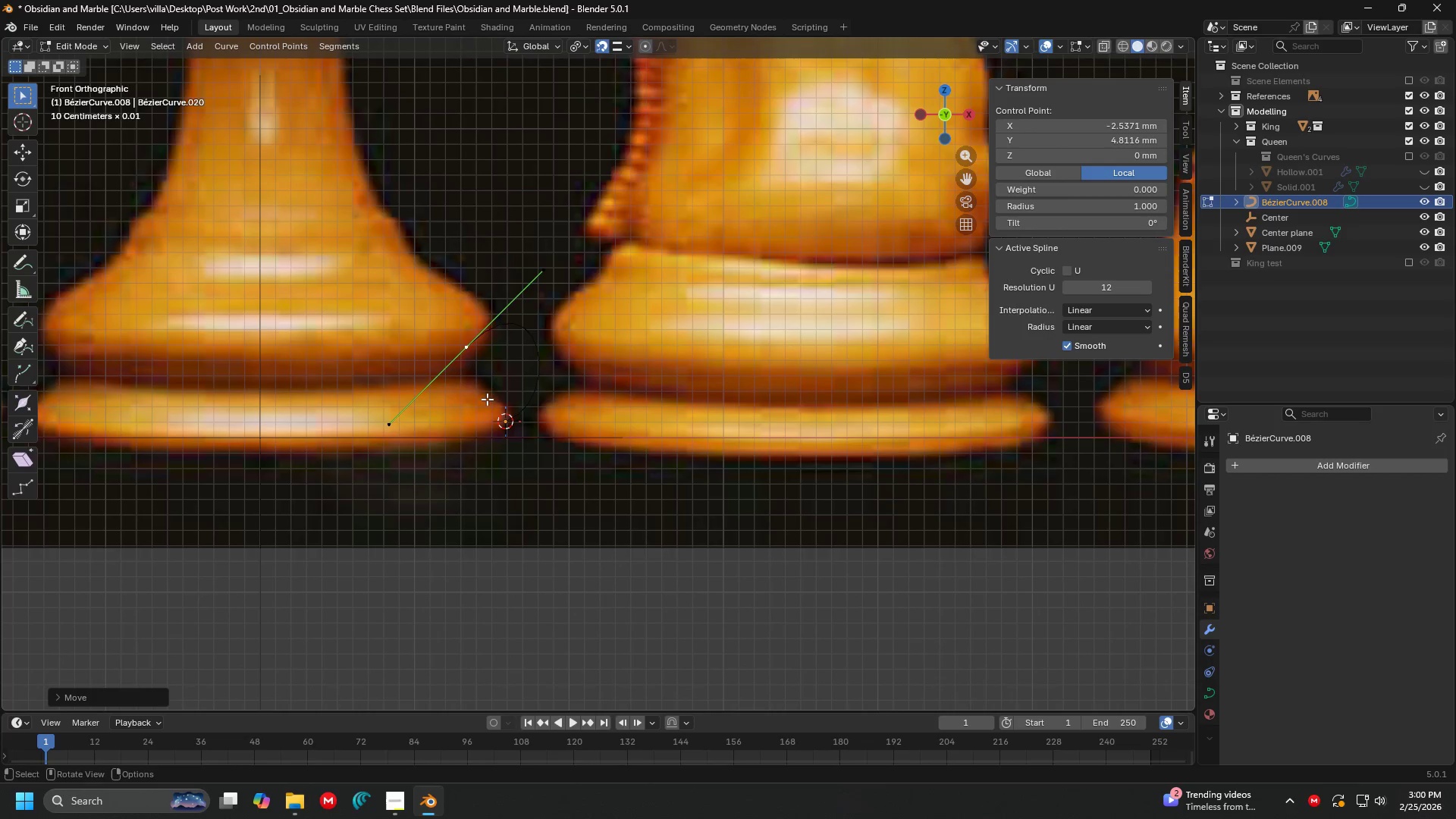 
key(Shift+ShiftLeft)
 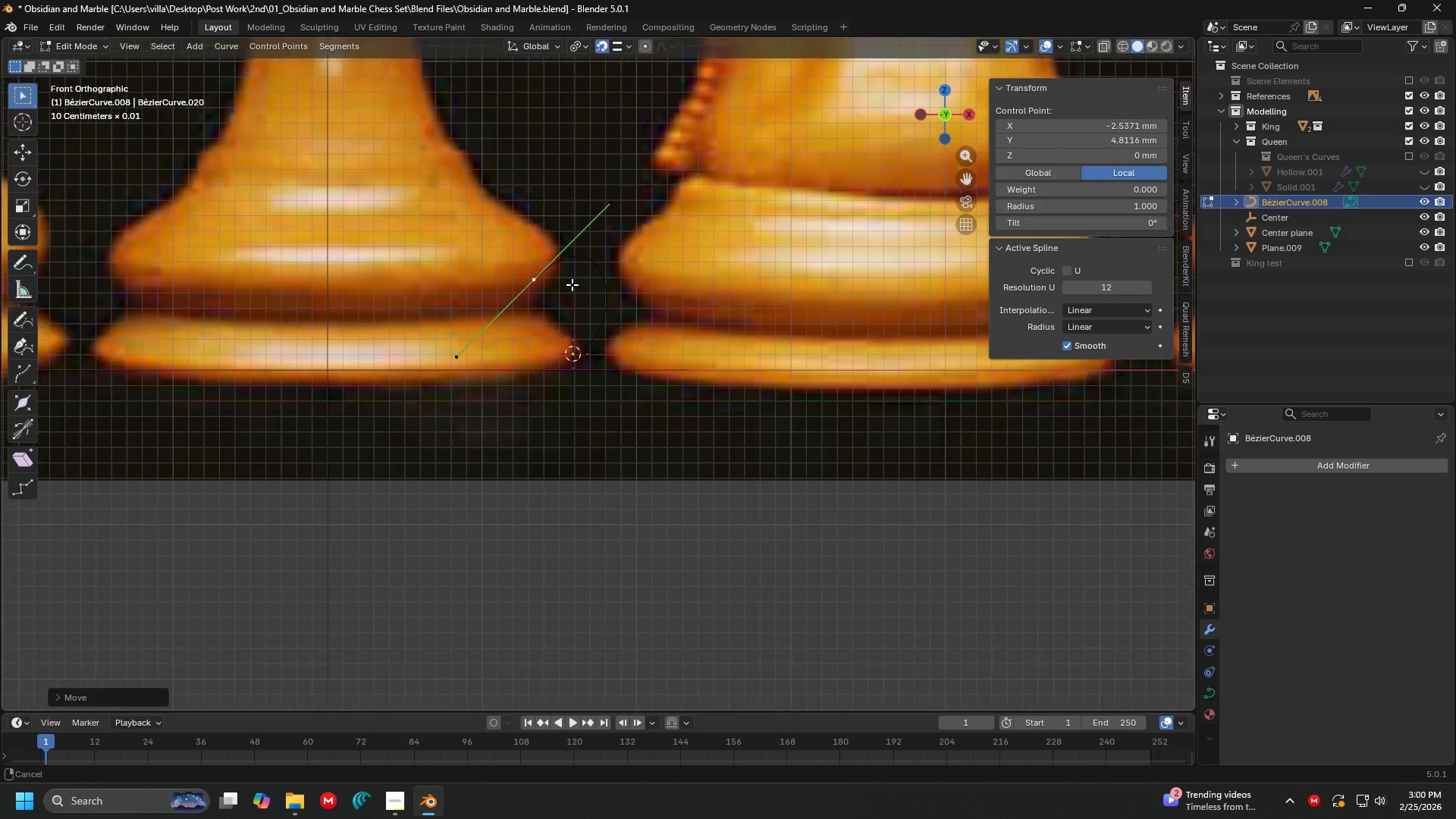 
scroll: coordinate [623, 156], scroll_direction: up, amount: 4.0
 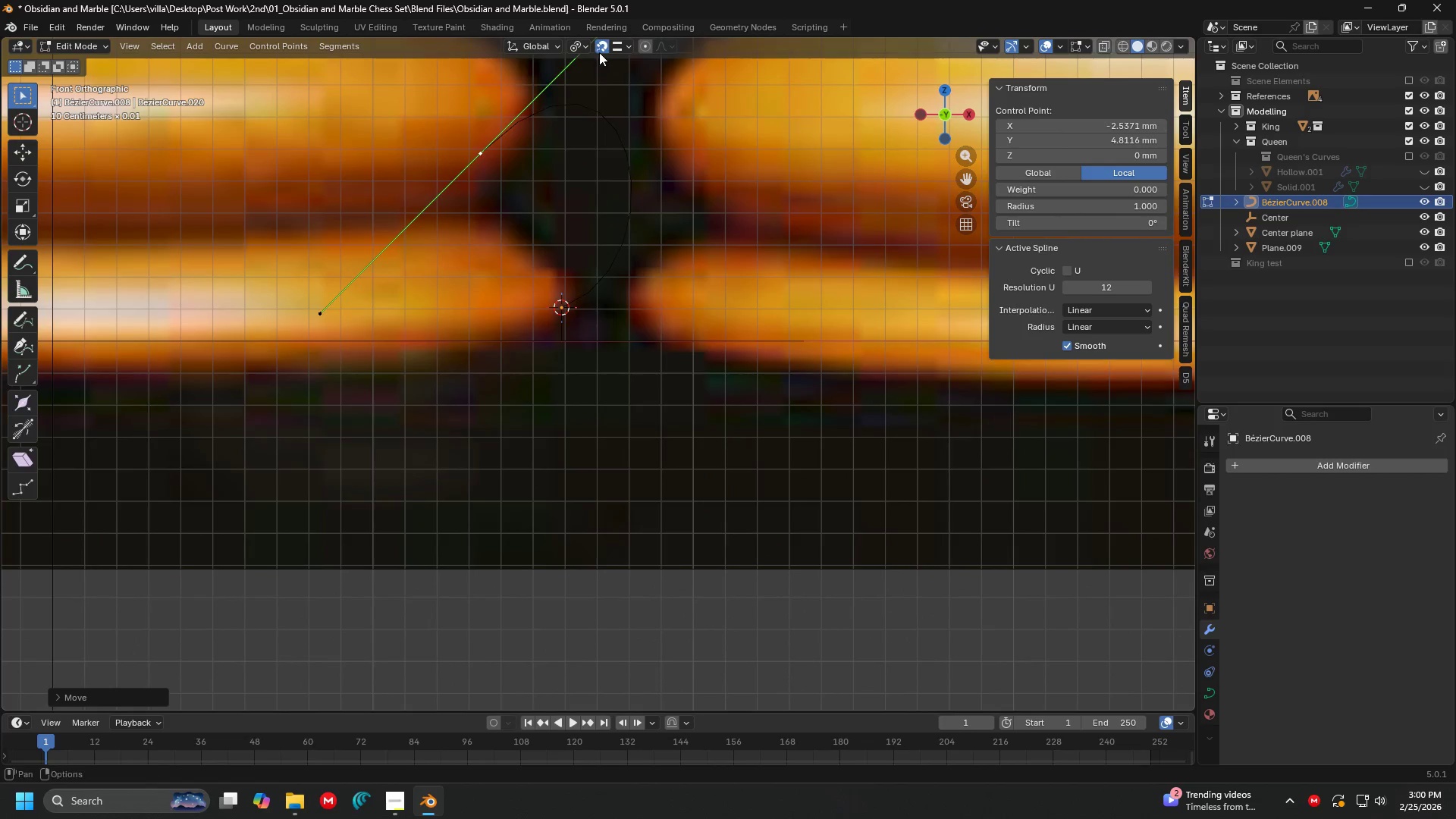 
left_click([601, 49])
 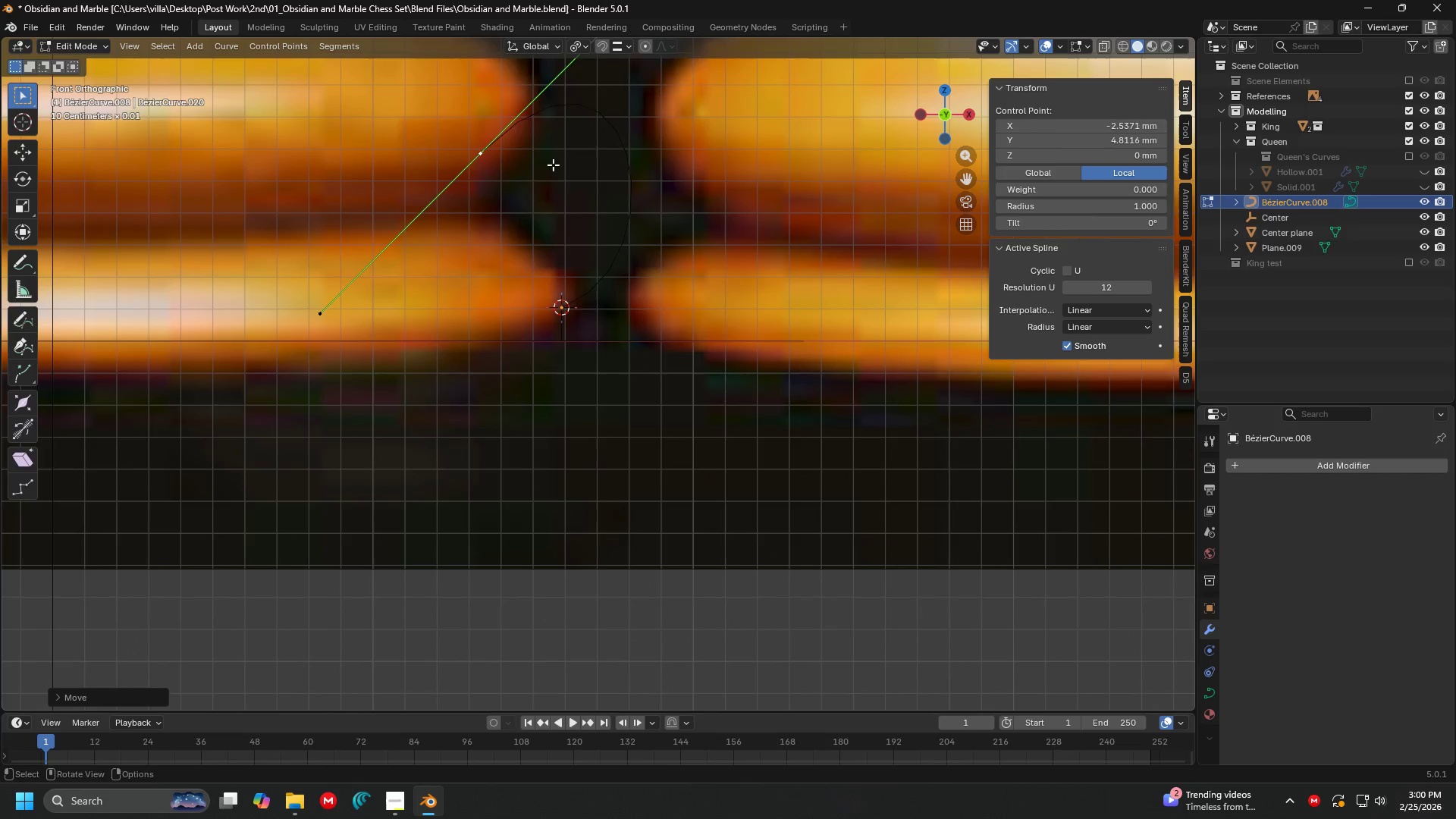 
key(G)
 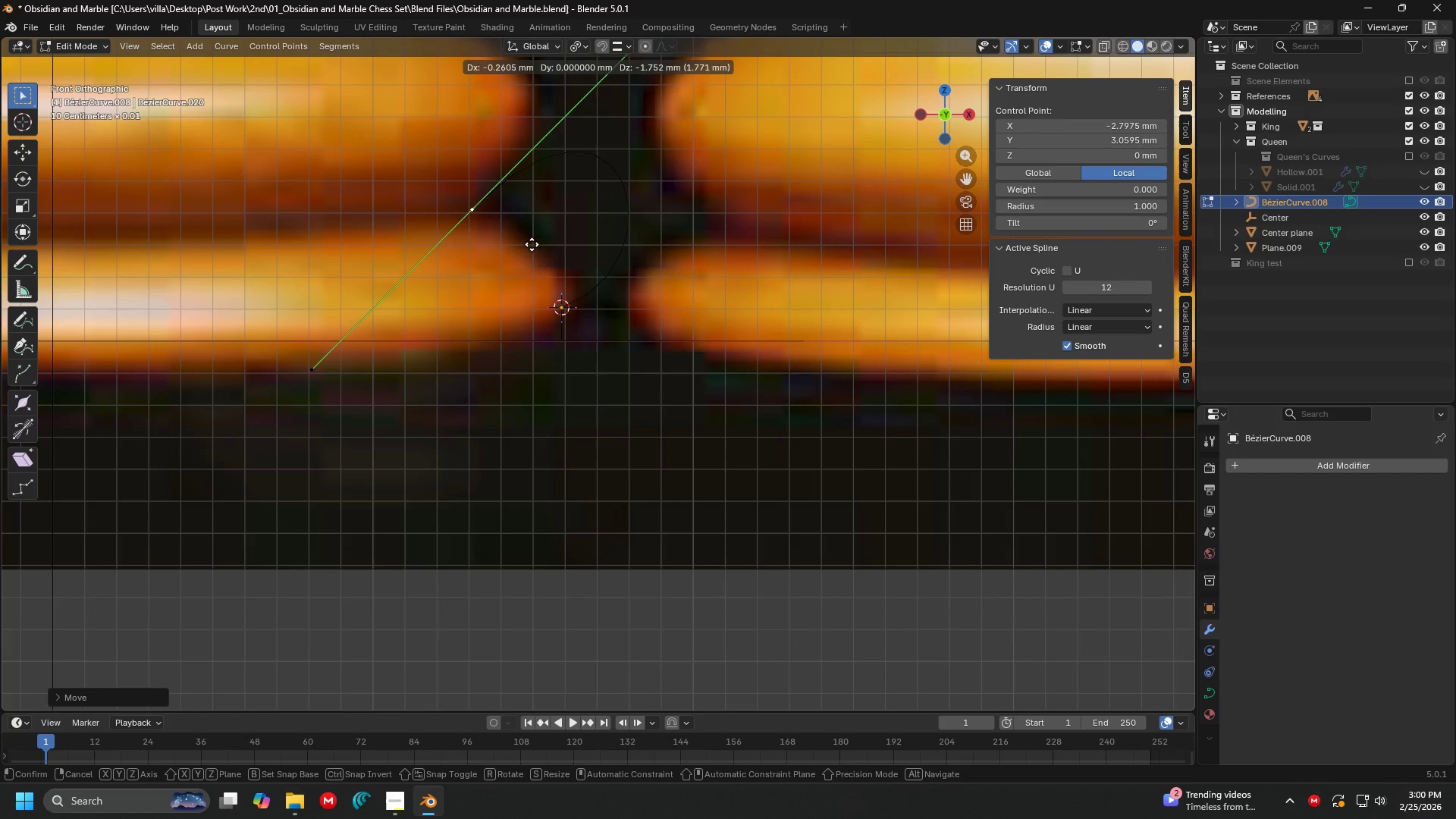 
left_click([532, 245])
 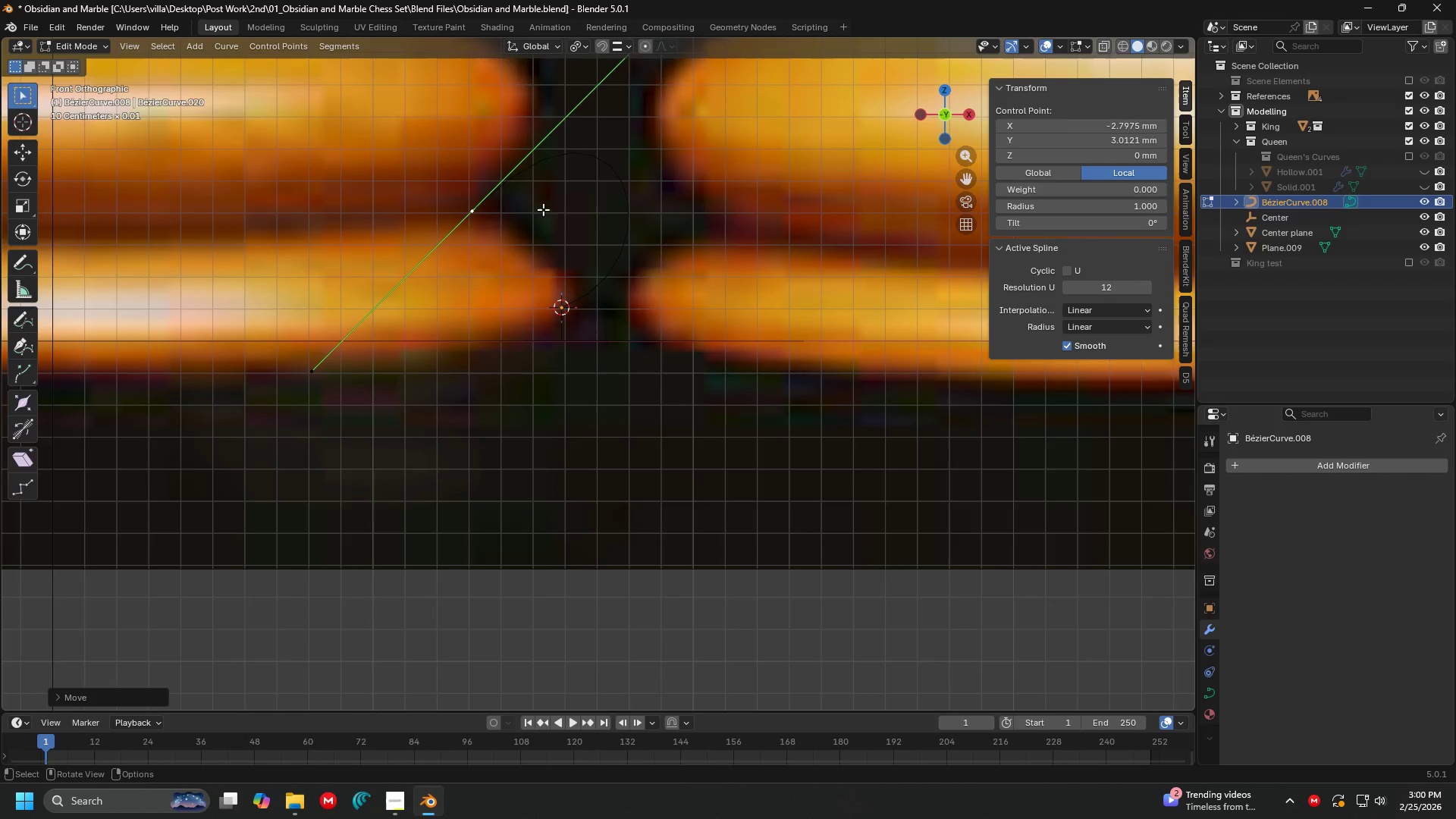 
key(Shift+ShiftLeft)
 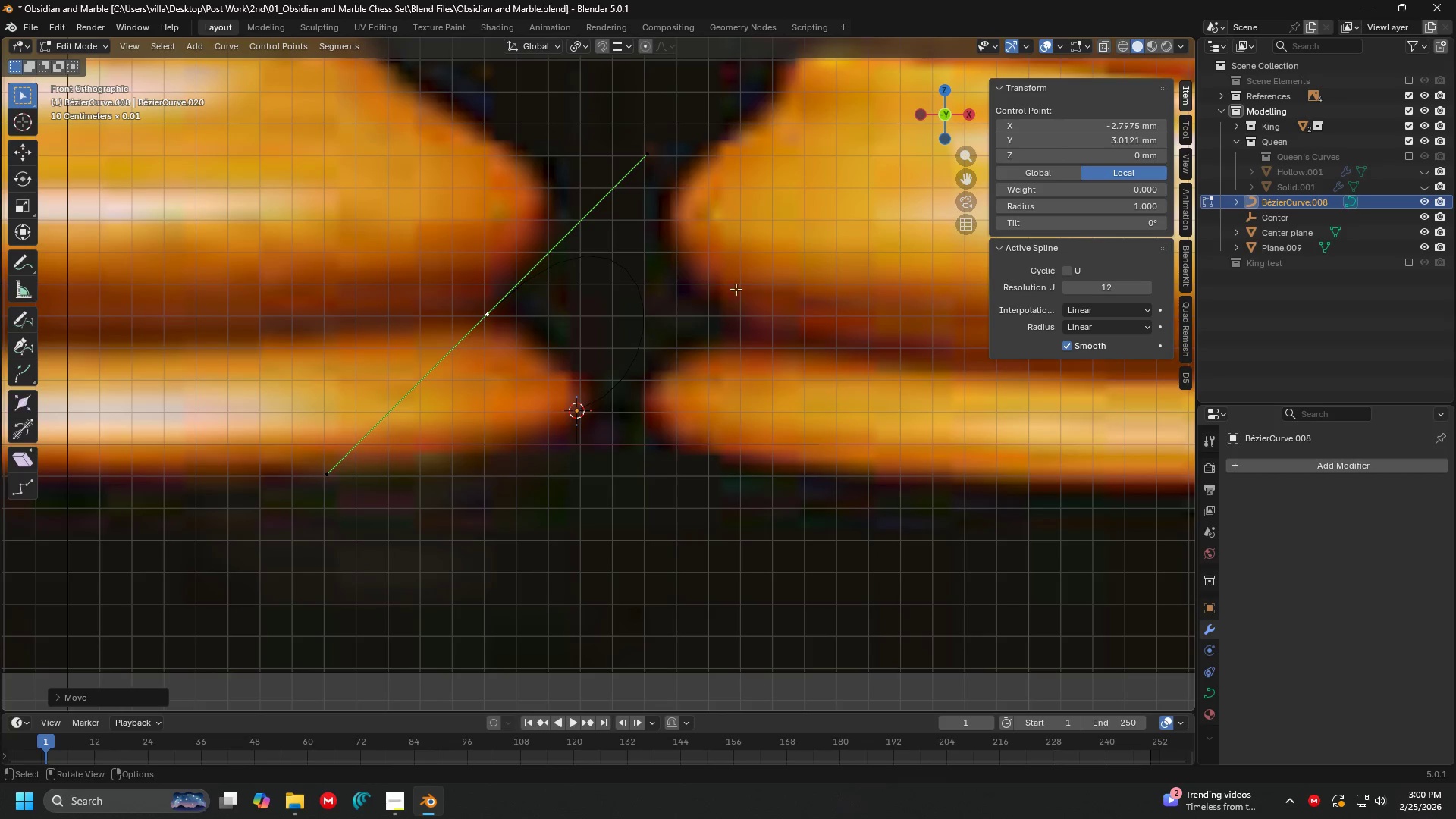 
key(R)
 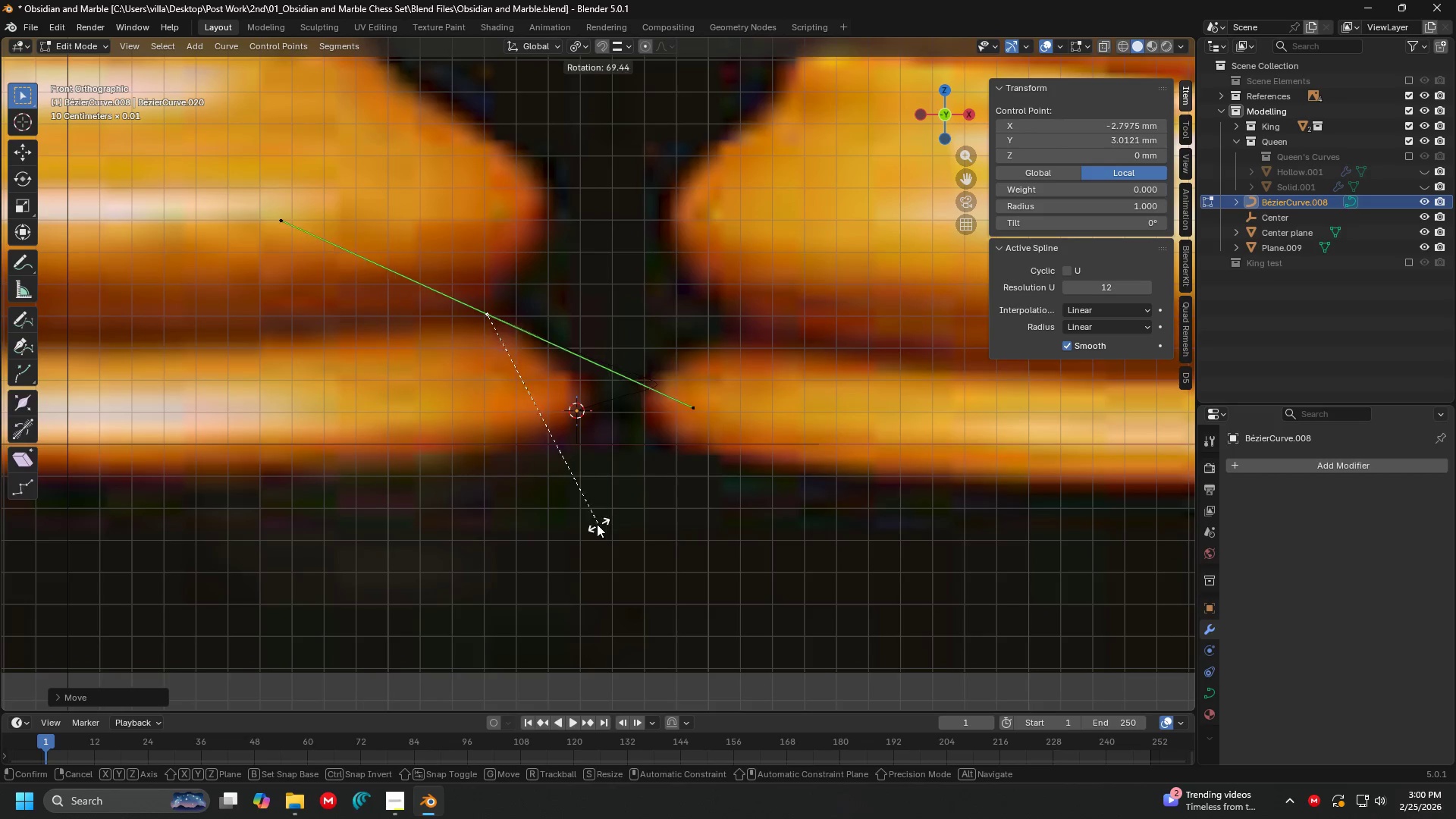 
left_click([582, 537])
 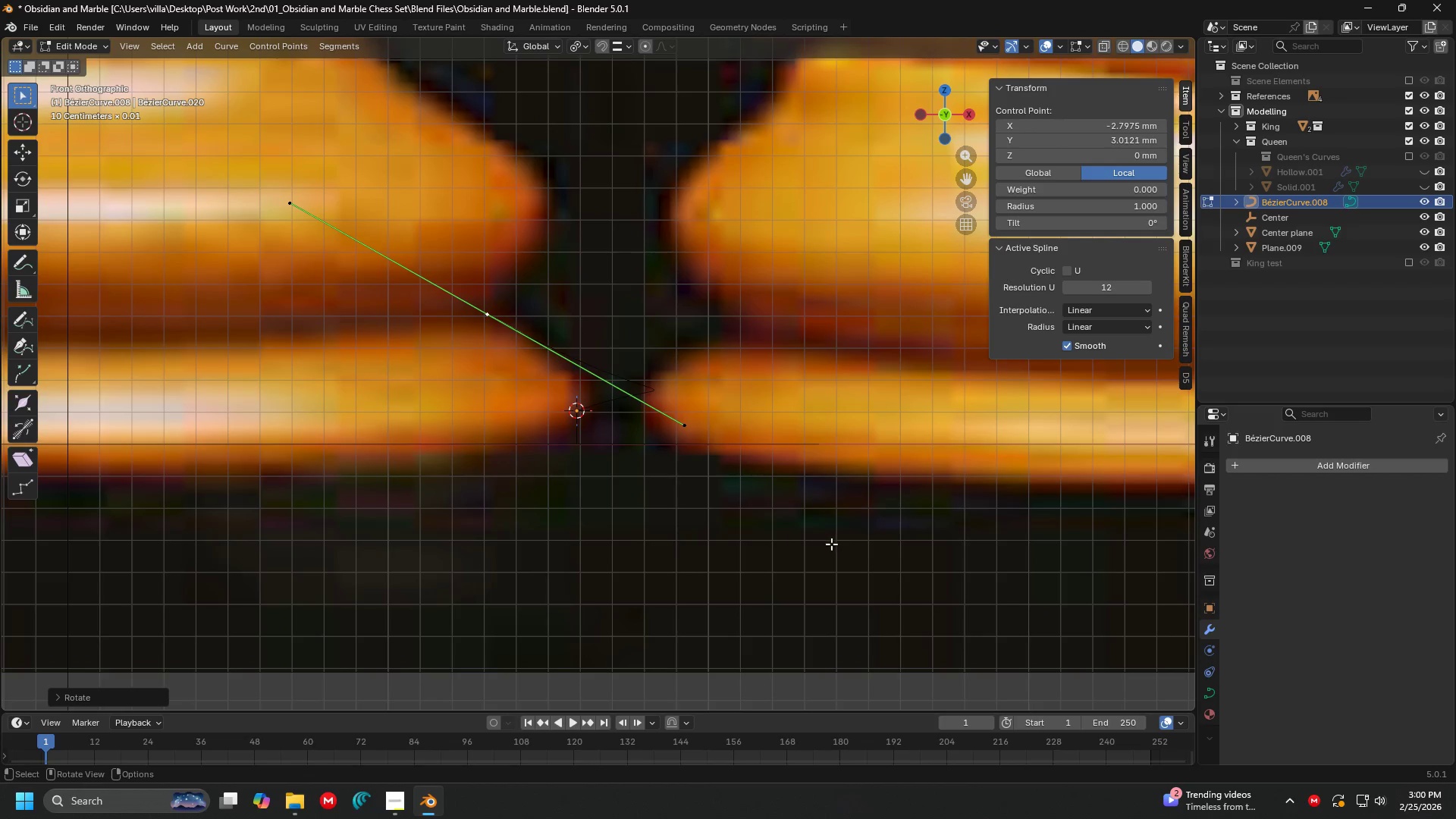 
key(S)
 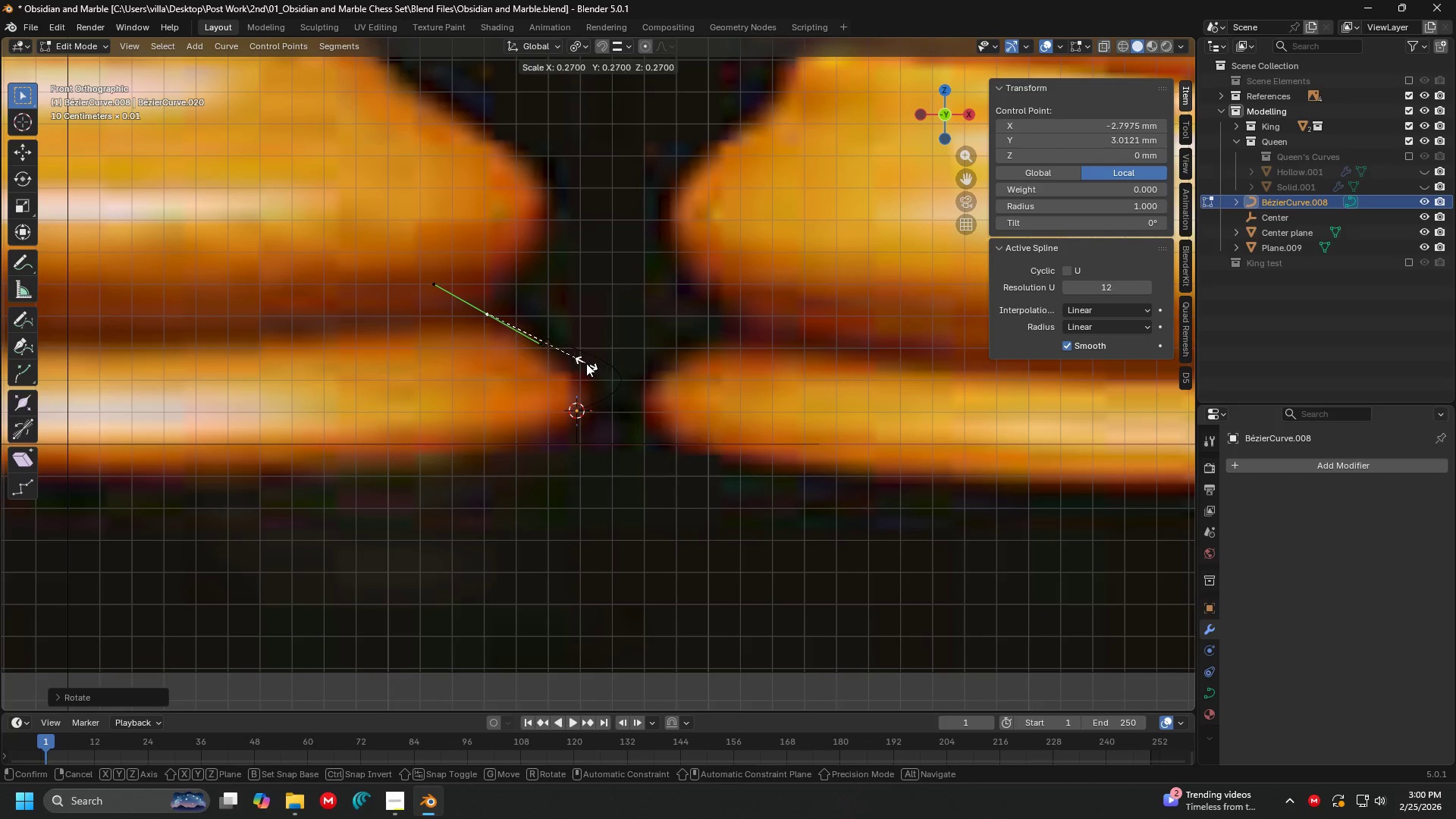 
left_click([574, 357])
 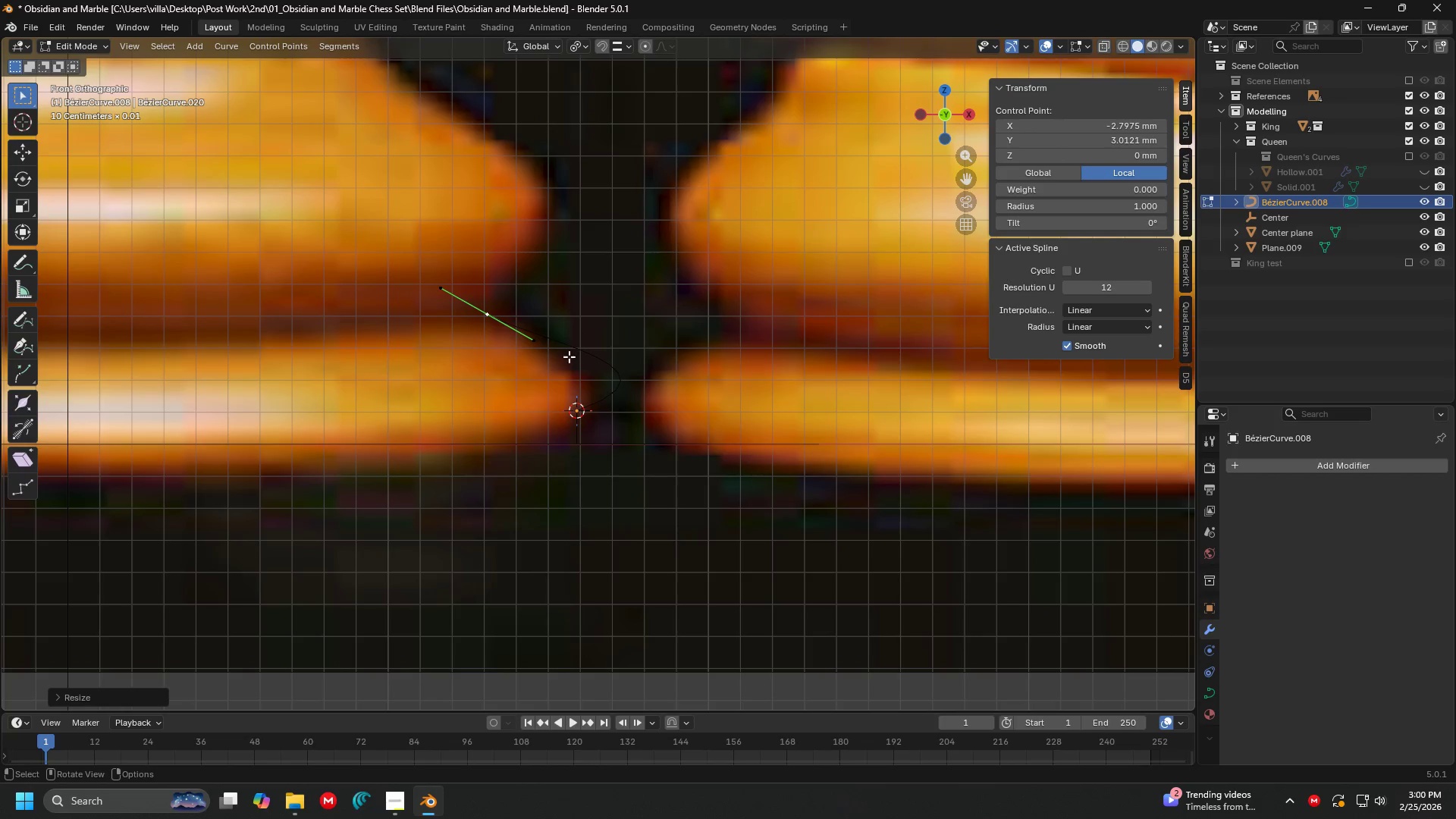 
key(G)
 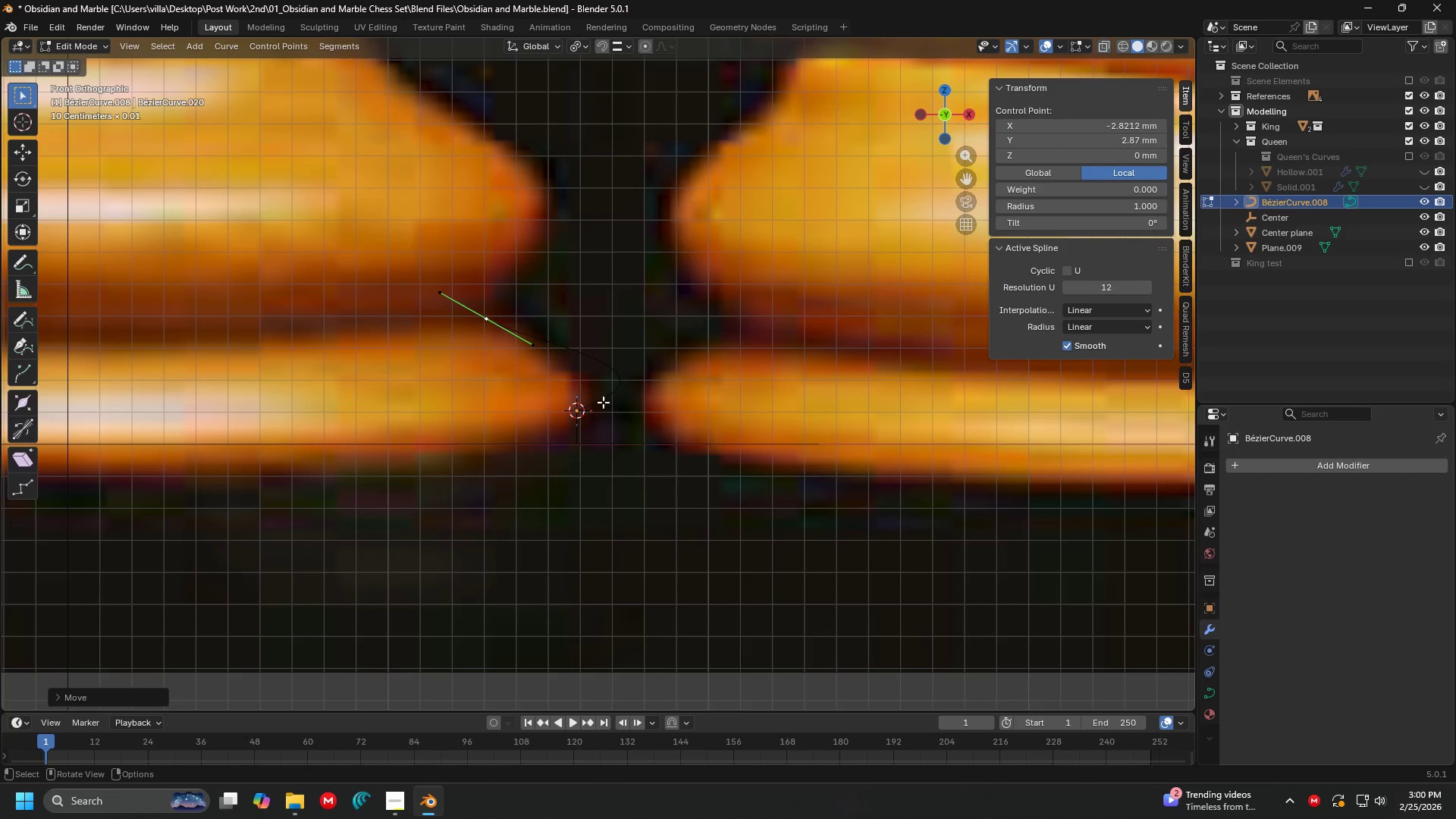 
double_click([590, 429])
 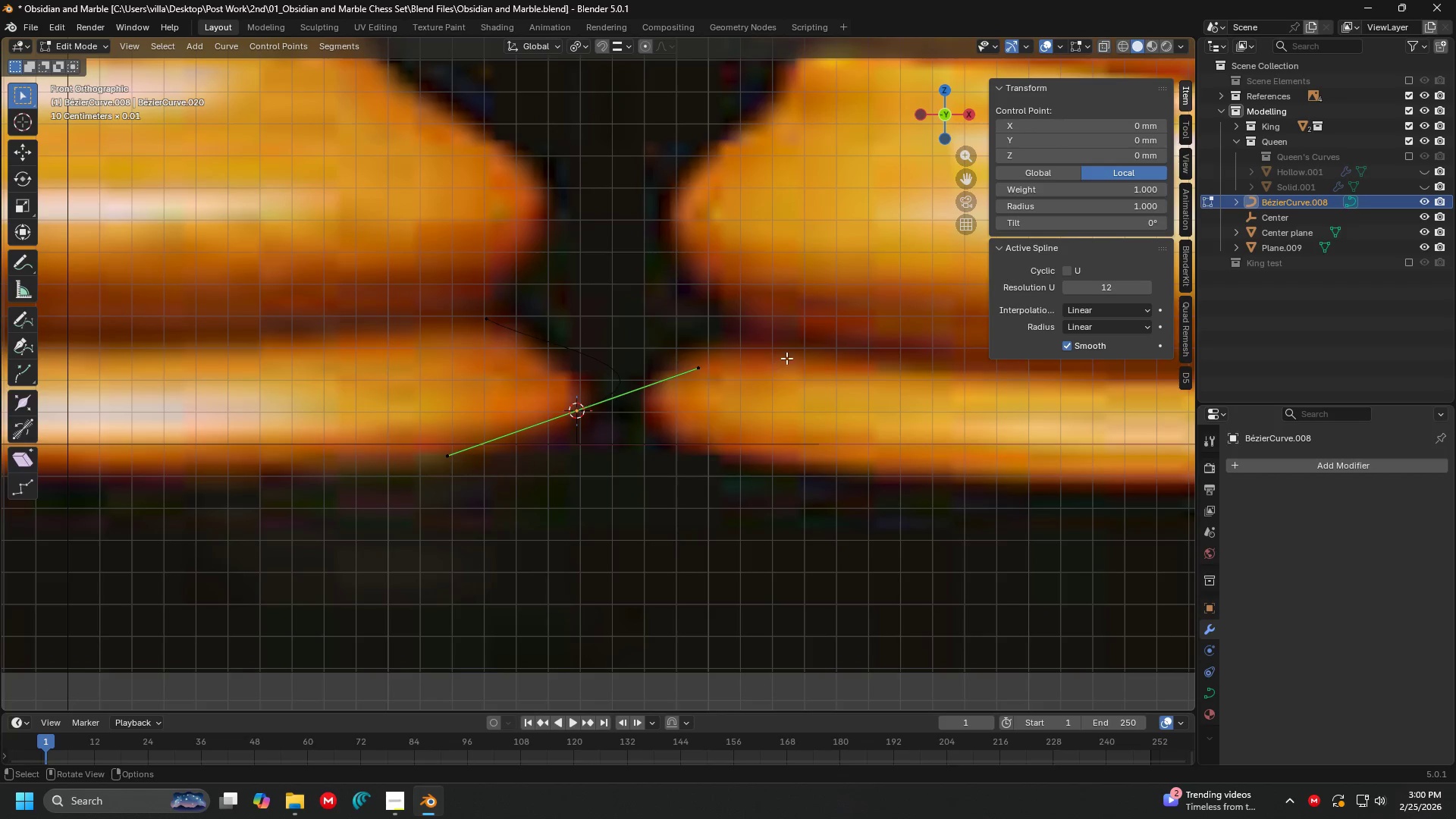 
type(sg)
 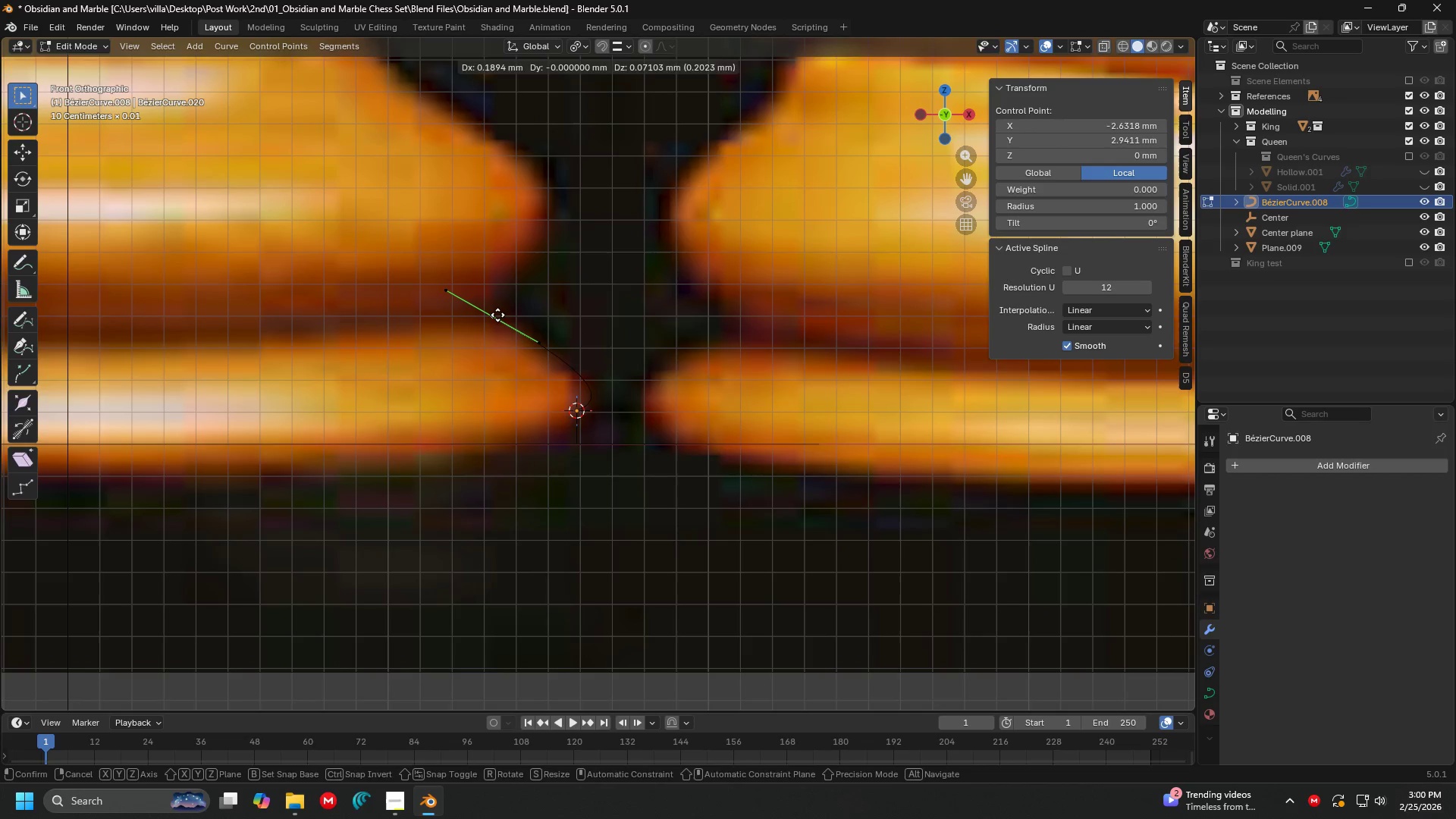 
left_click([497, 315])
 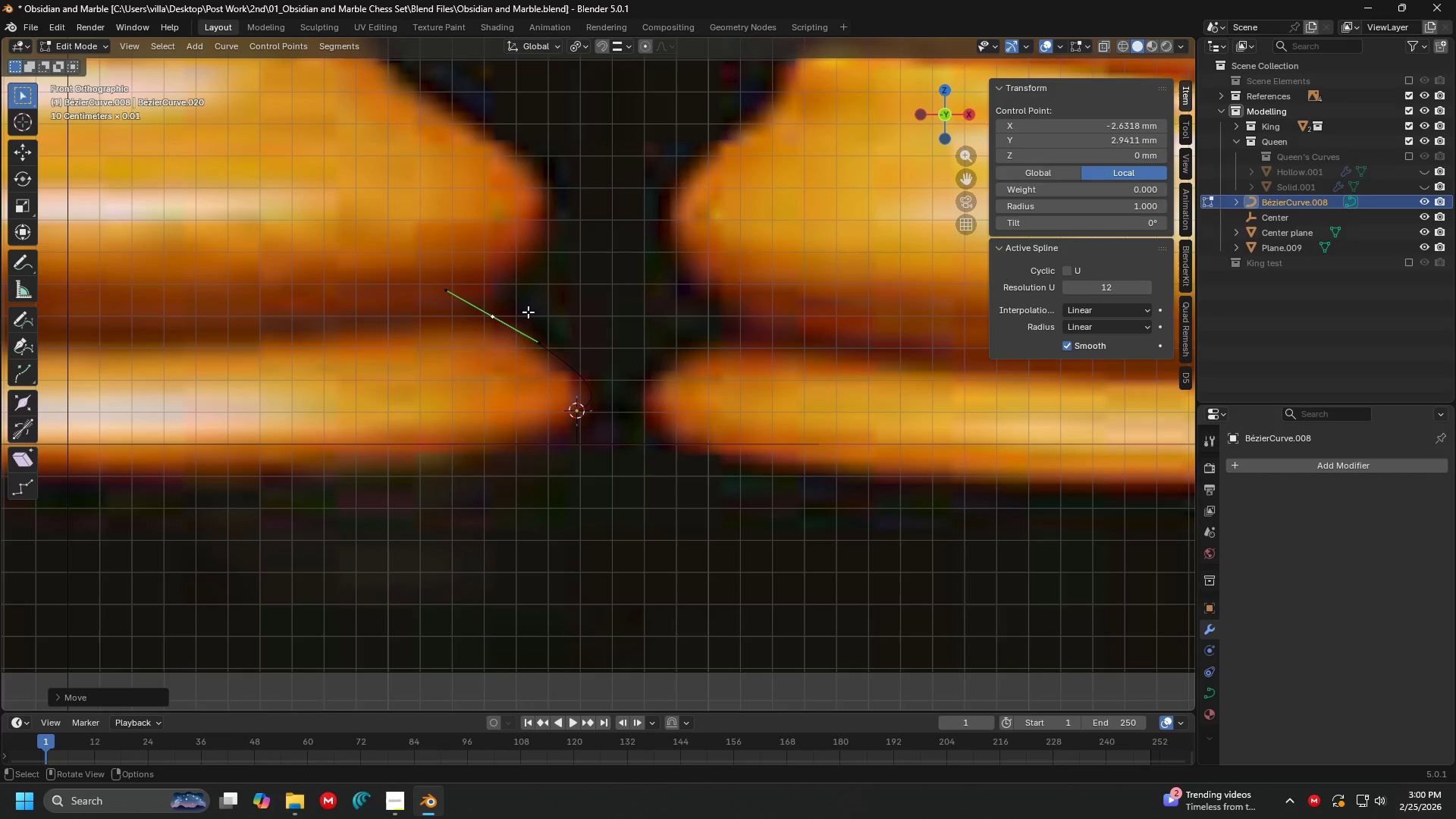 
key(Shift+ShiftLeft)
 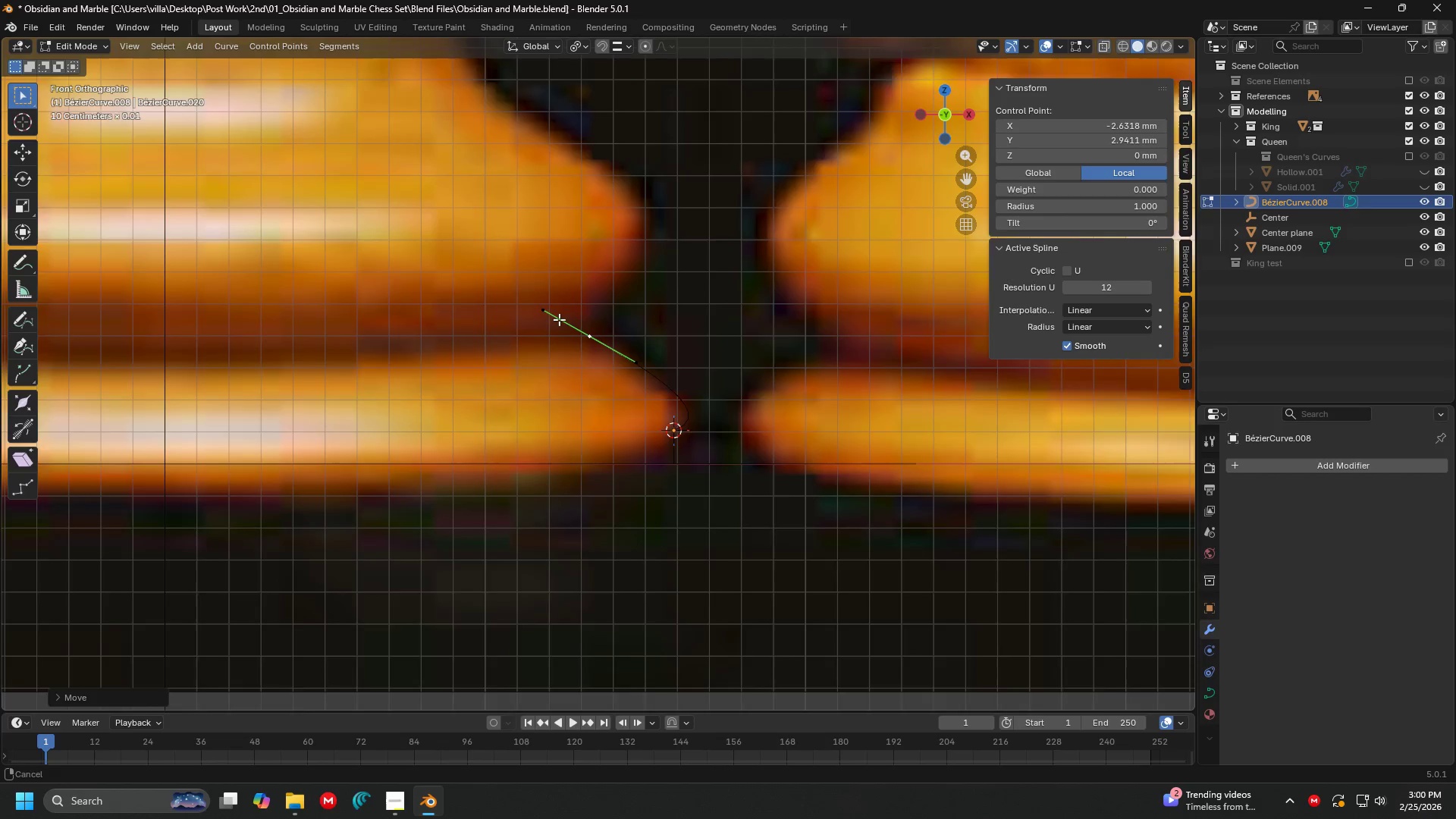 
scroll: coordinate [563, 318], scroll_direction: up, amount: 2.0
 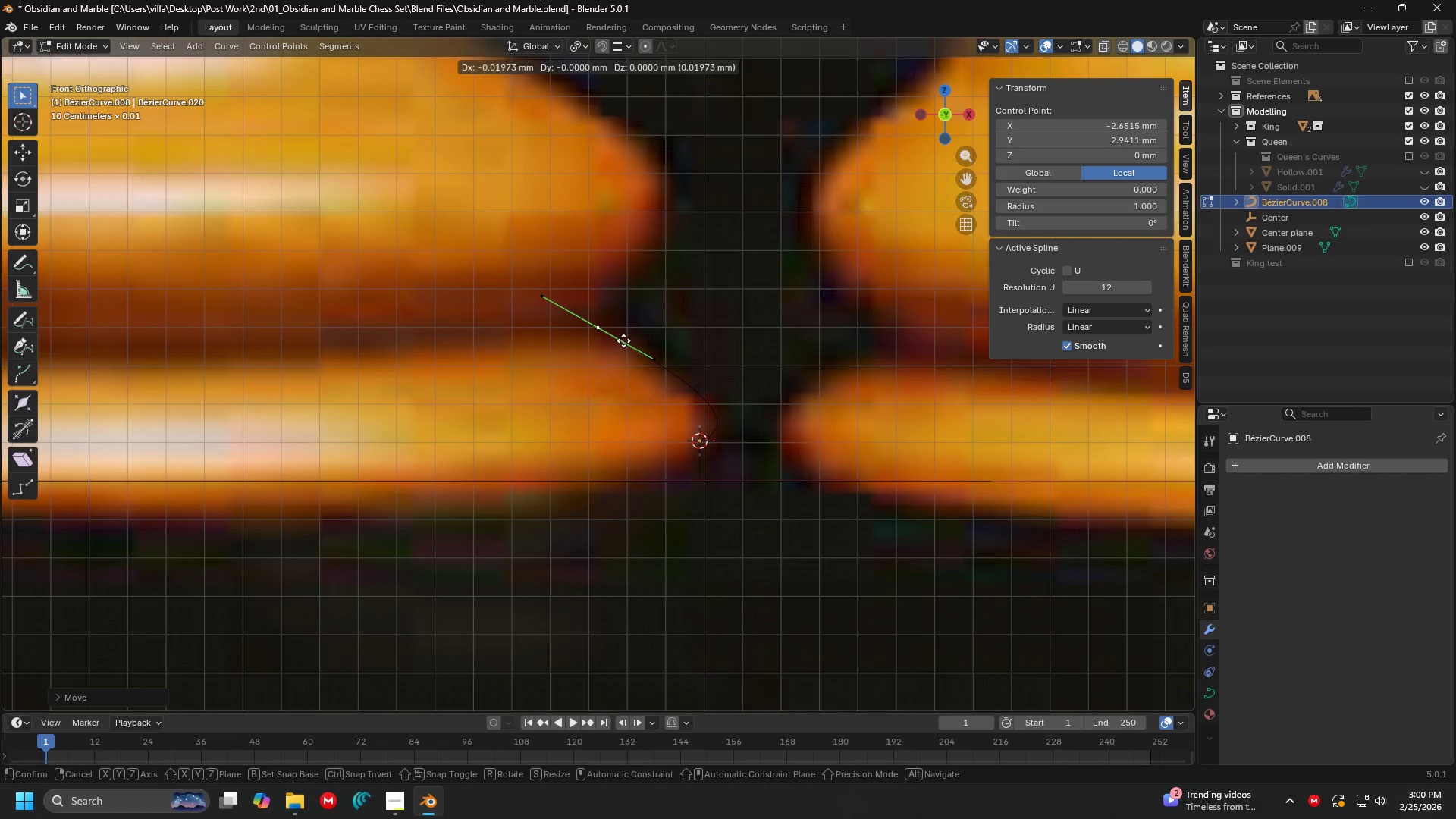 
key(G)
 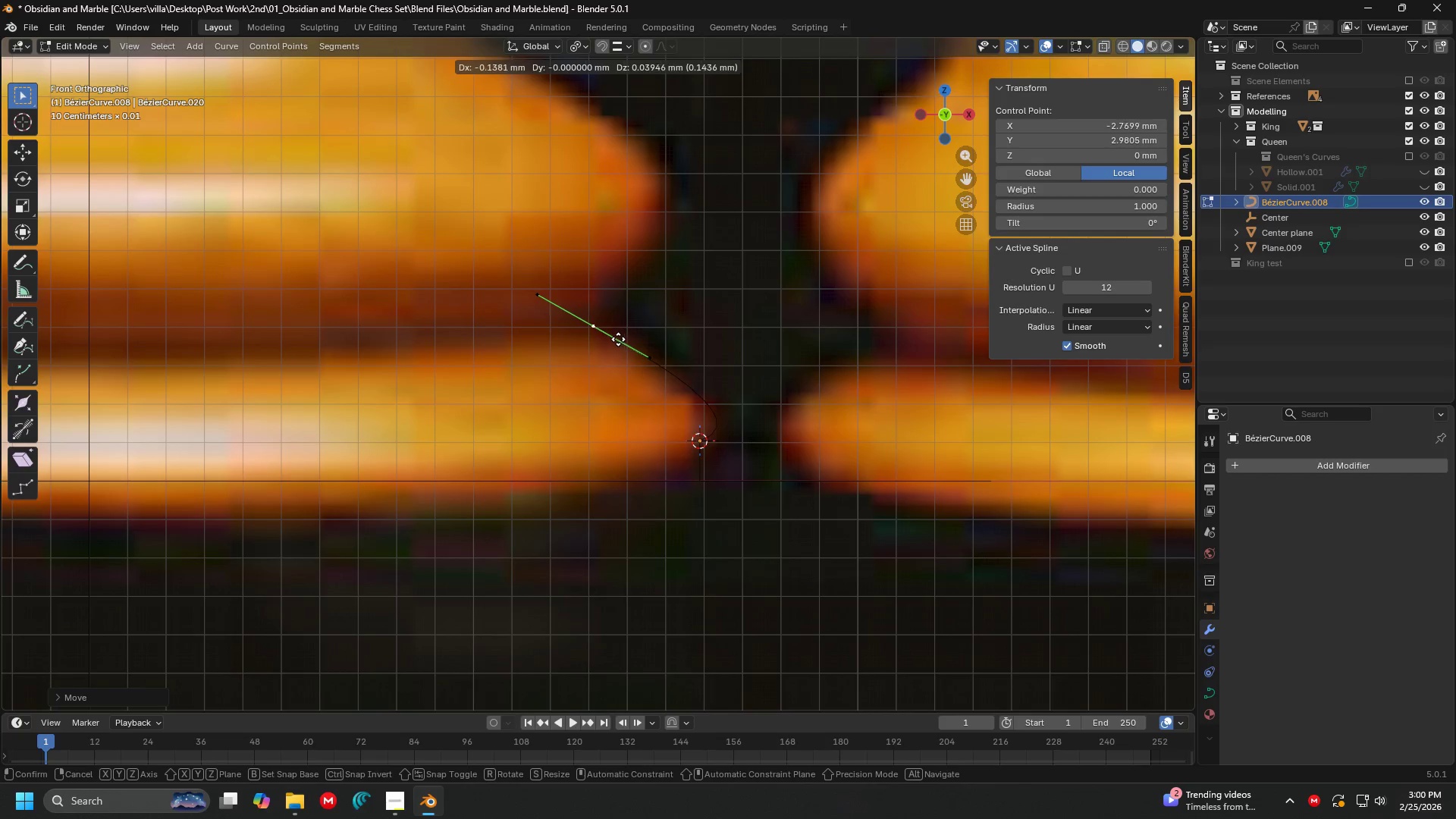 
left_click([617, 338])
 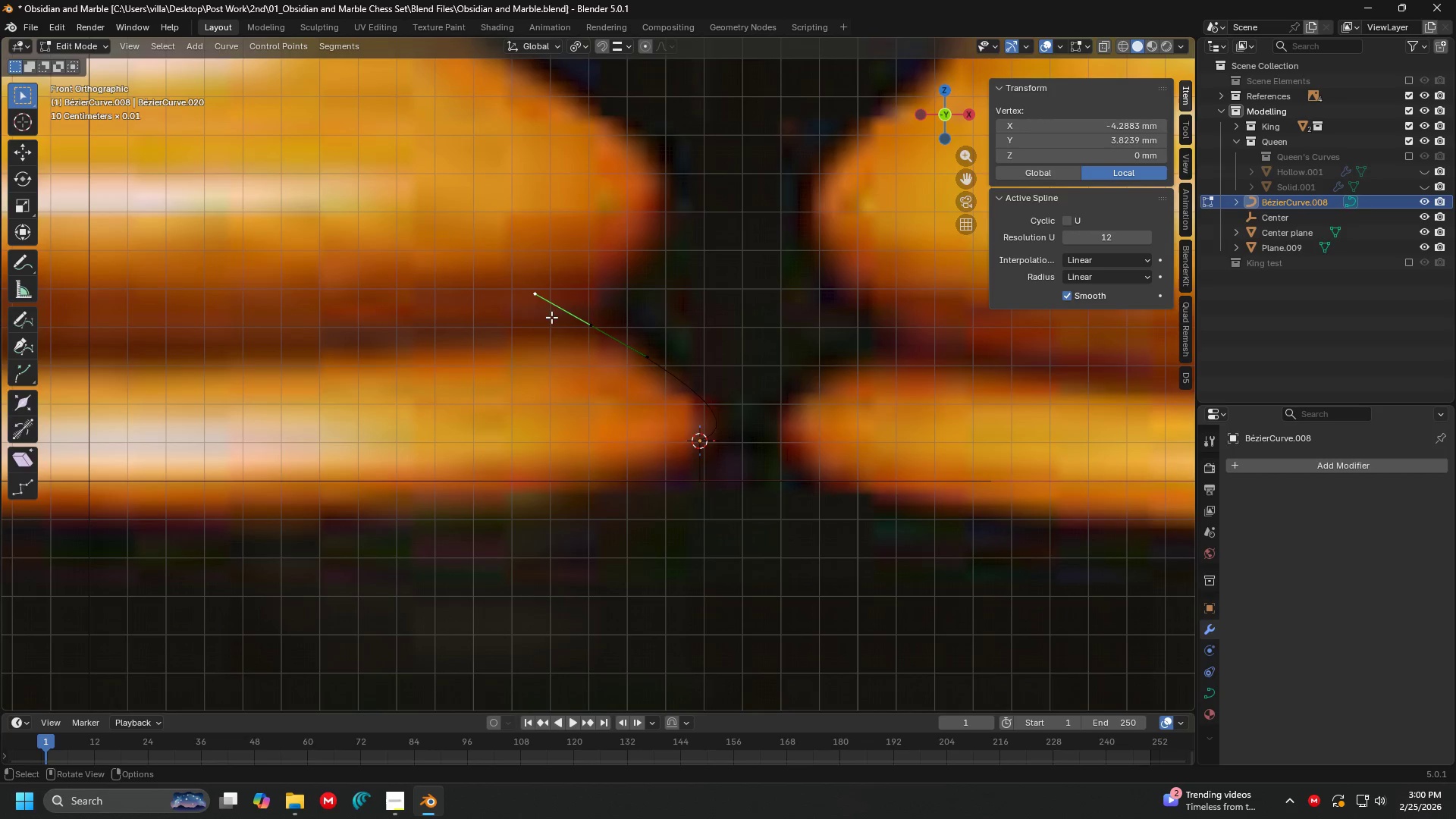 
key(G)
 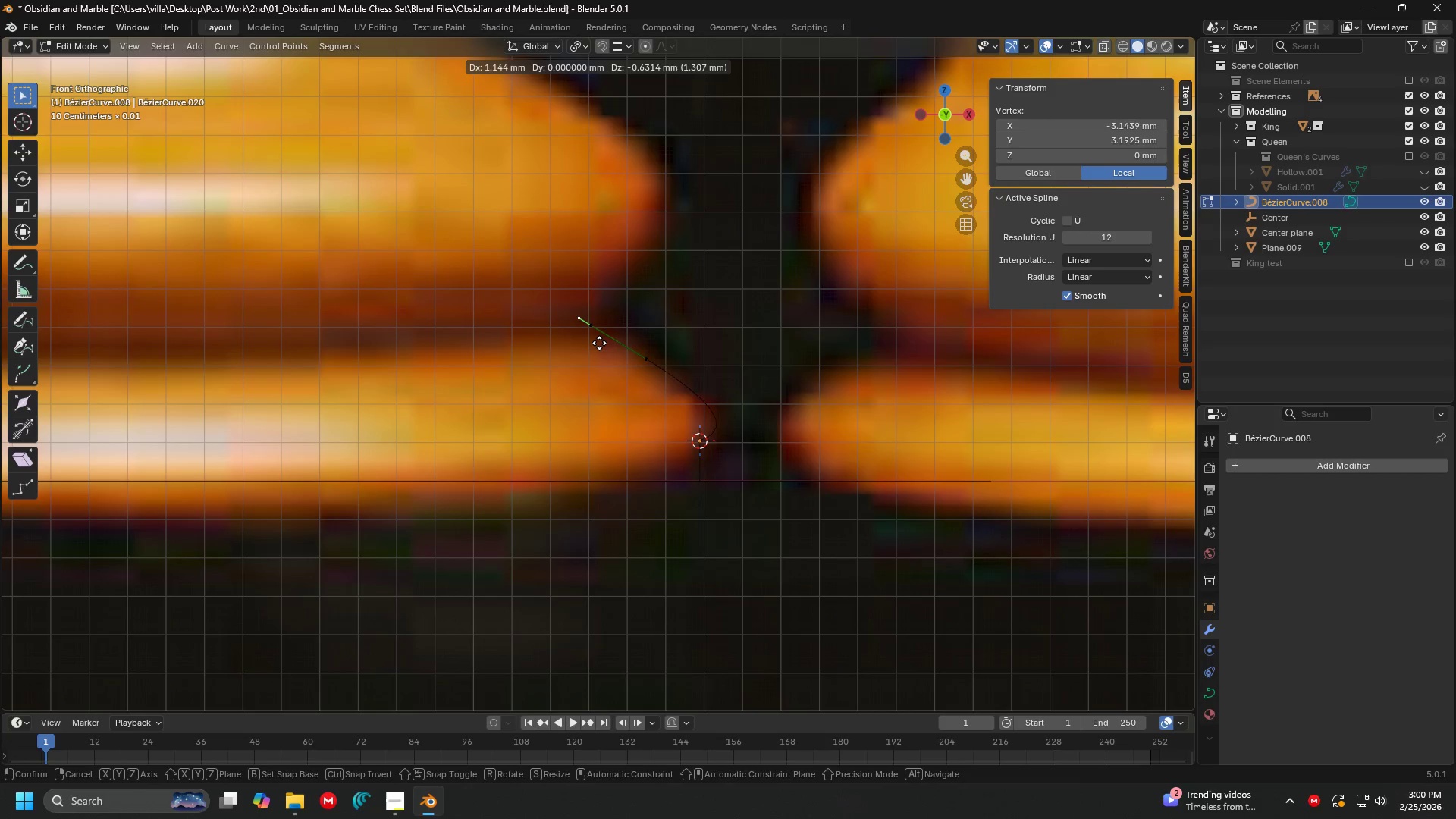 
left_click([599, 343])
 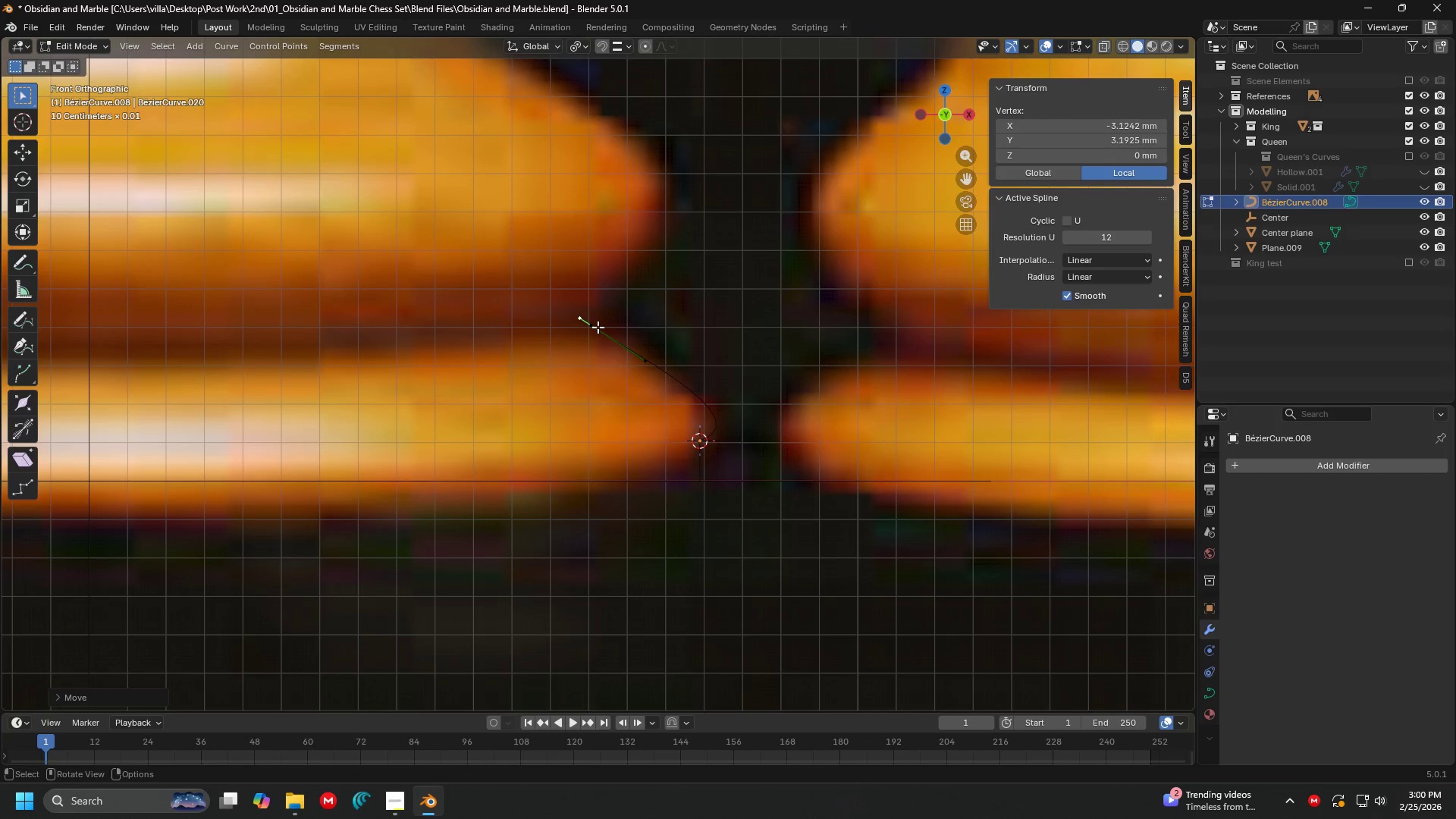 
left_click([598, 327])
 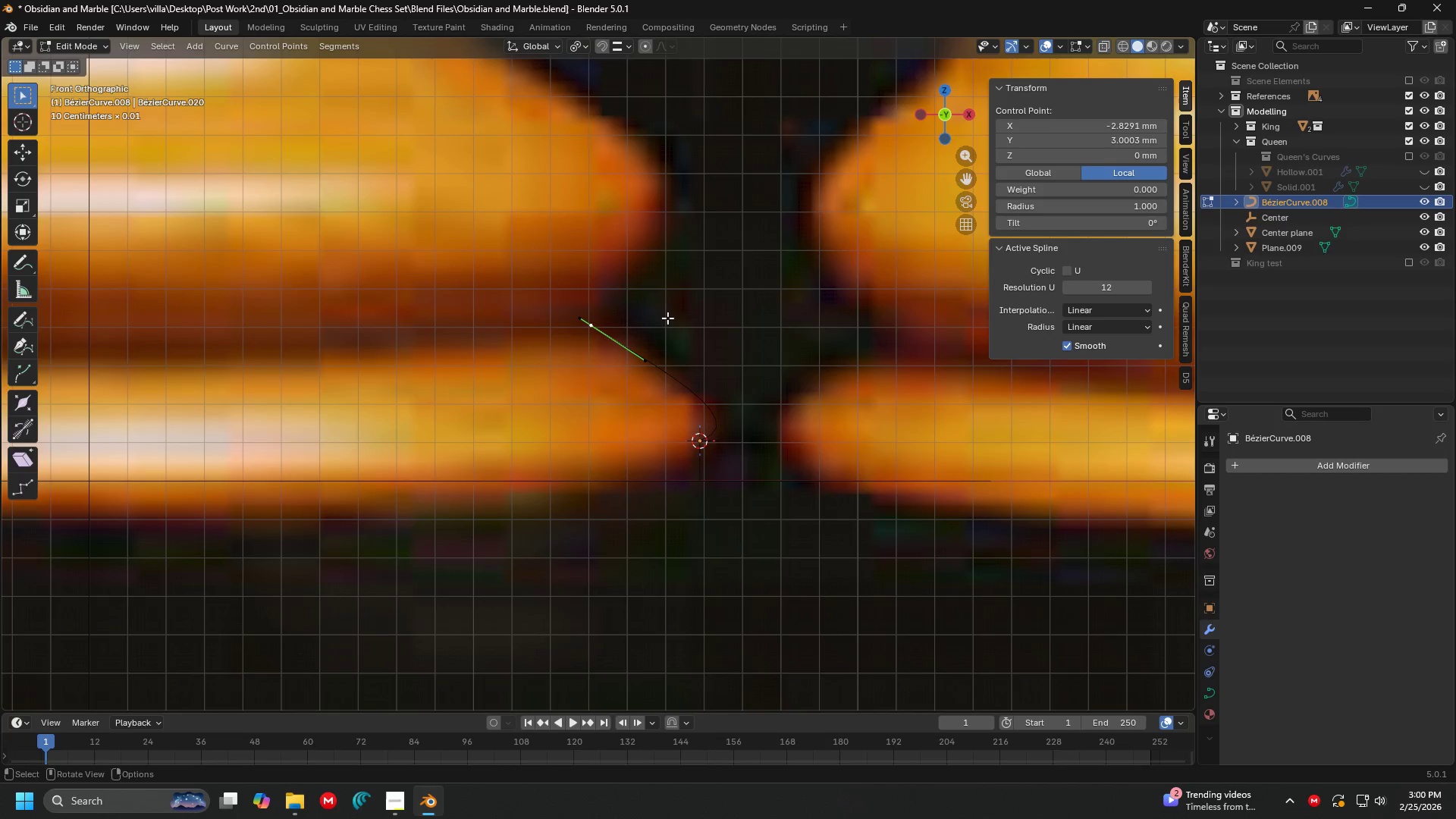 
hold_key(key=ShiftLeft, duration=0.66)
 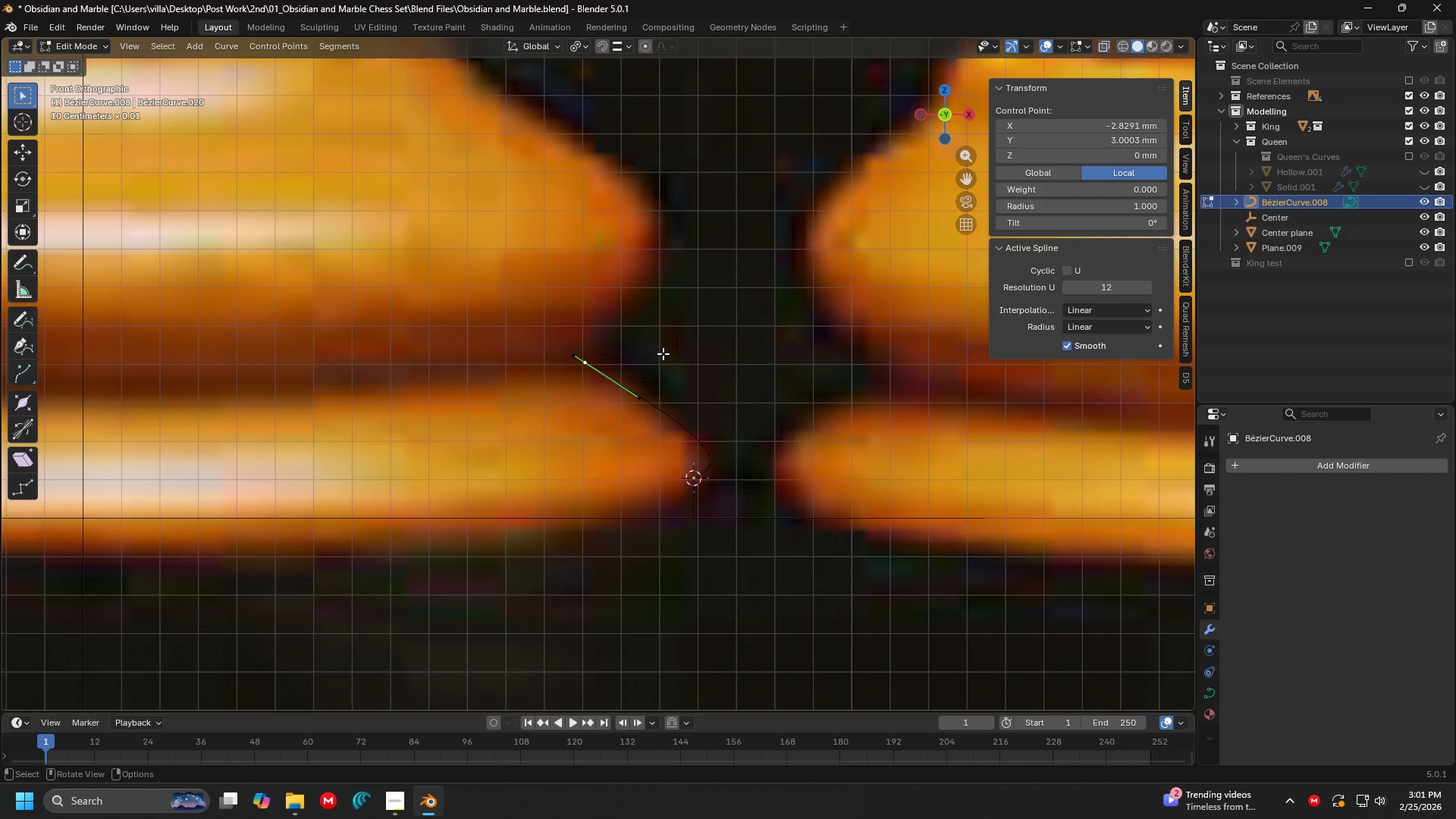 
key(E)
 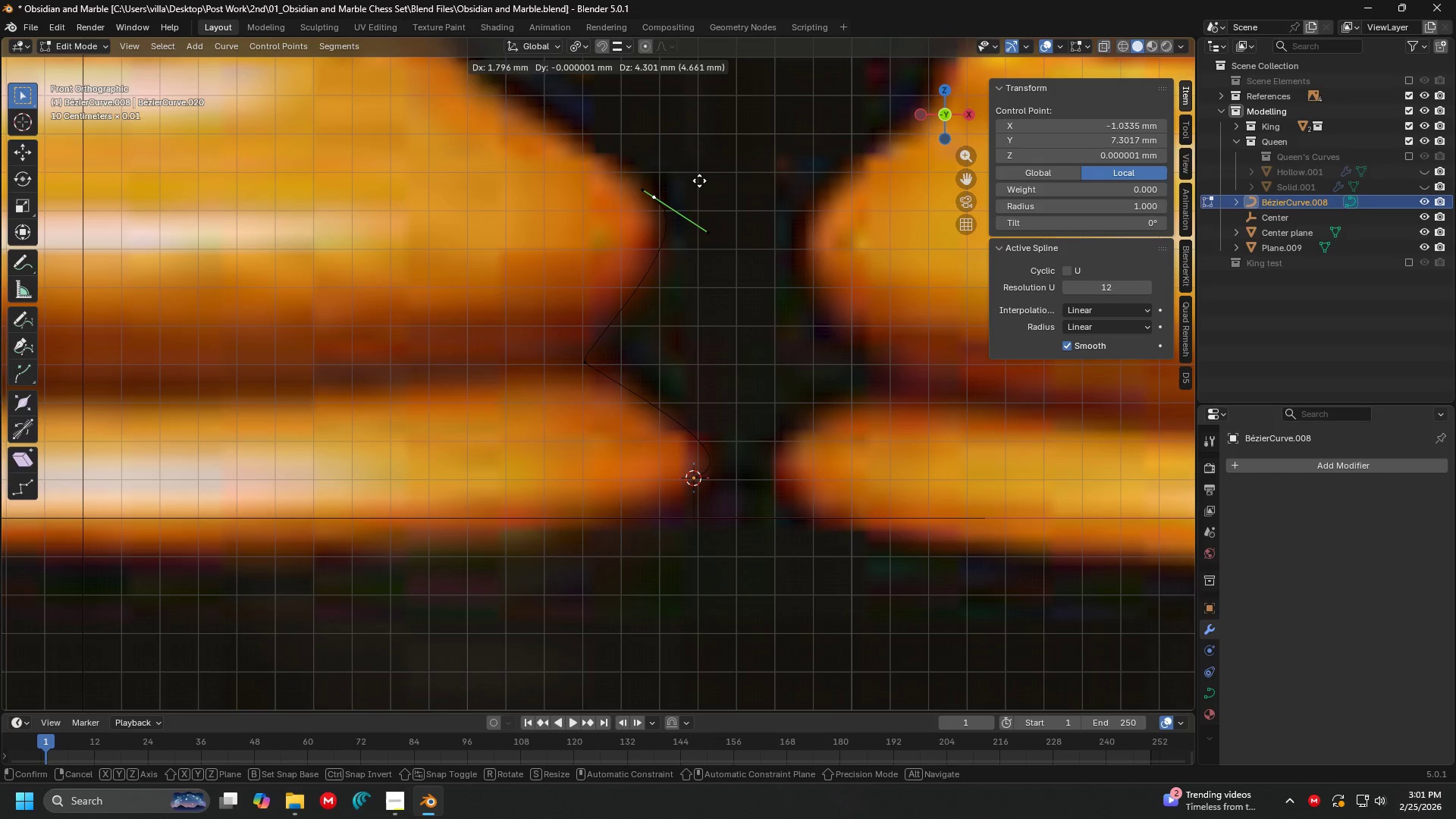 
left_click([699, 180])
 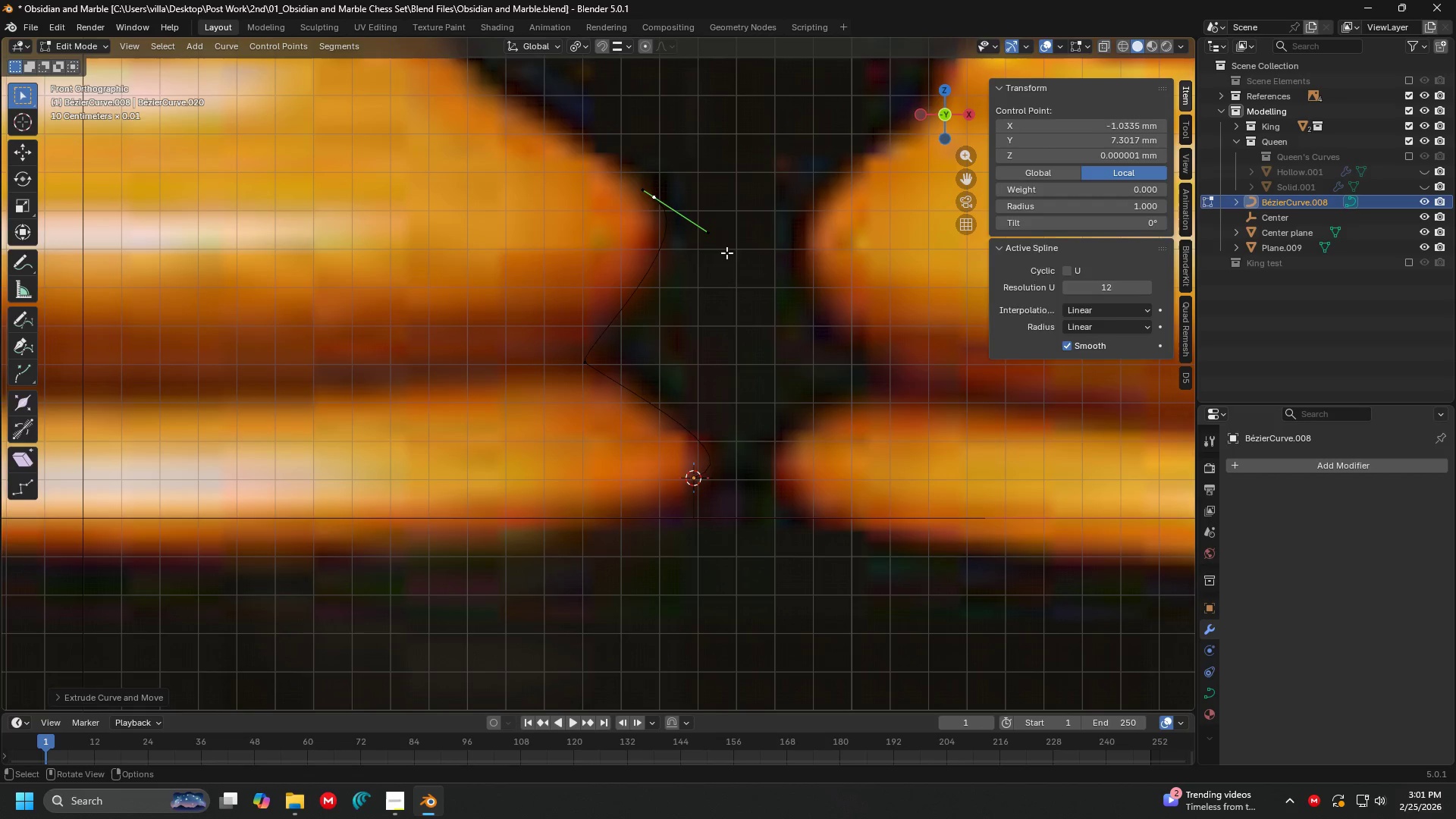 
left_click([721, 243])
 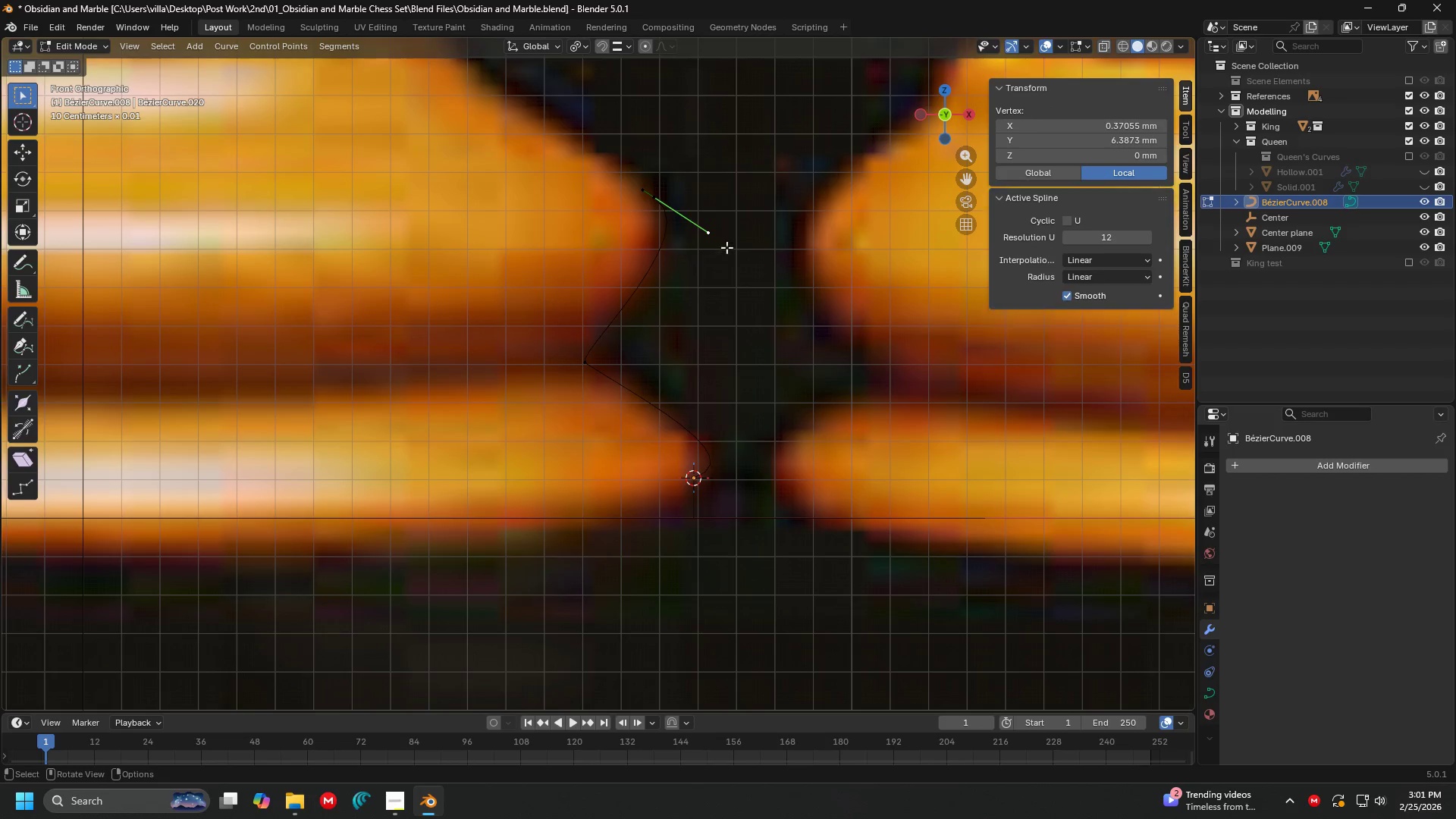 
key(G)
 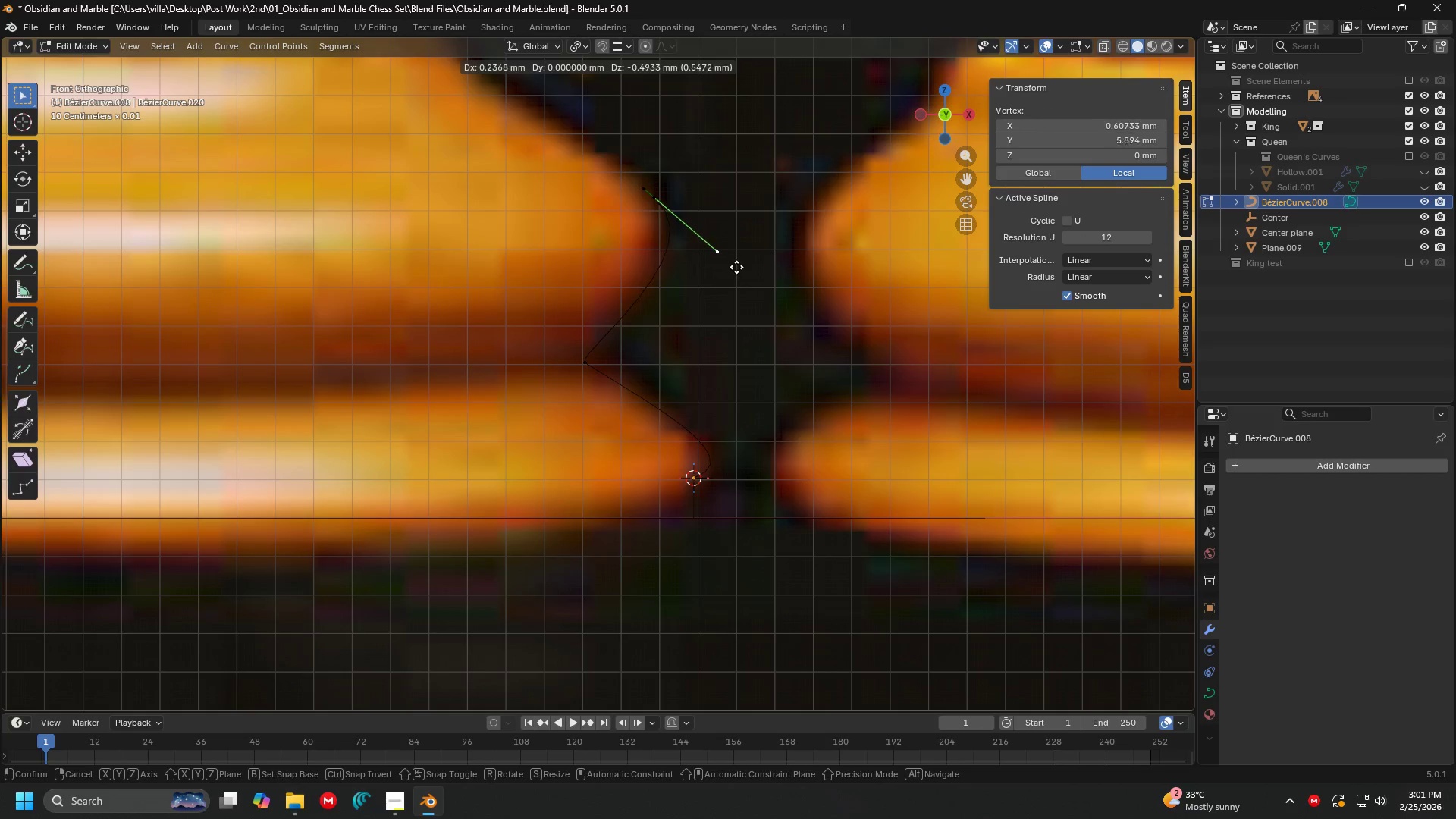 
left_click([736, 268])
 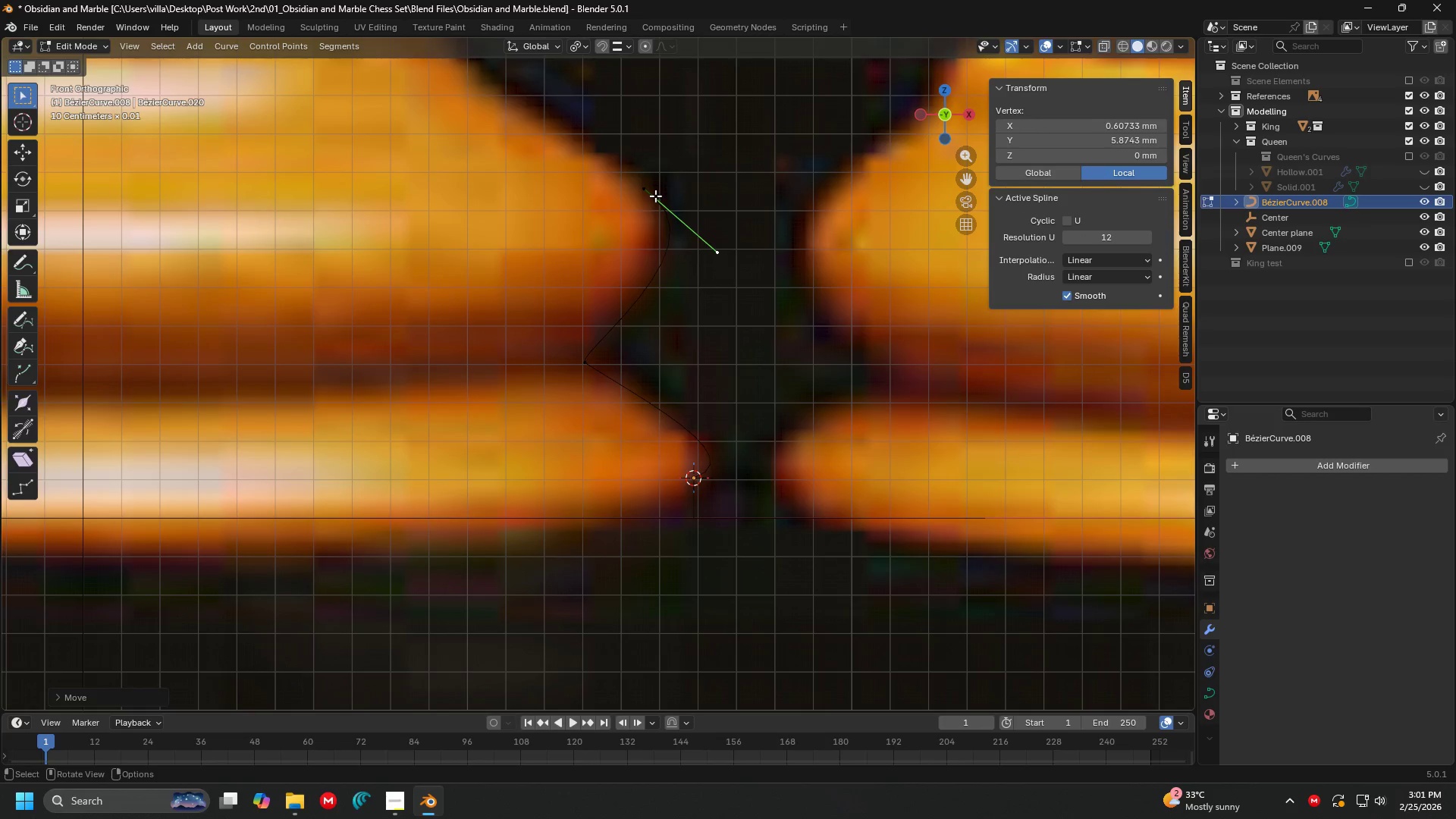 
double_click([655, 196])
 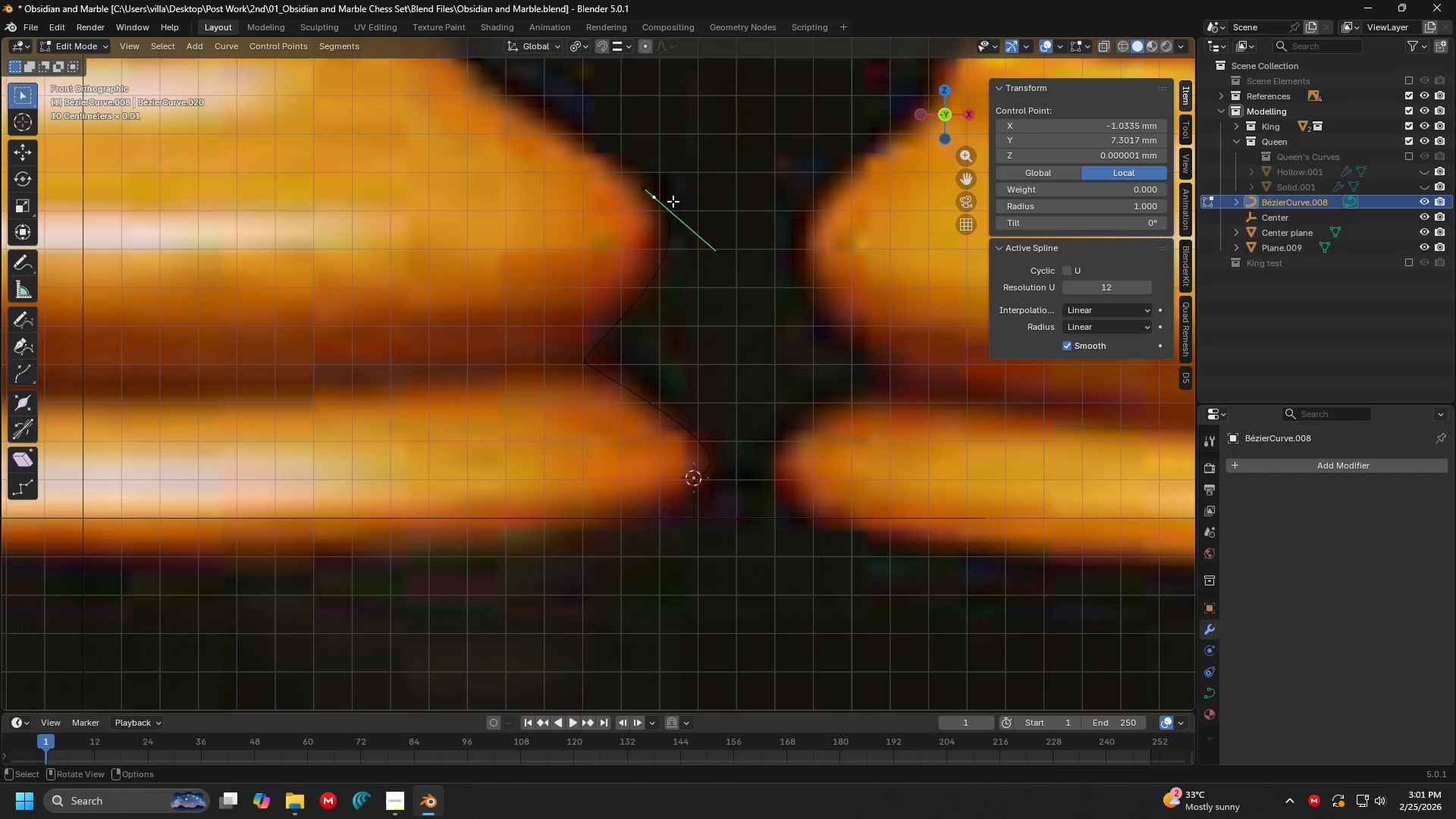 
key(Shift+ShiftLeft)
 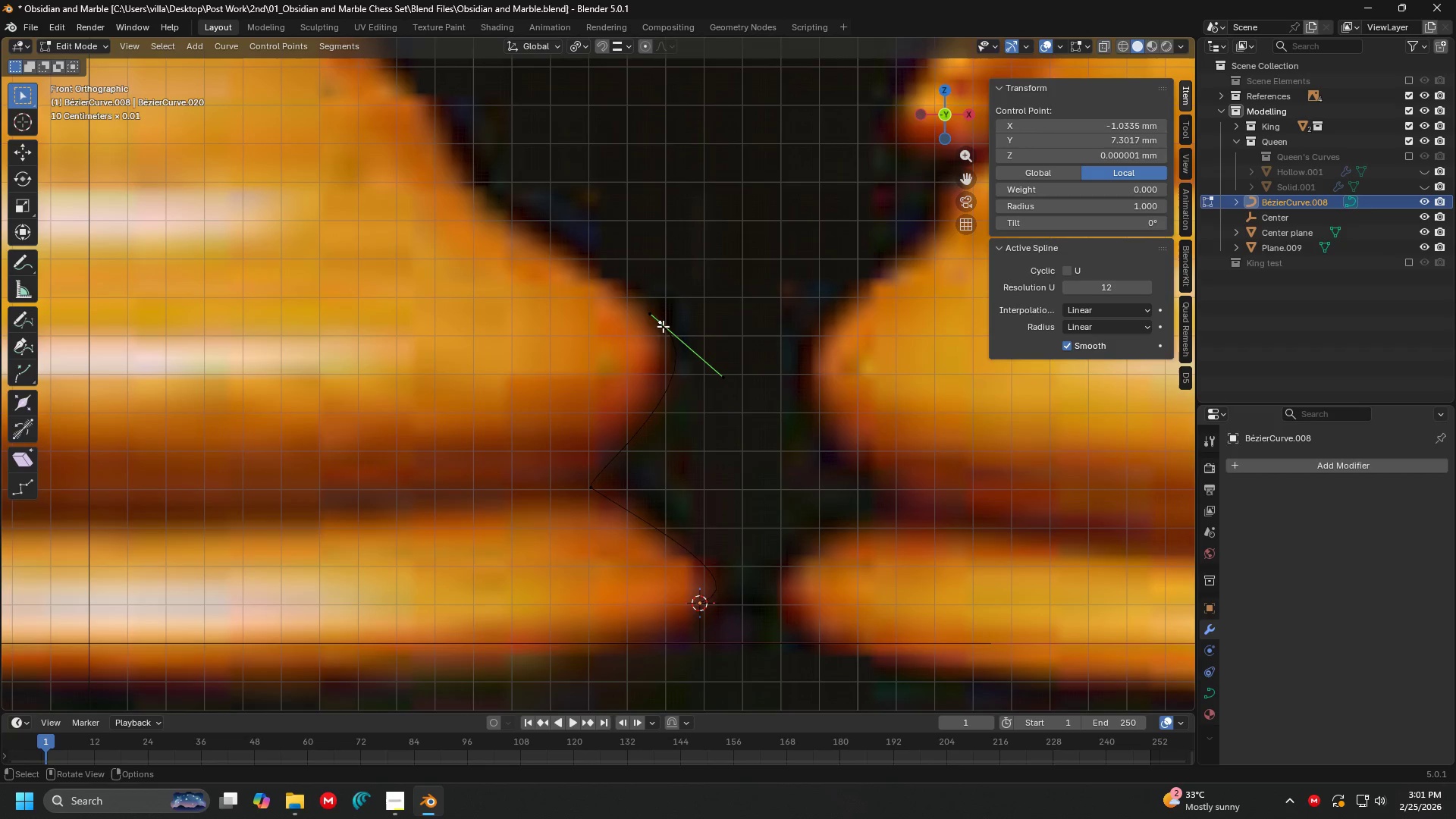 
left_click([655, 316])
 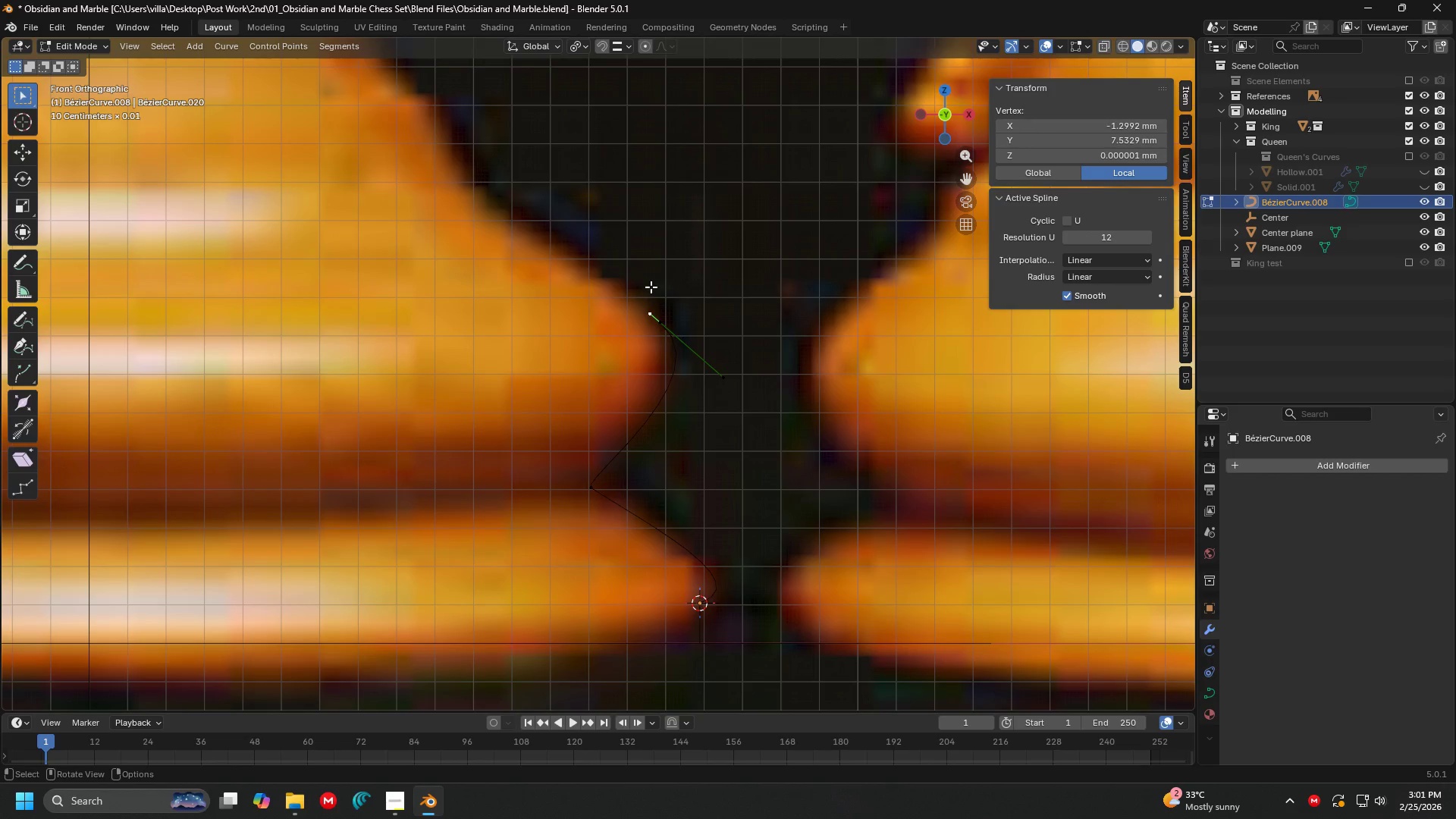 
key(G)
 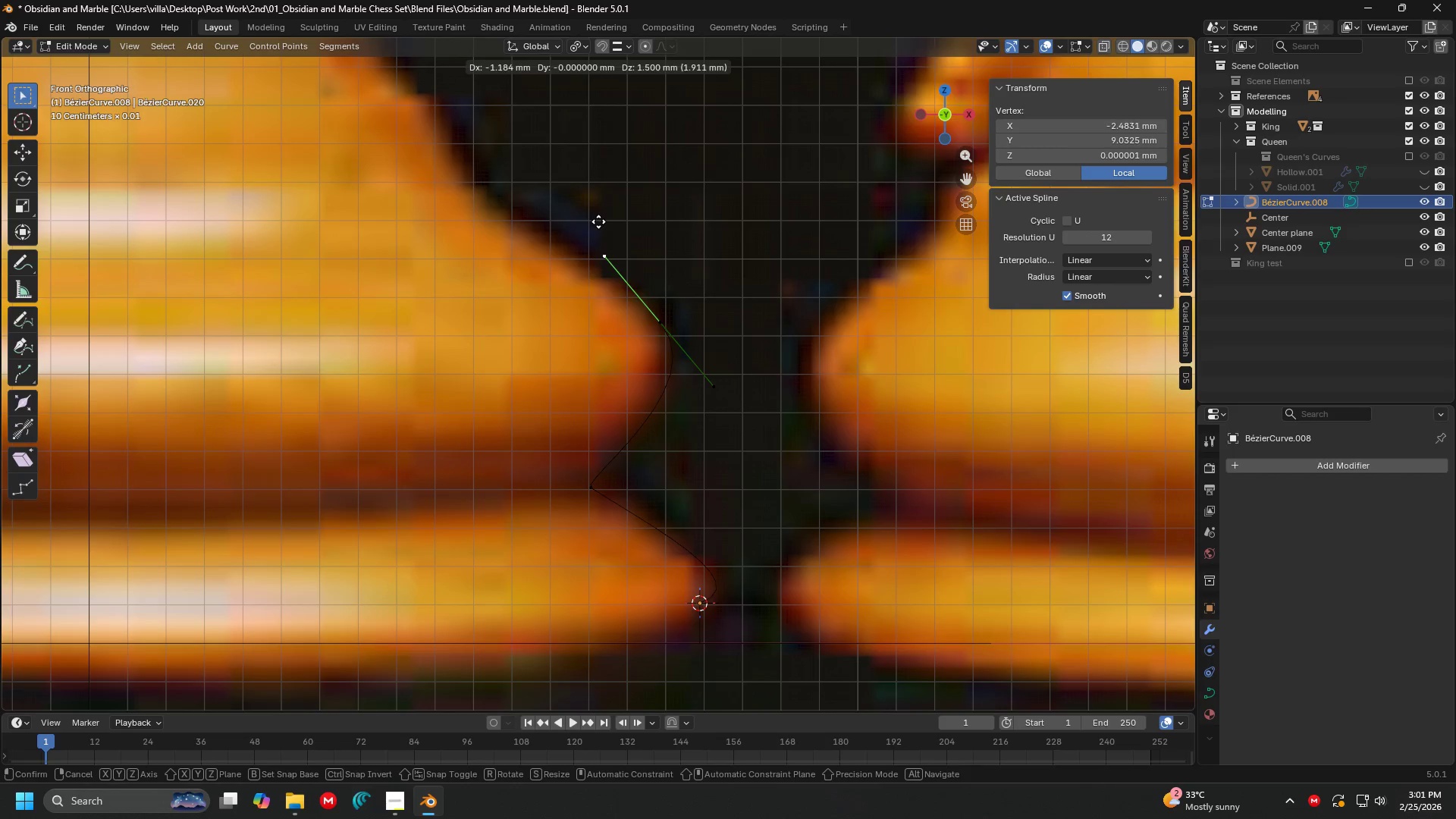 
left_click([603, 224])
 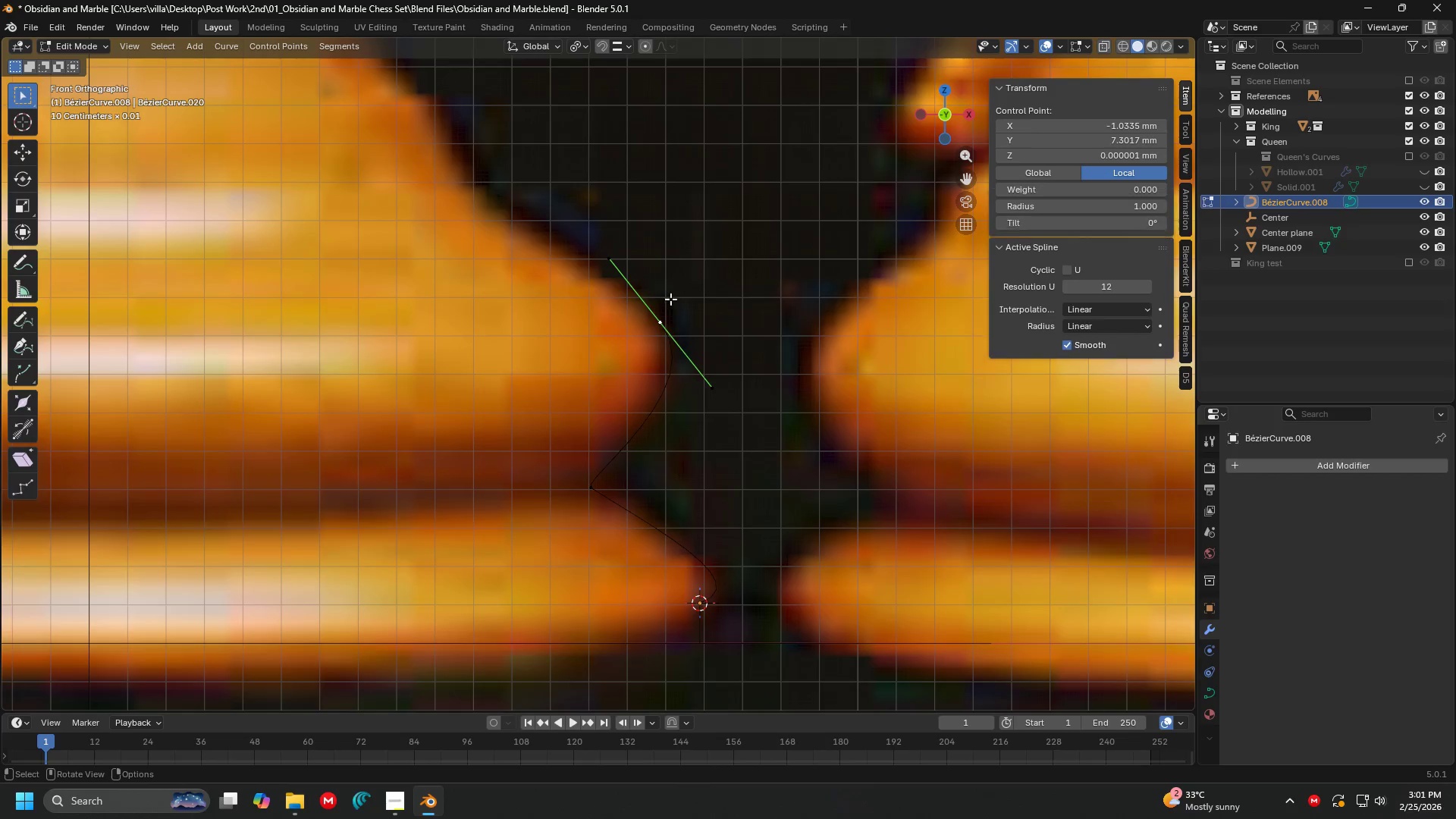 
key(Shift+ShiftLeft)
 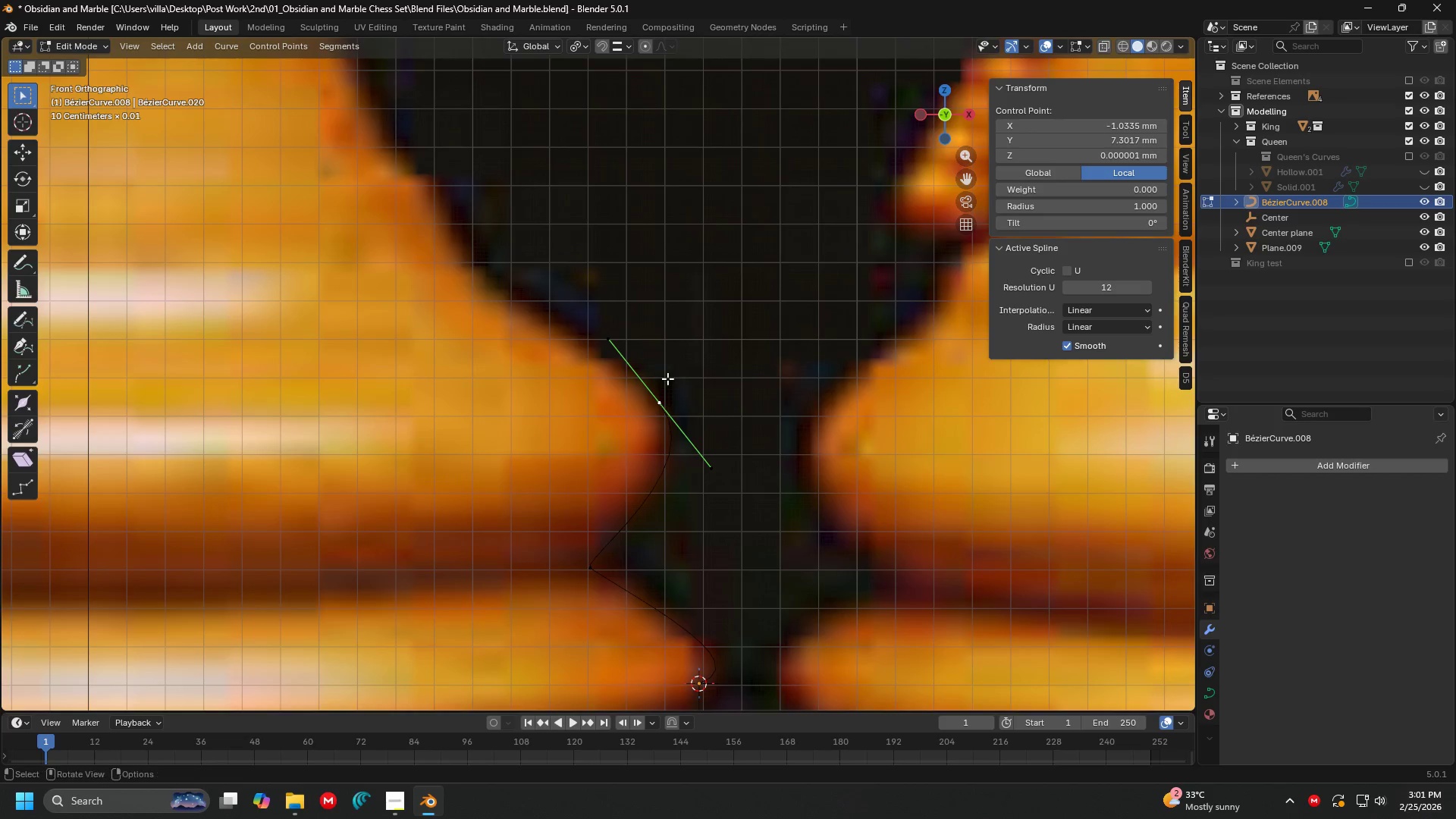 
key(E)
 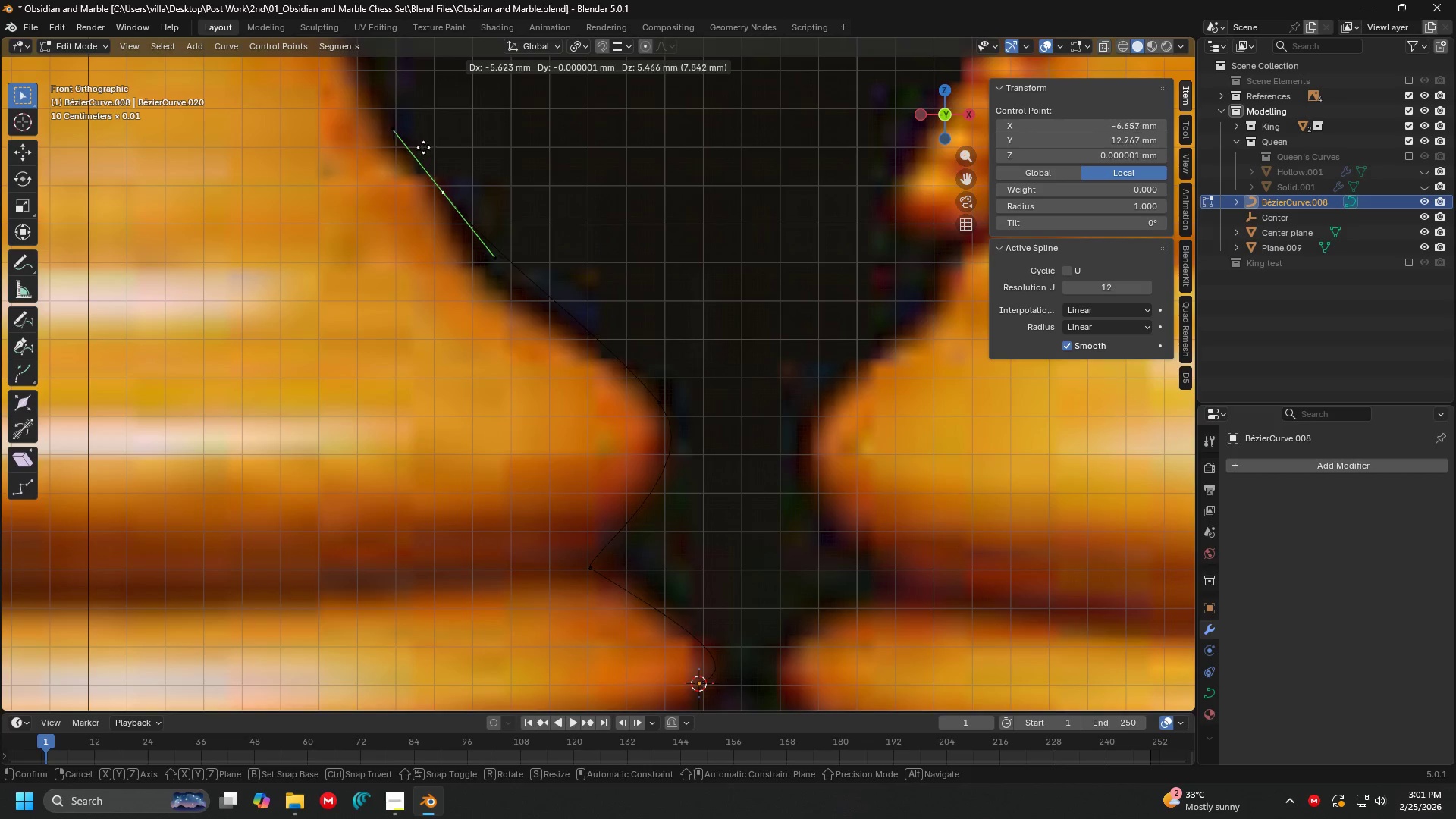 
left_click([410, 128])
 